 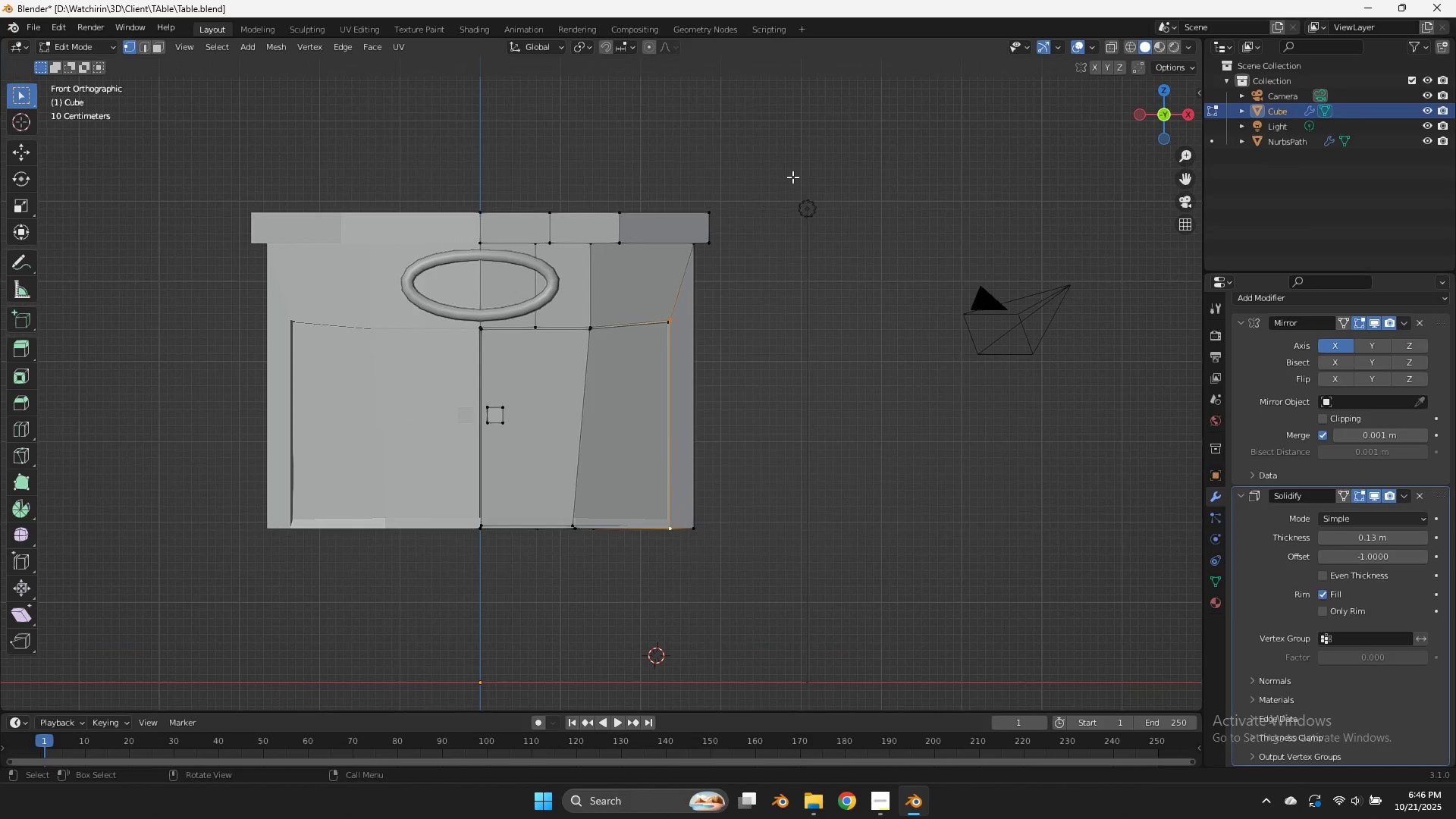 
left_click_drag(start_coordinate=[1165, 119], to_coordinate=[1117, 199])
 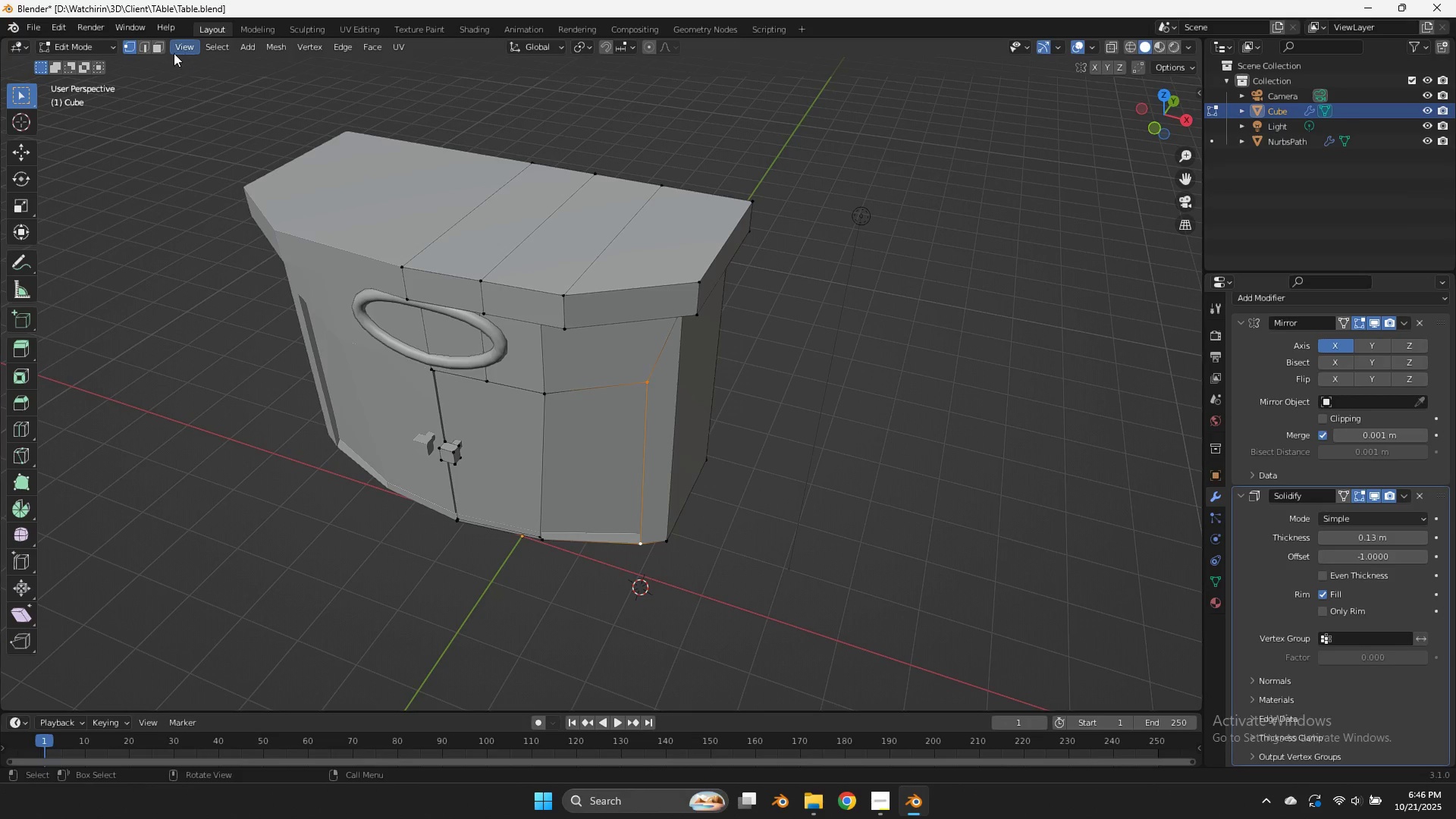 
left_click([161, 48])
 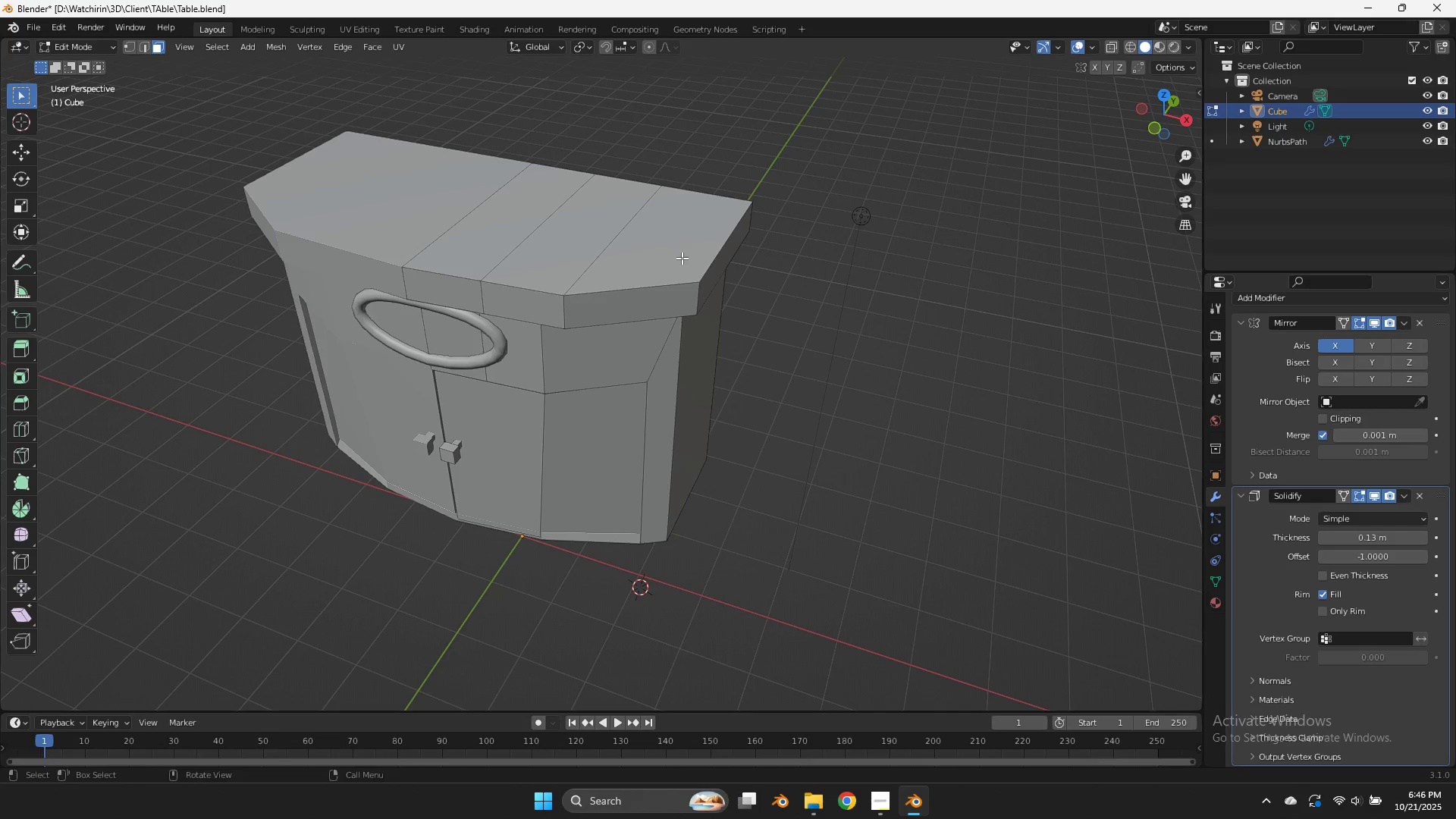 
left_click([682, 258])
 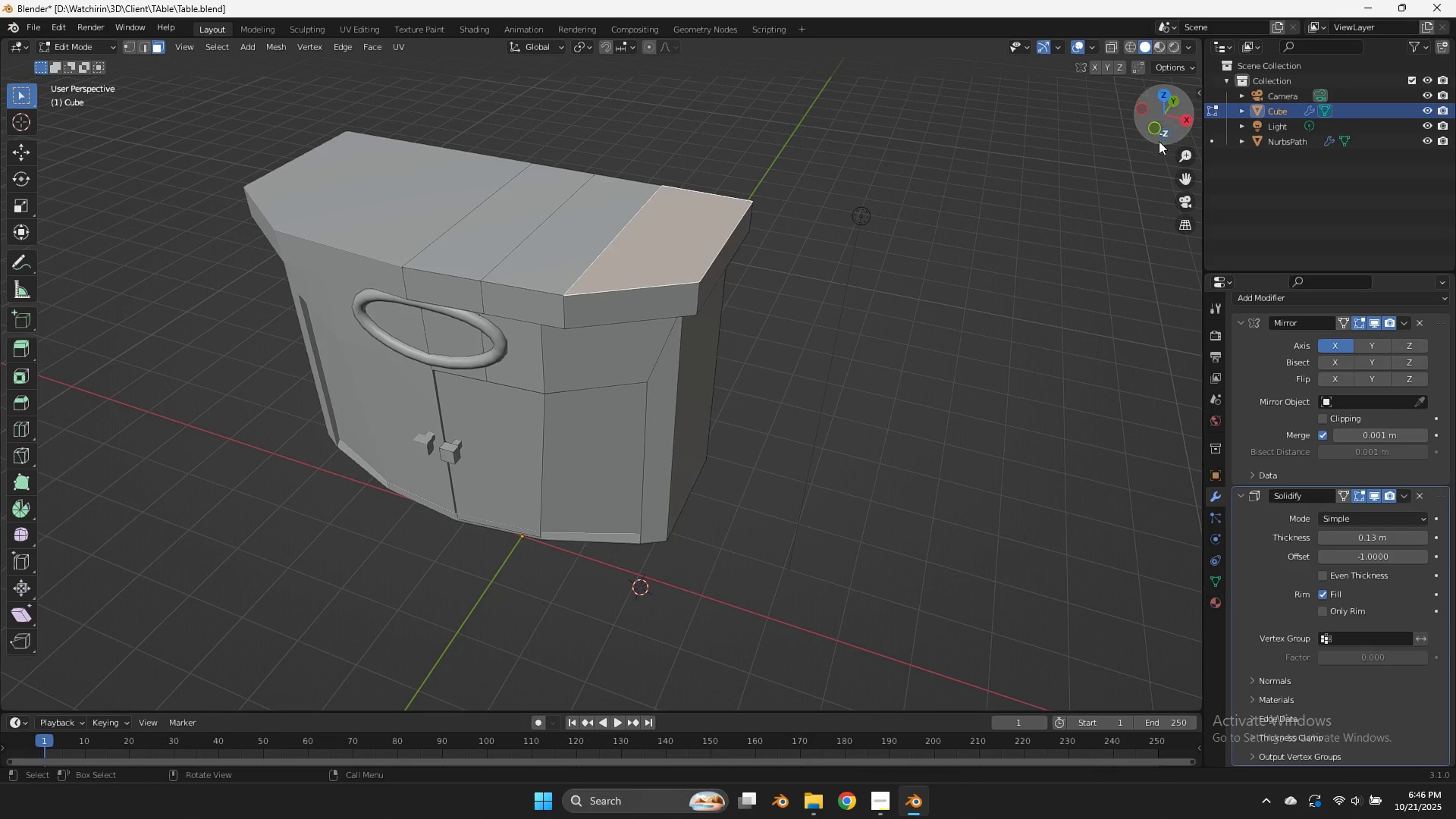 
left_click([1151, 132])
 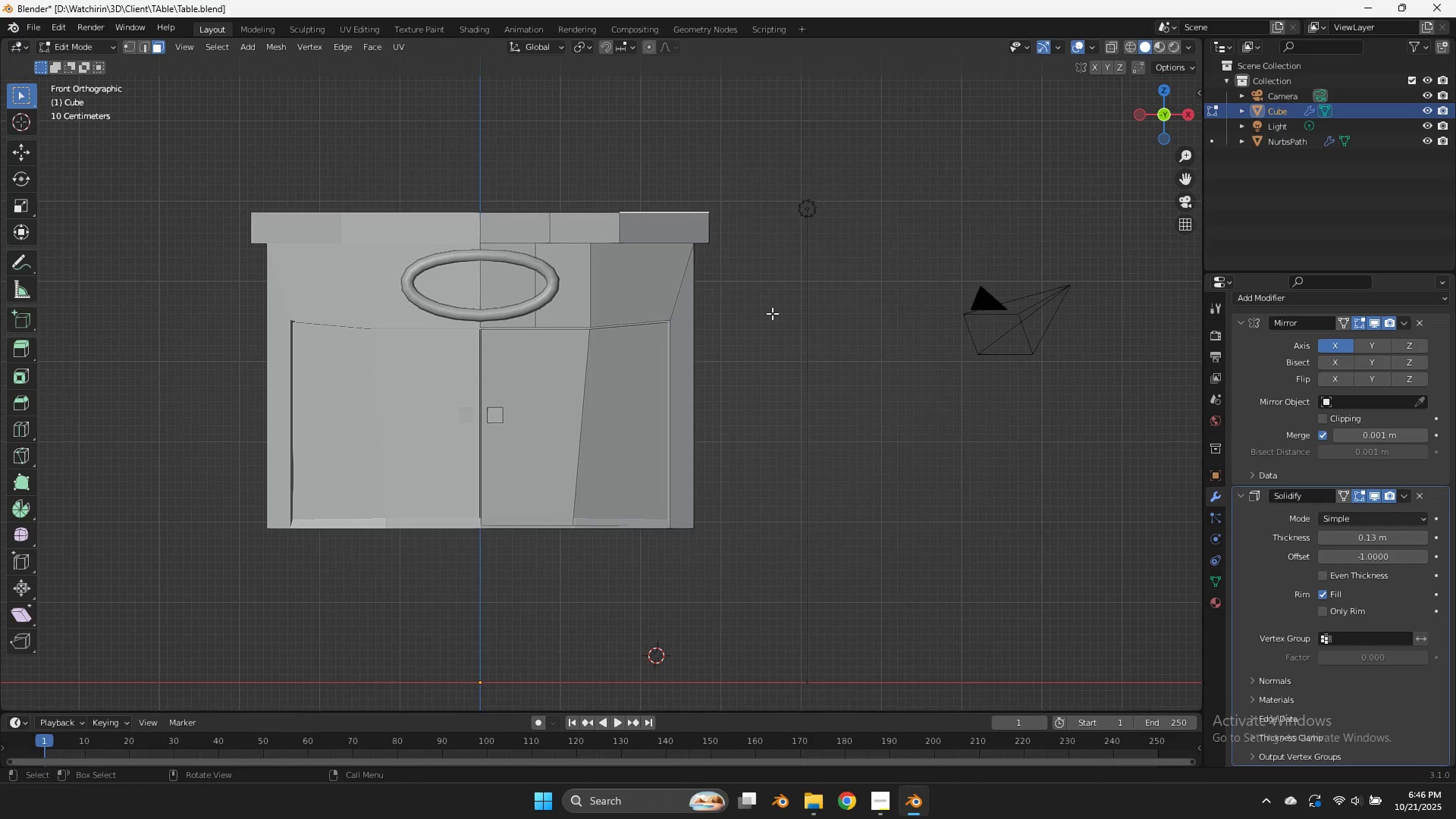 
key(Shift+ShiftLeft)
 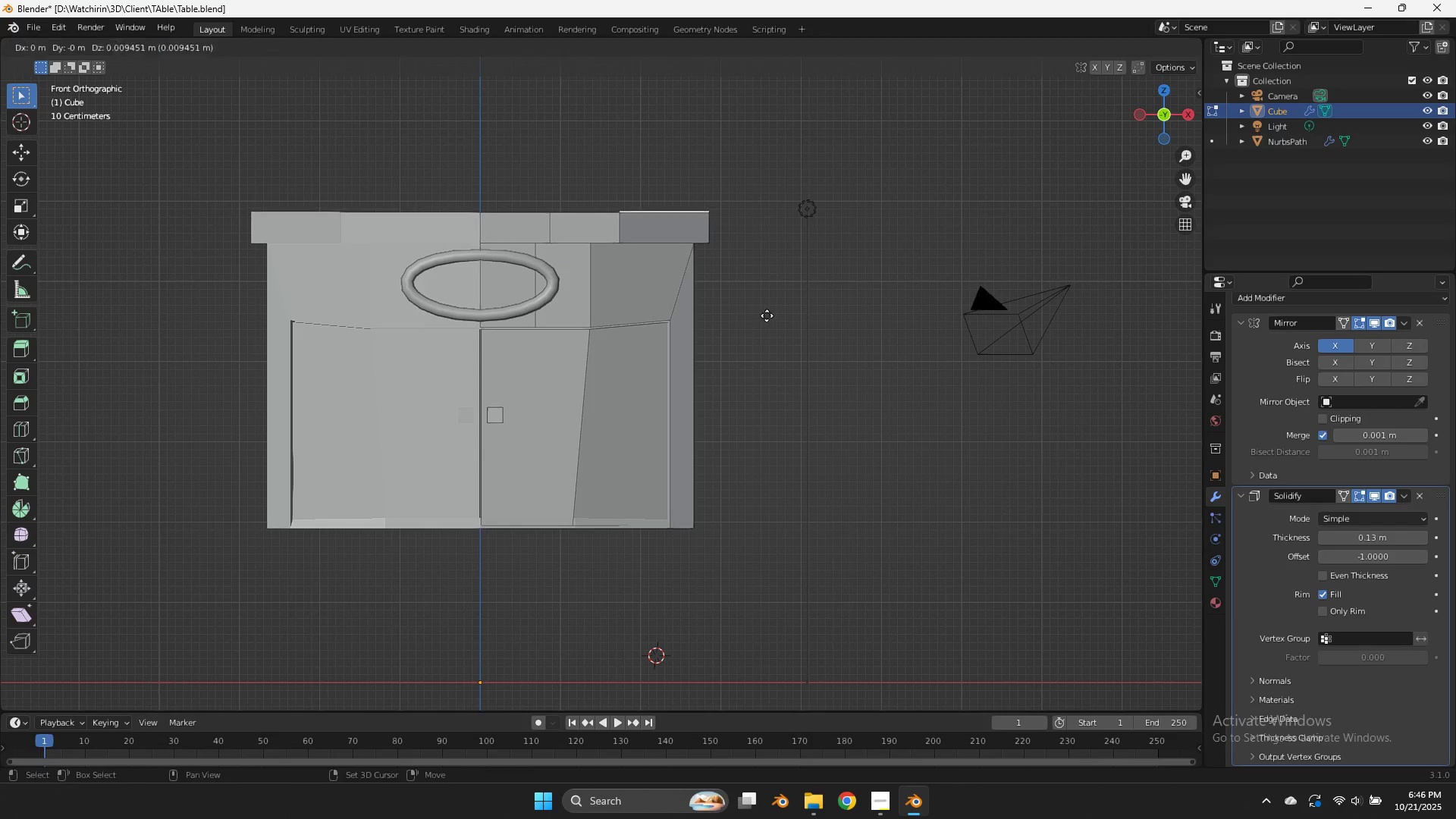 
key(Shift+D)
 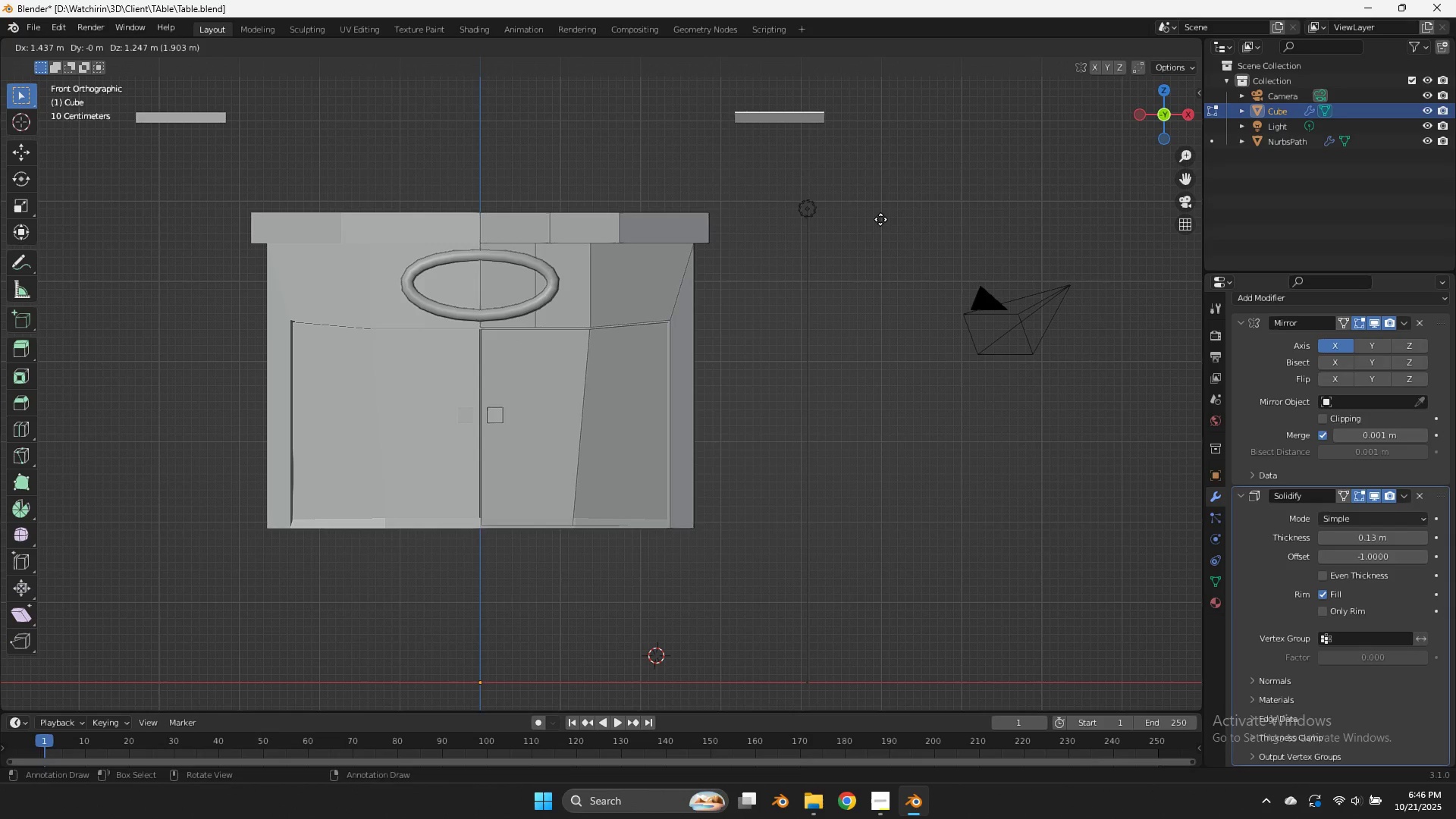 
left_click([880, 219])
 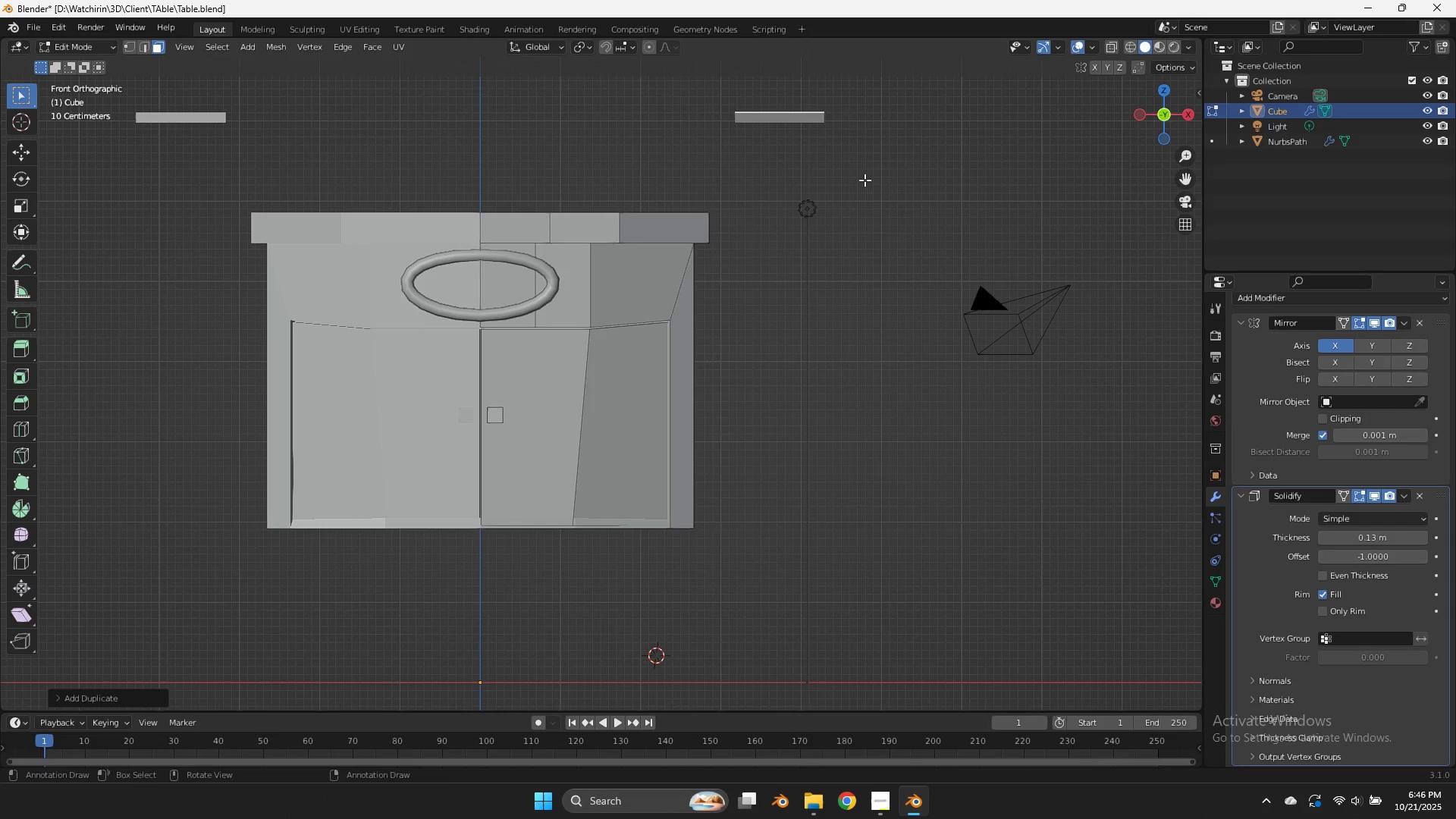 
key(E)
 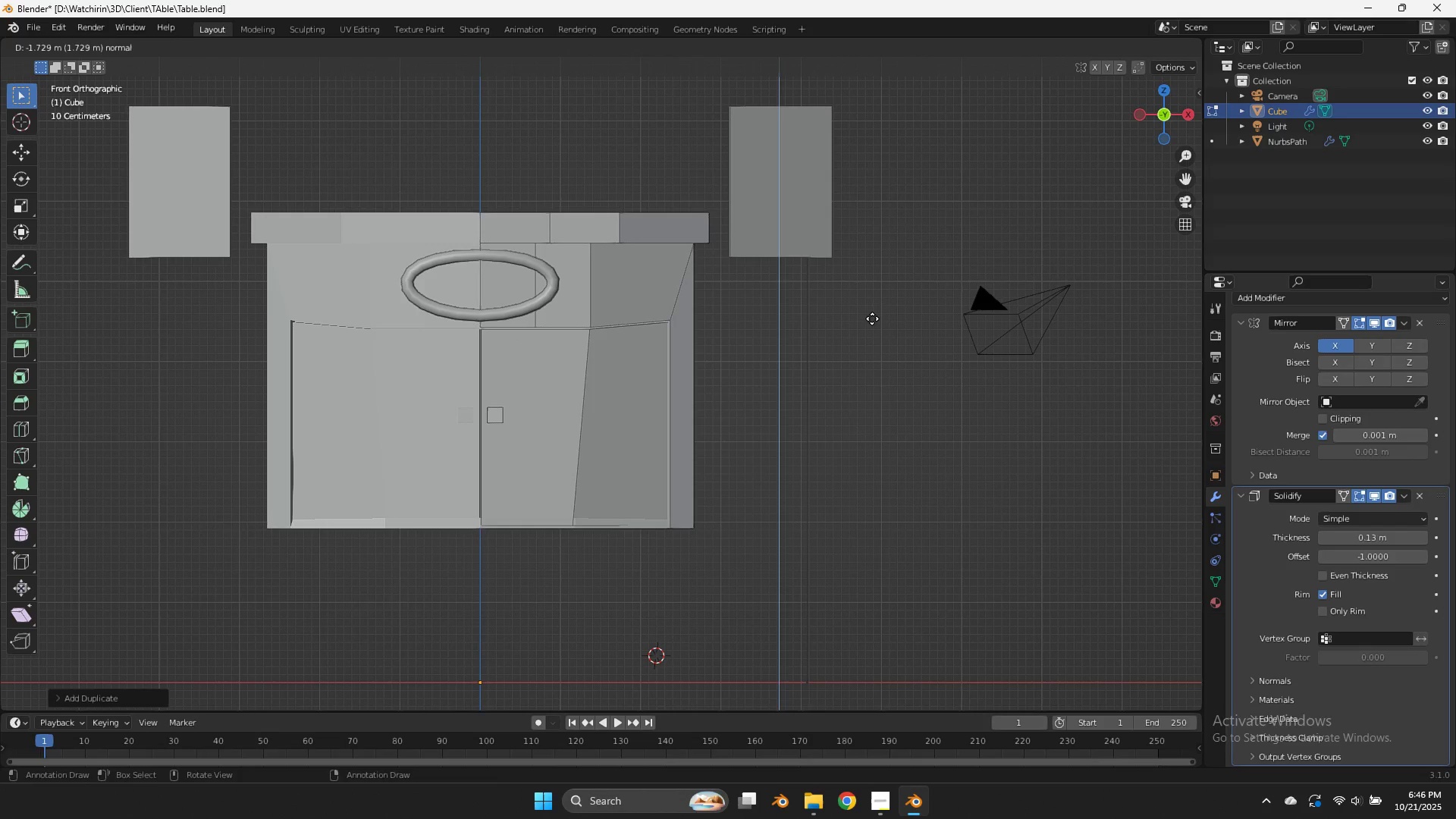 
left_click([872, 319])
 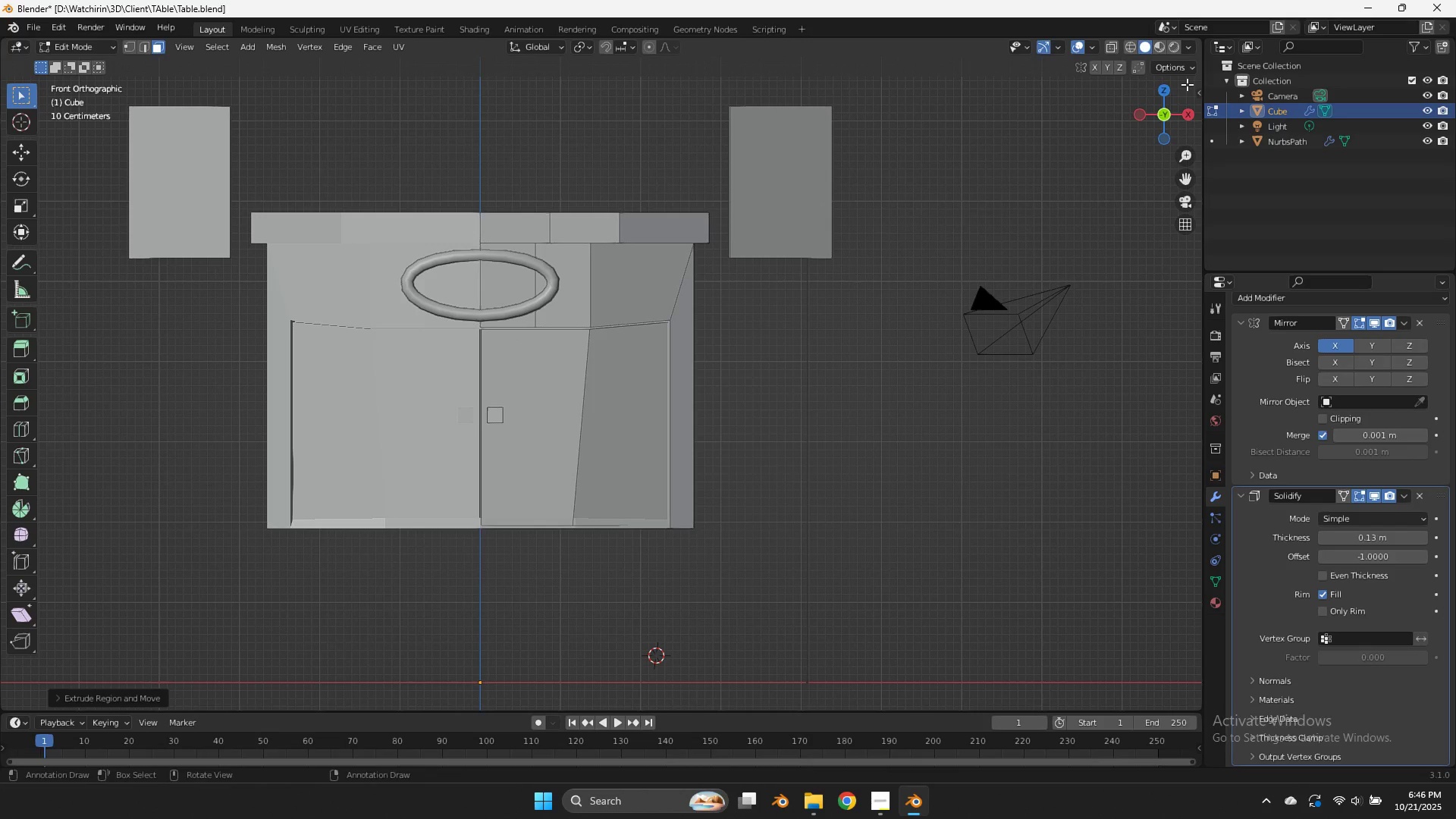 
key(Control+Z)
 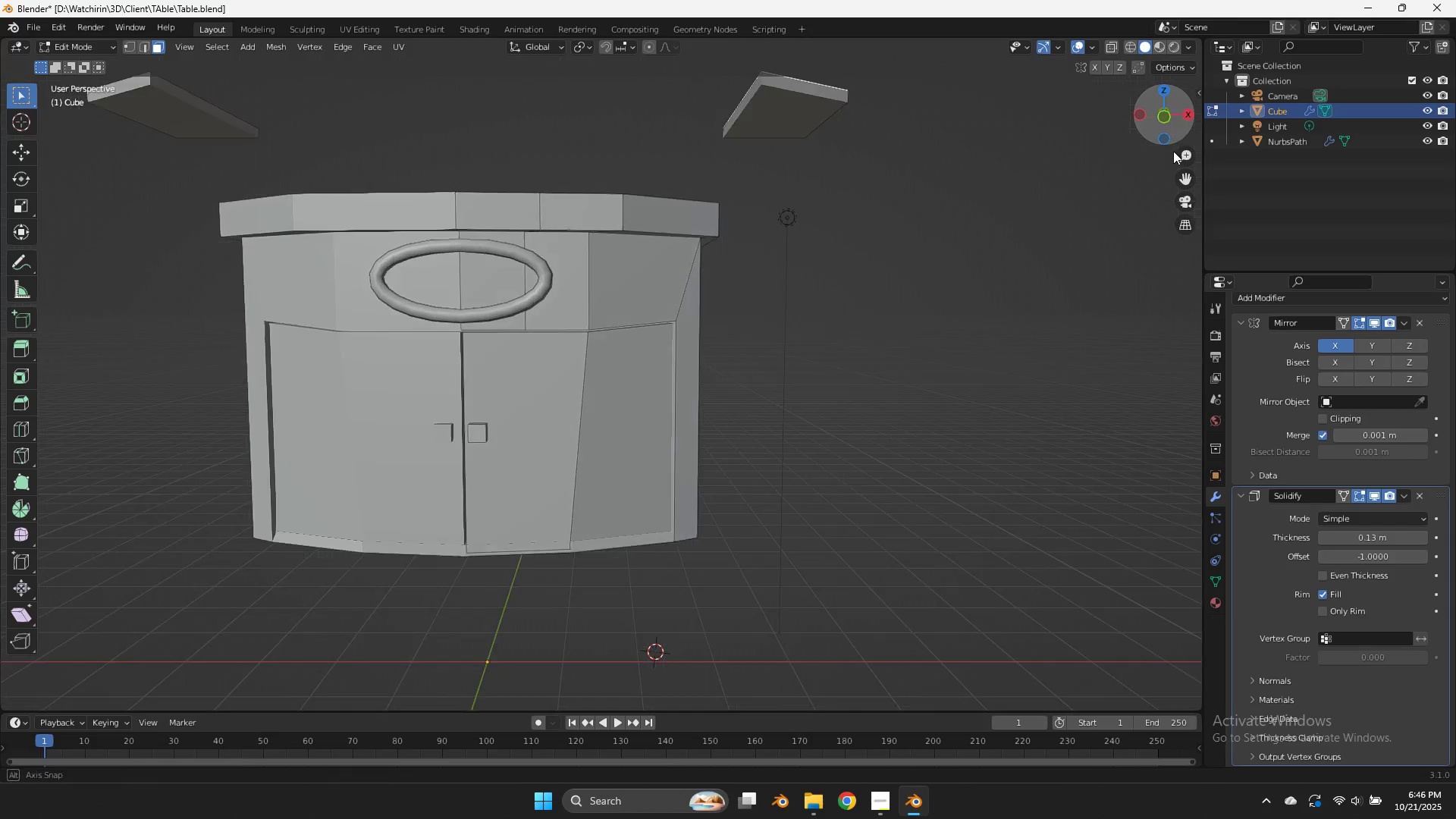 
left_click_drag(start_coordinate=[1173, 124], to_coordinate=[1185, 145])
 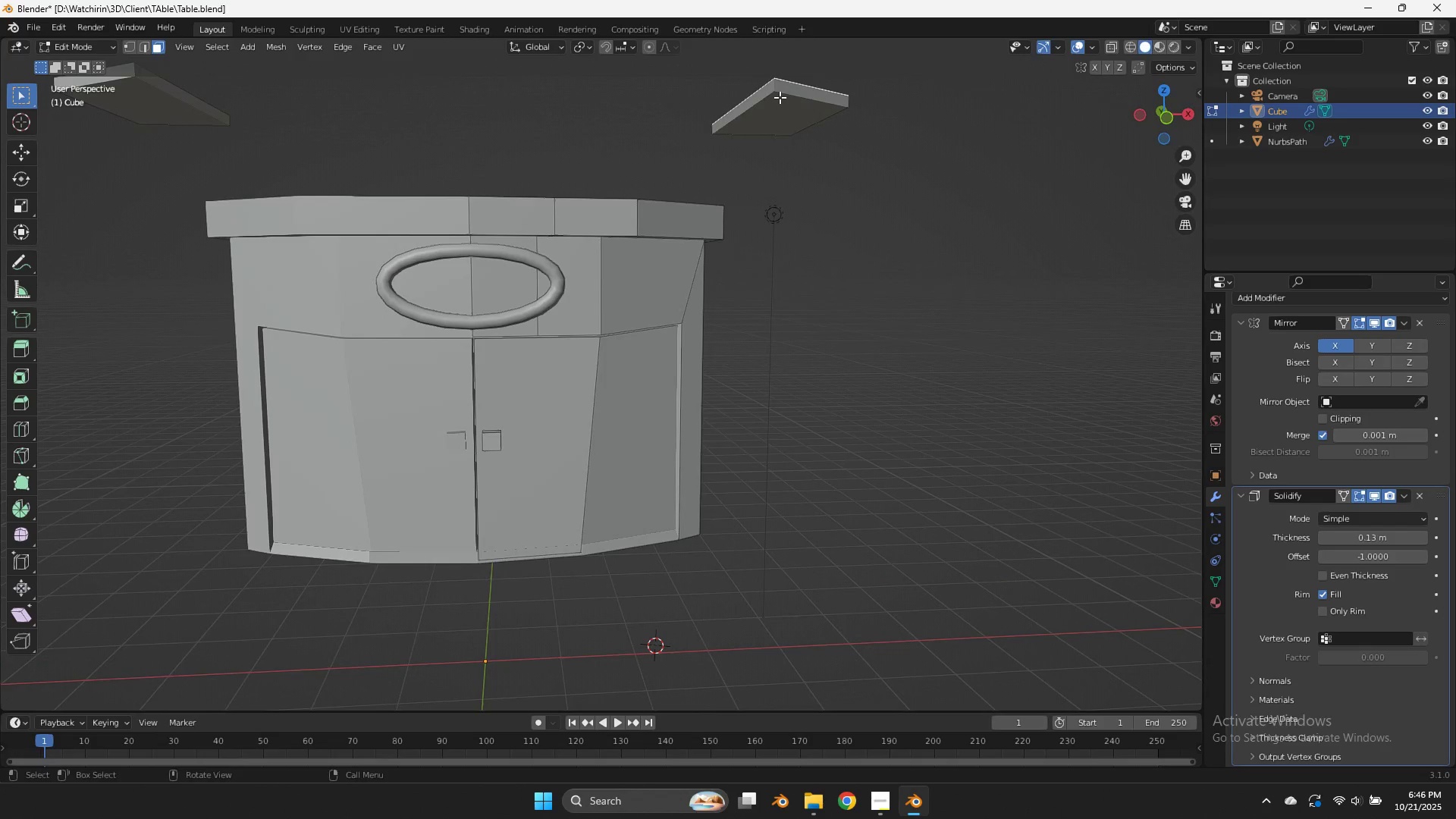 
left_click([780, 97])
 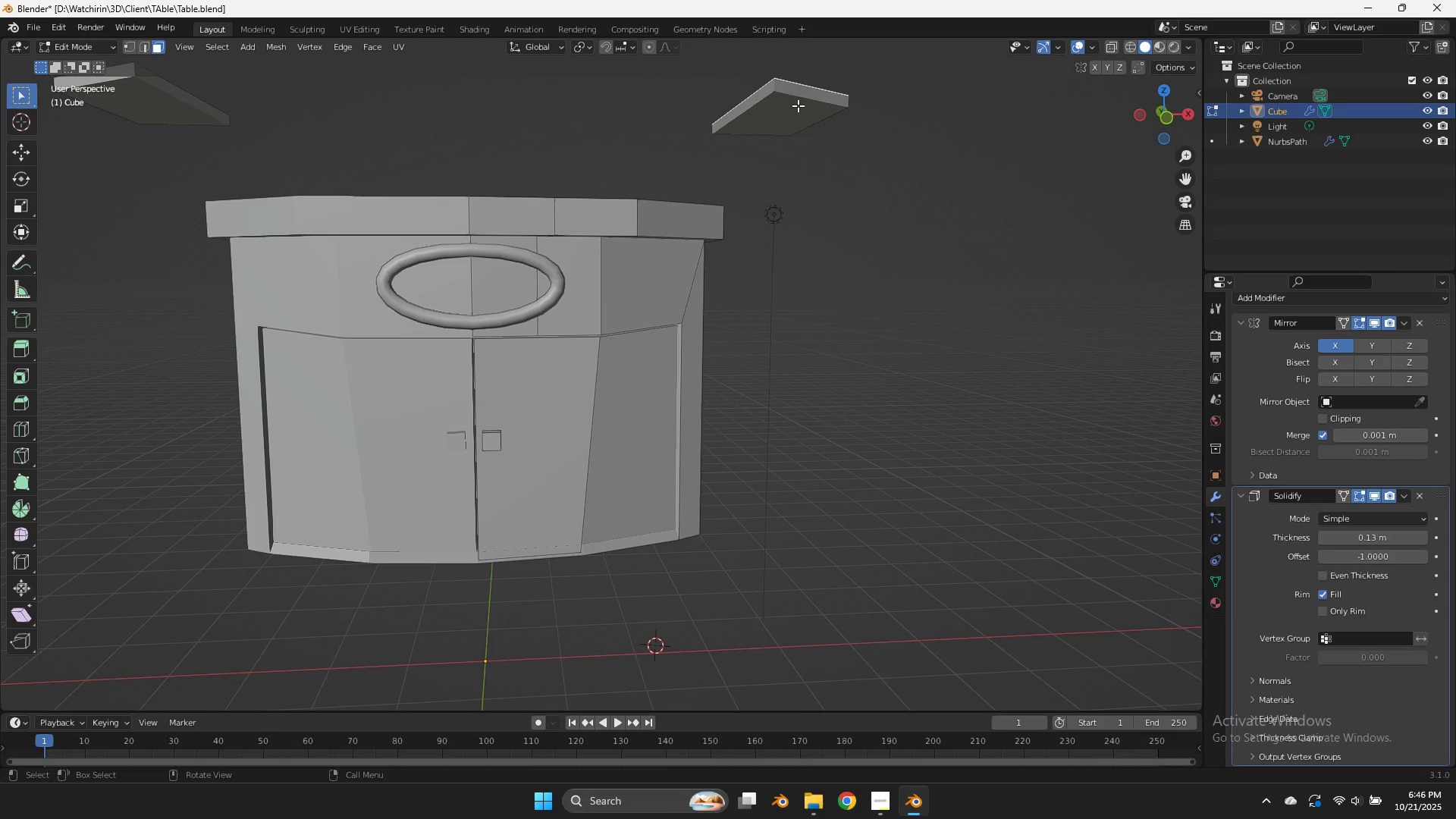 
key(E)
 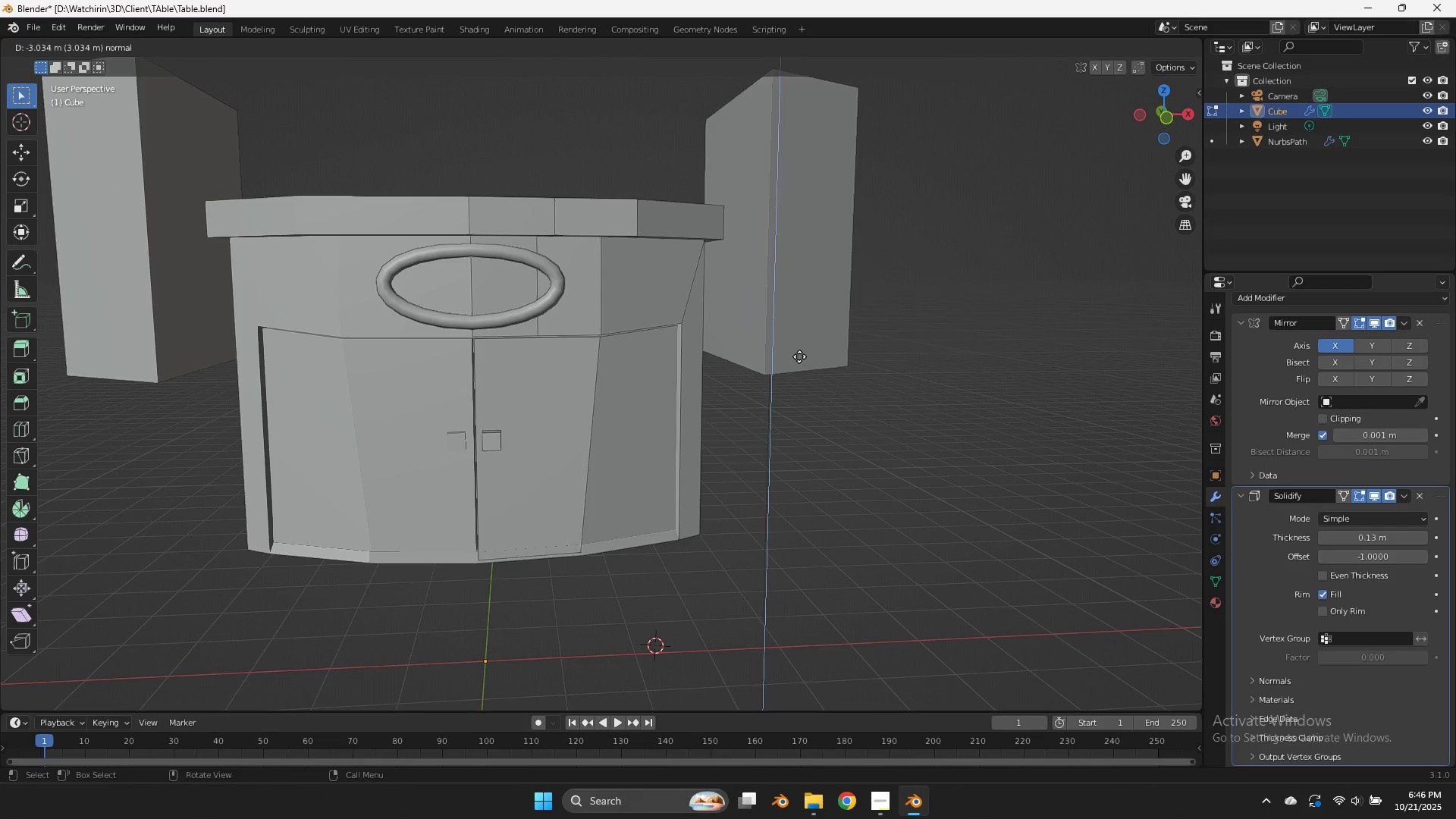 
left_click([799, 359])
 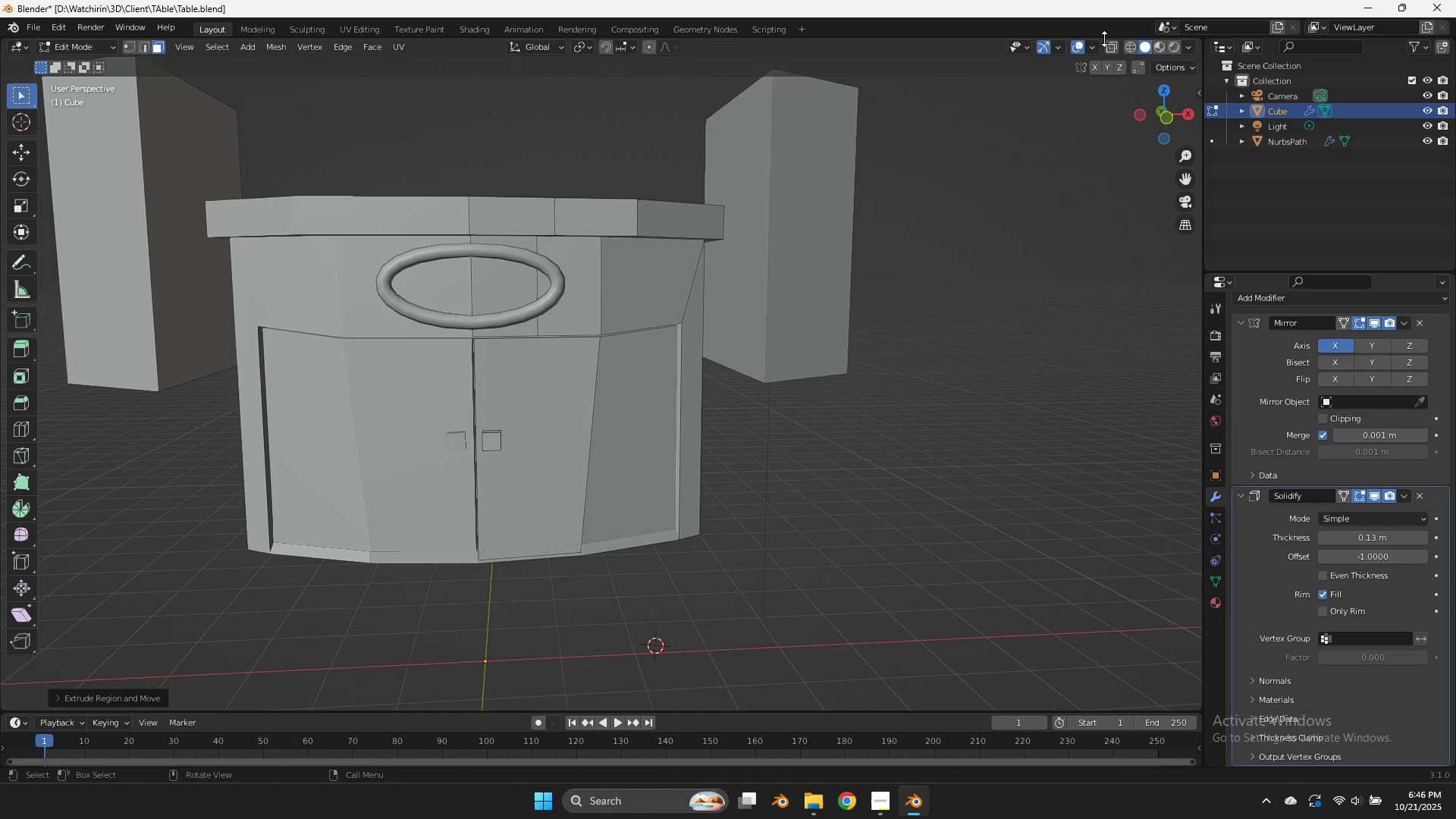 
left_click([1087, 45])
 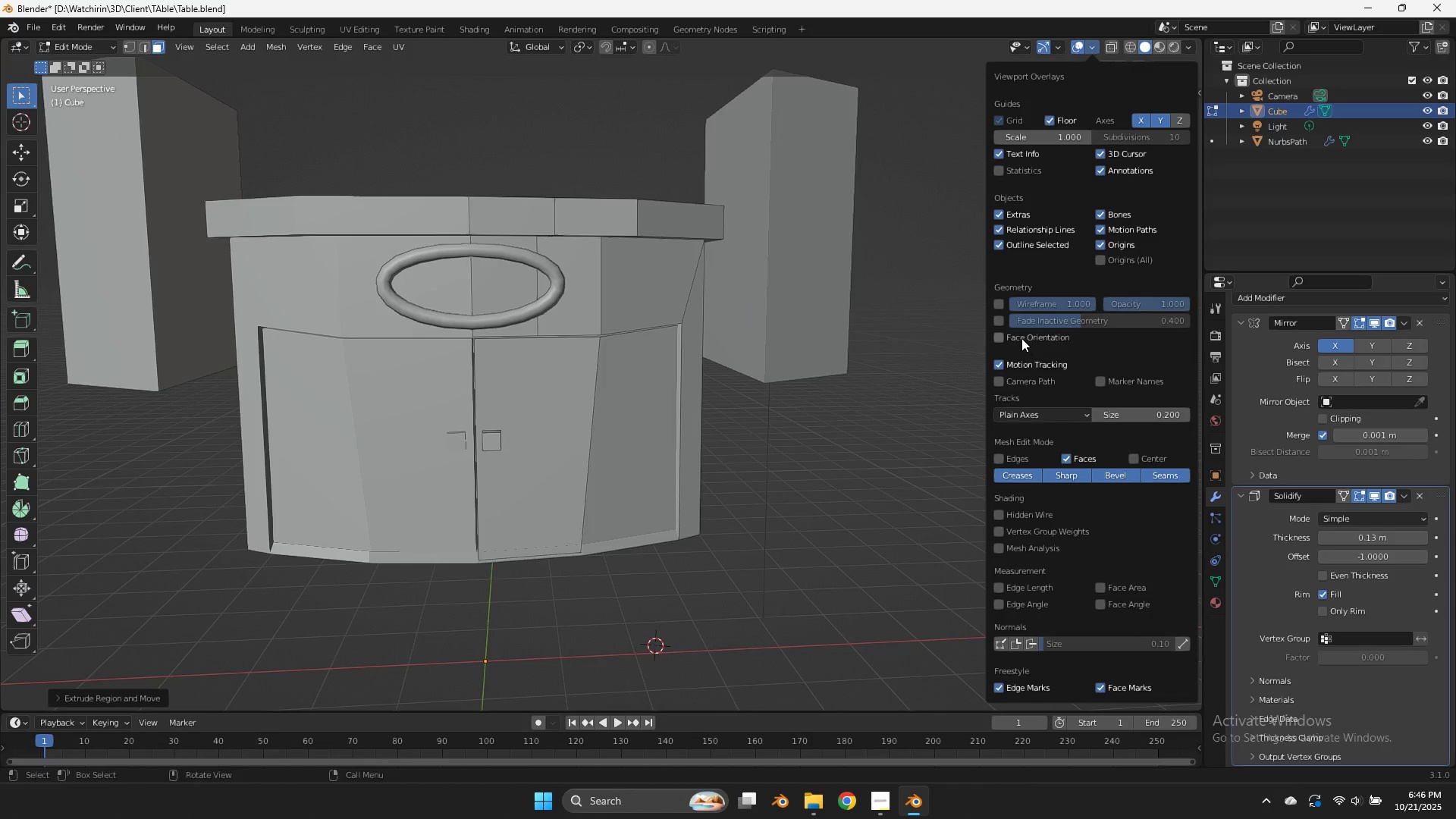 
left_click([1018, 334])
 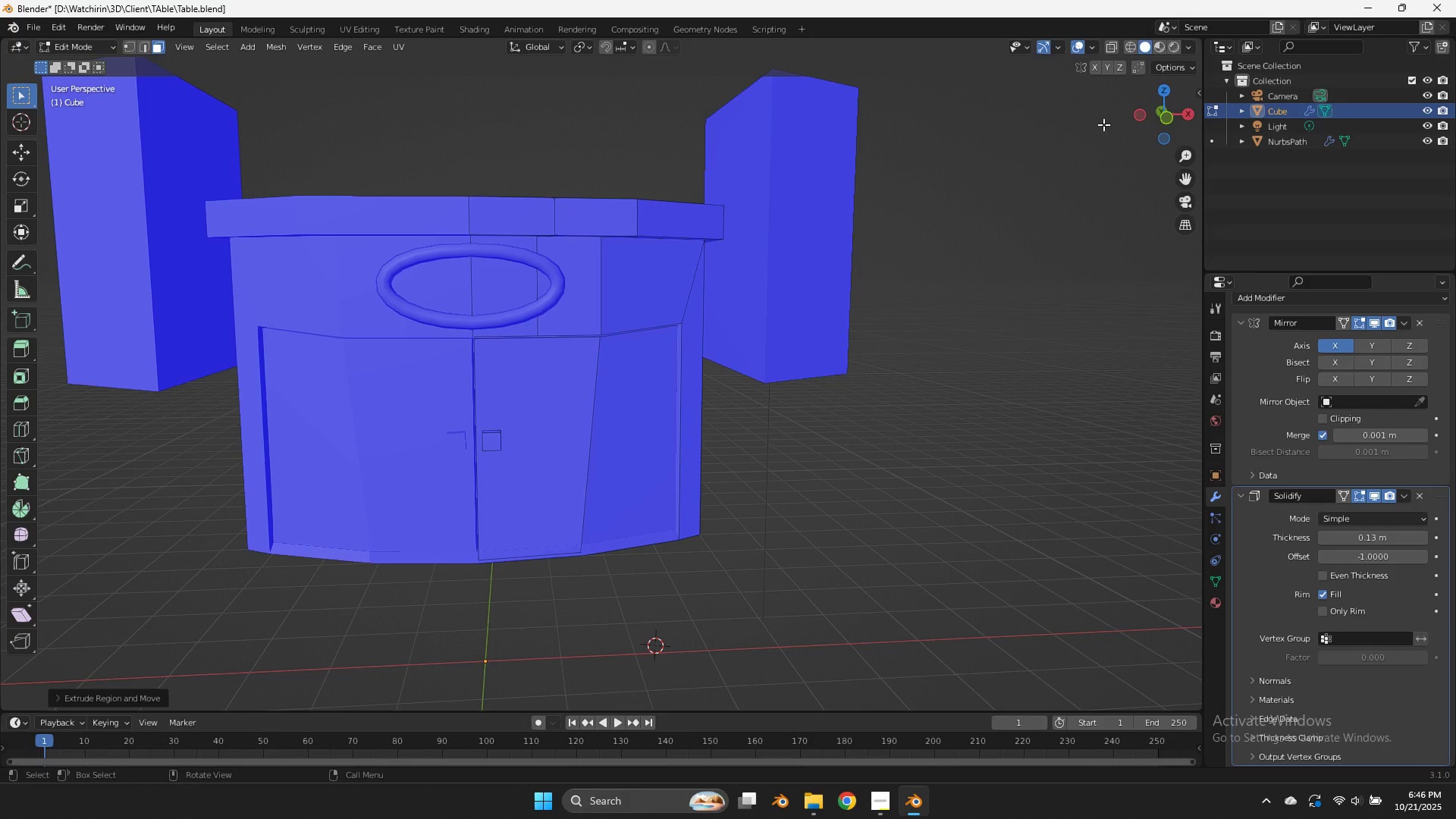 
left_click_drag(start_coordinate=[1182, 121], to_coordinate=[1135, 215])
 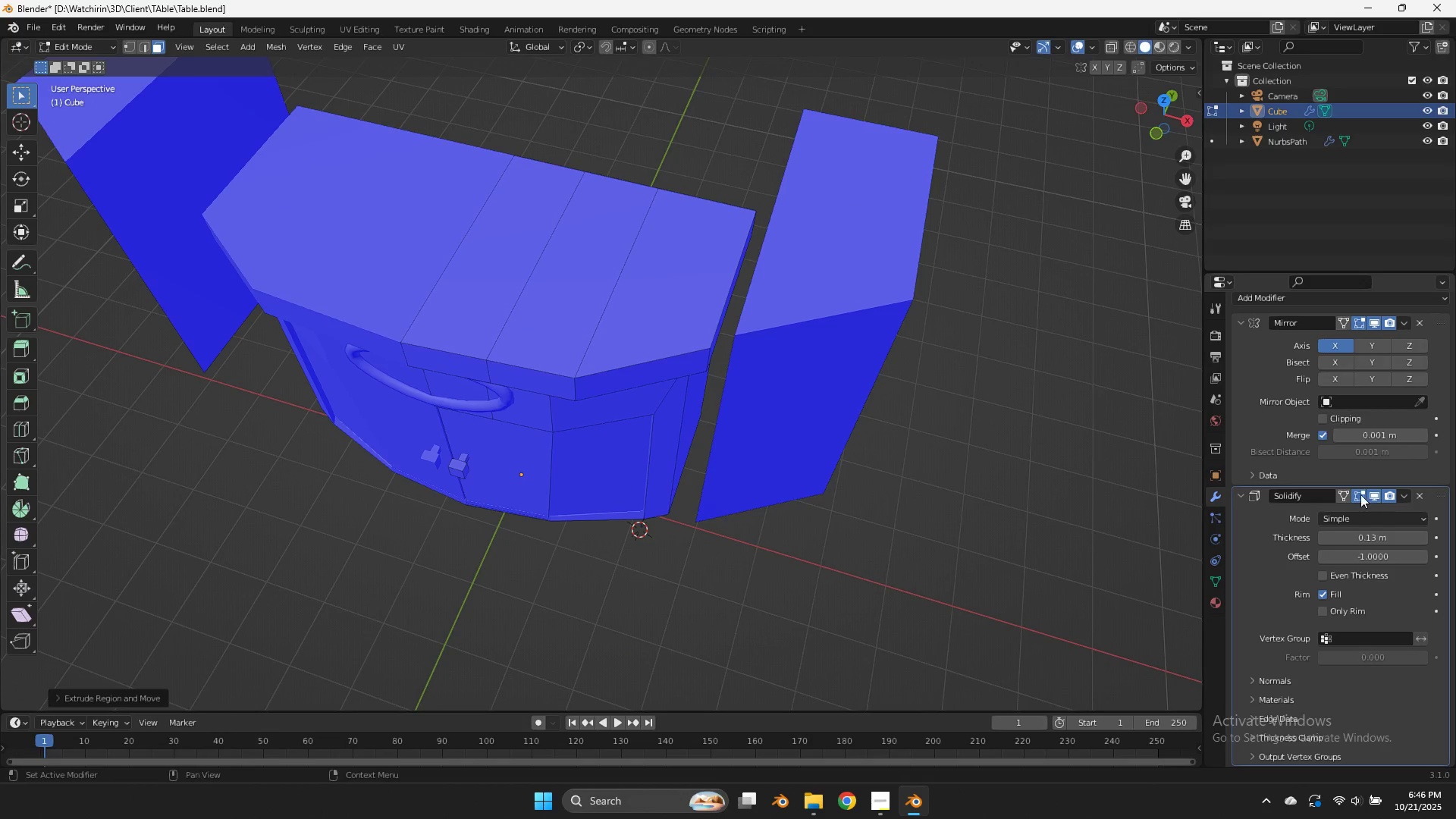 
left_click([1360, 494])
 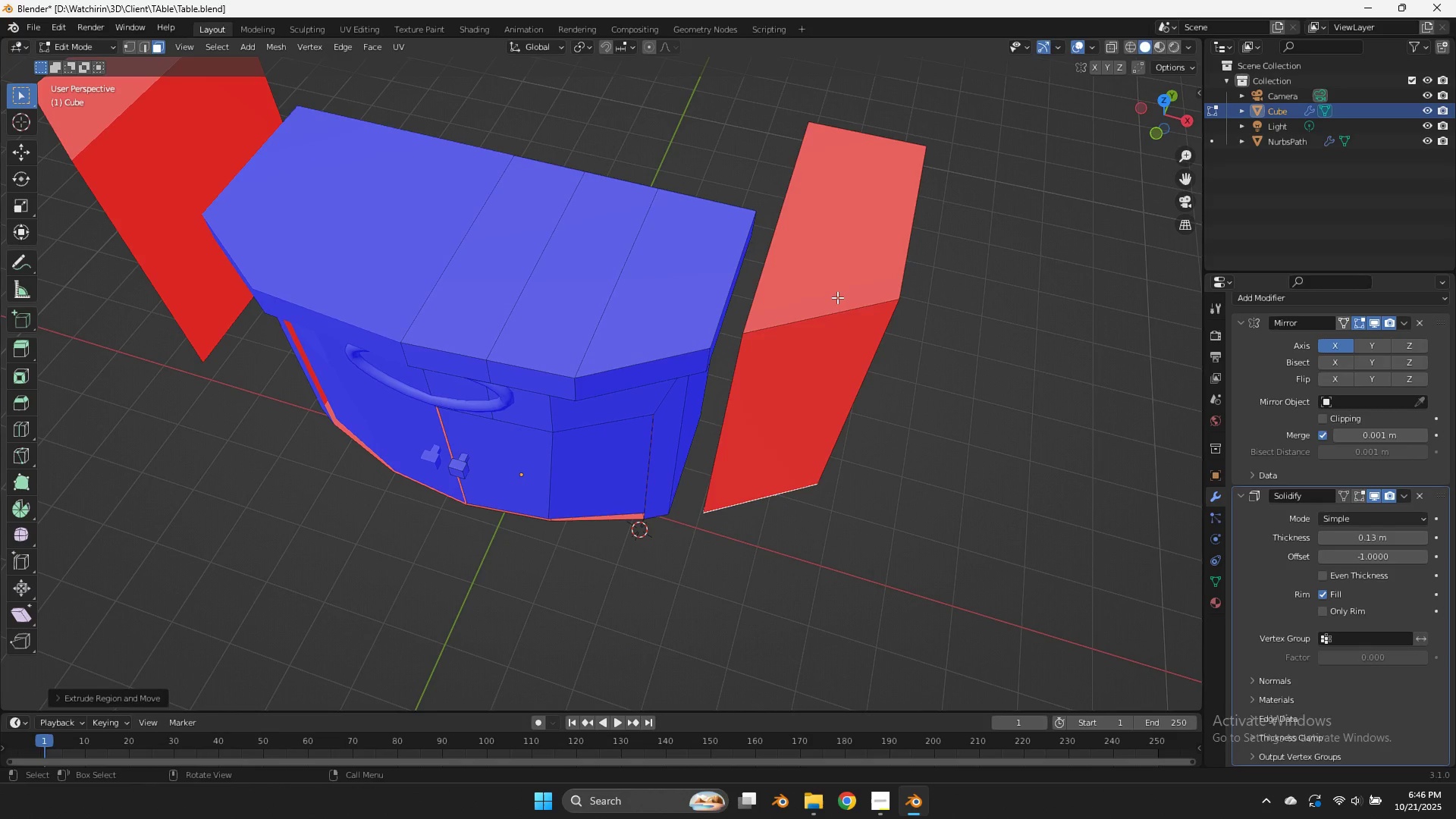 
left_click([834, 297])
 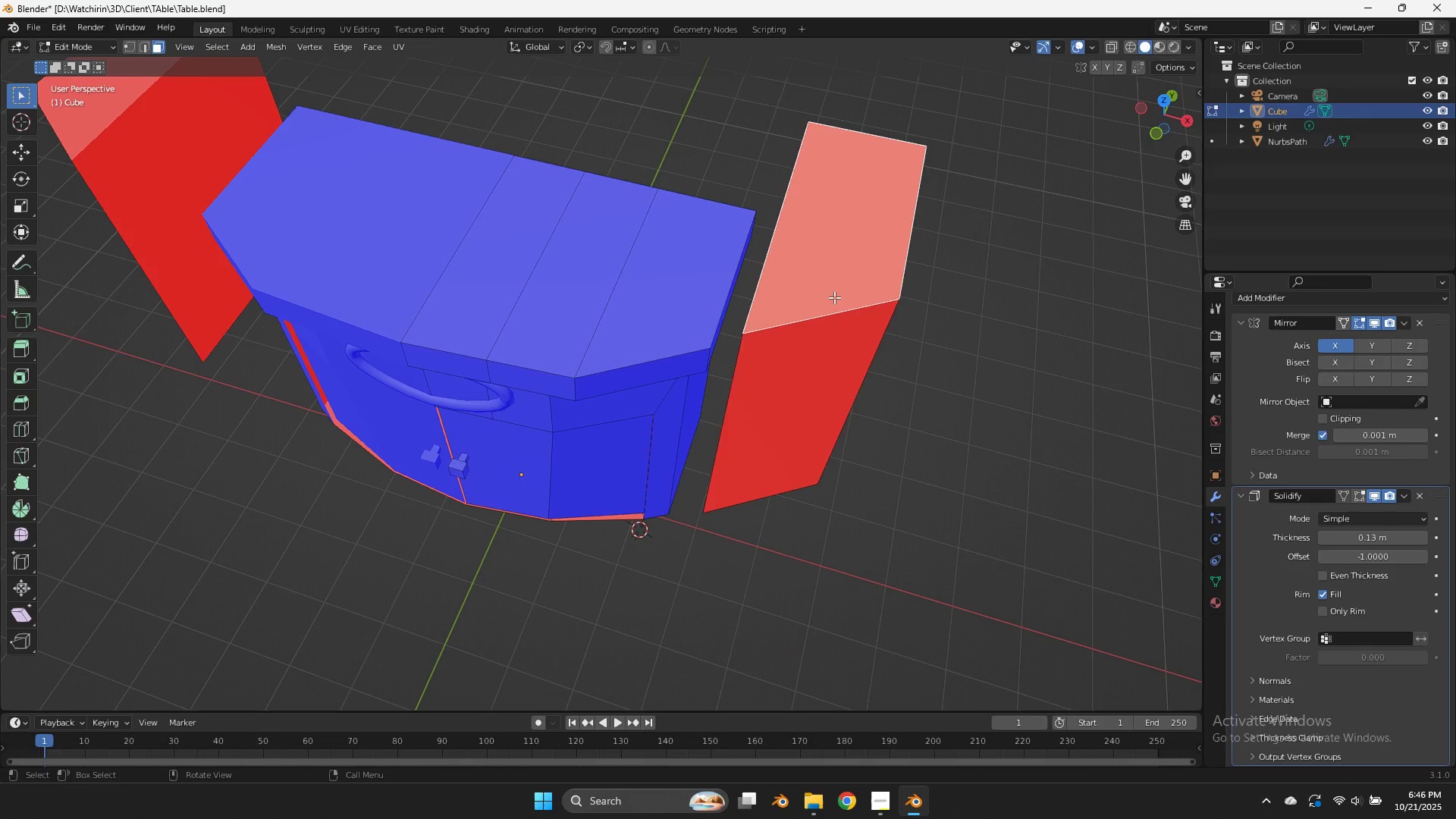 
key(L)
 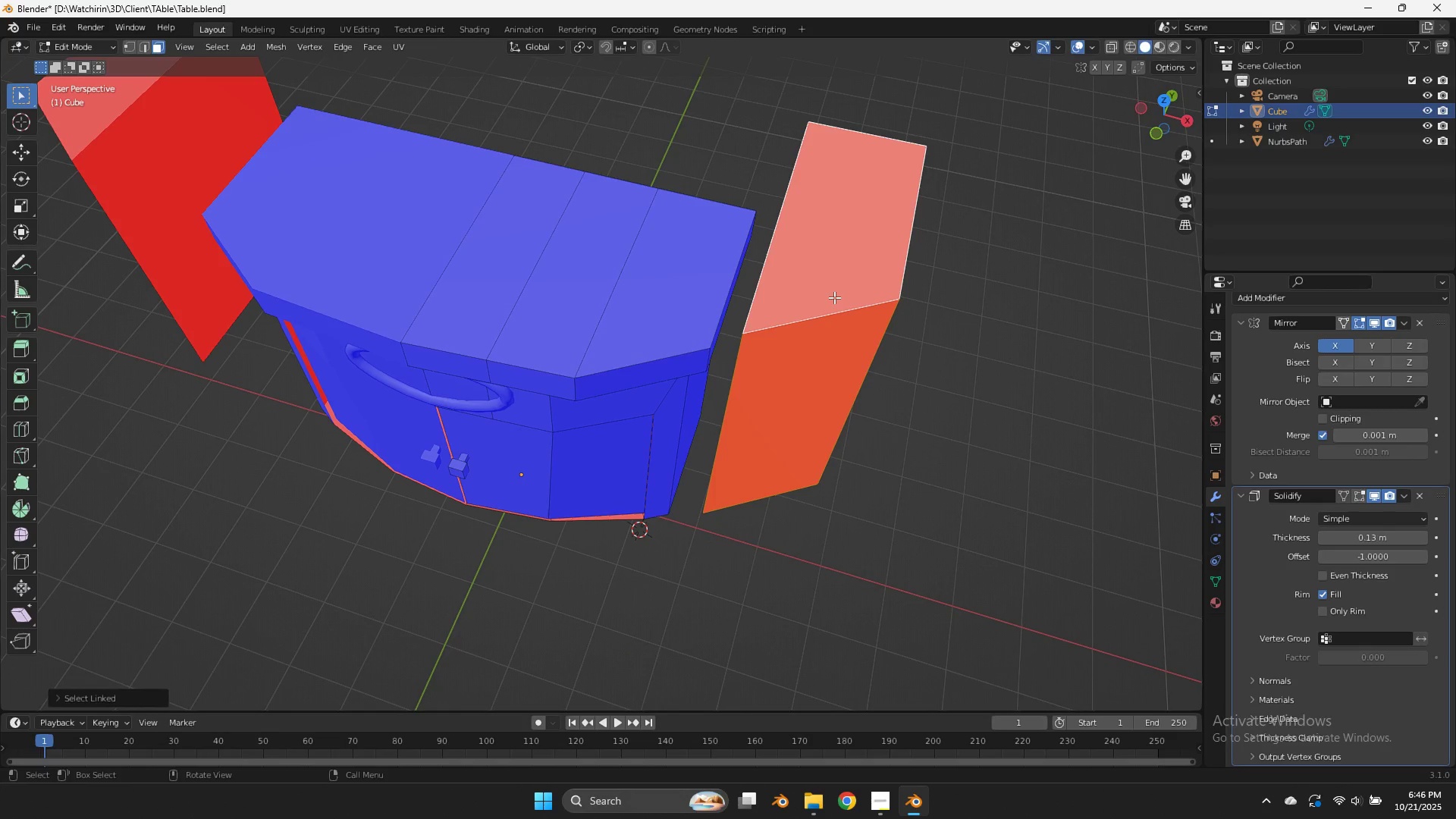 
key(Alt+AltRight)
 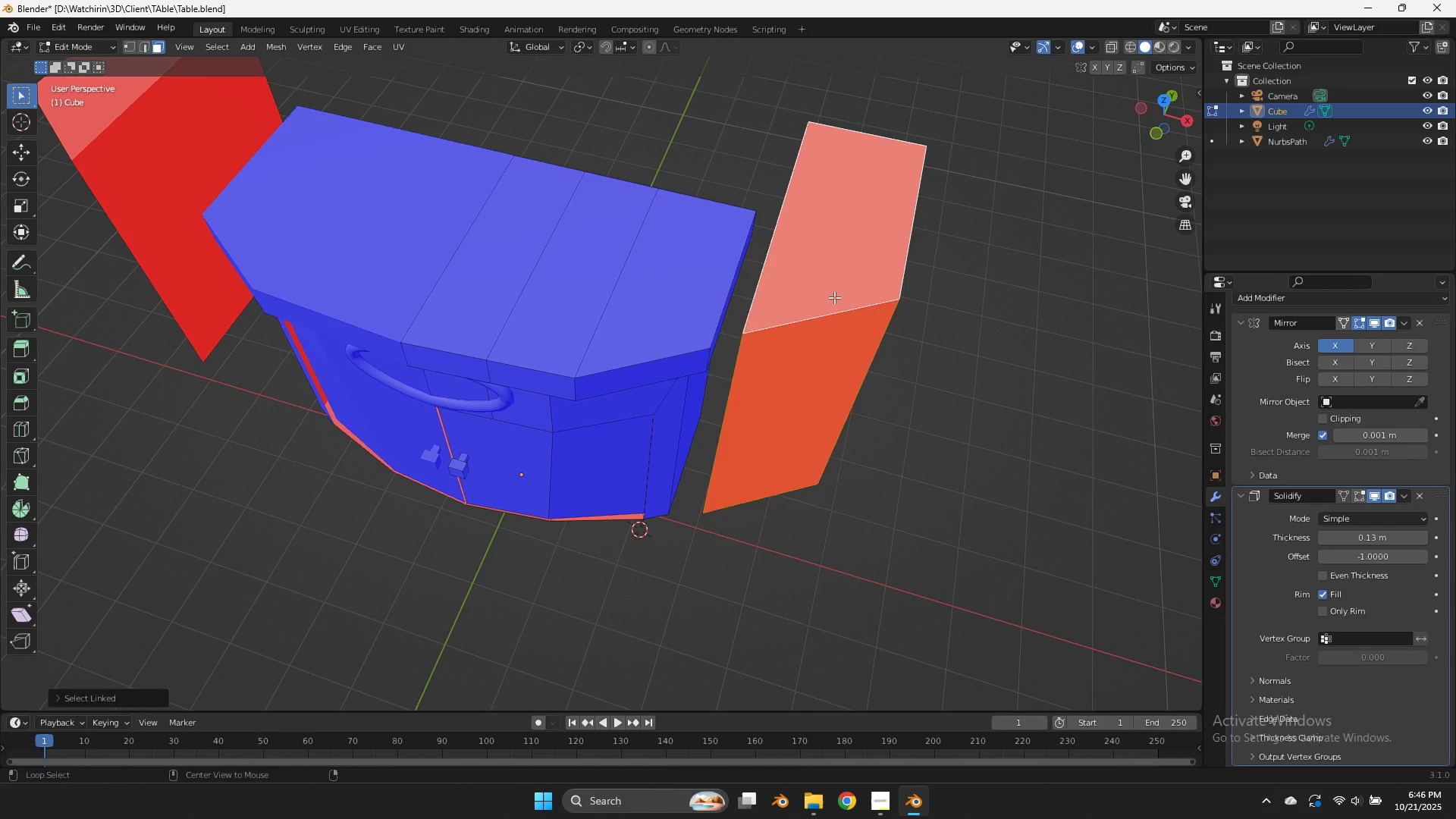 
key(Alt+N)
 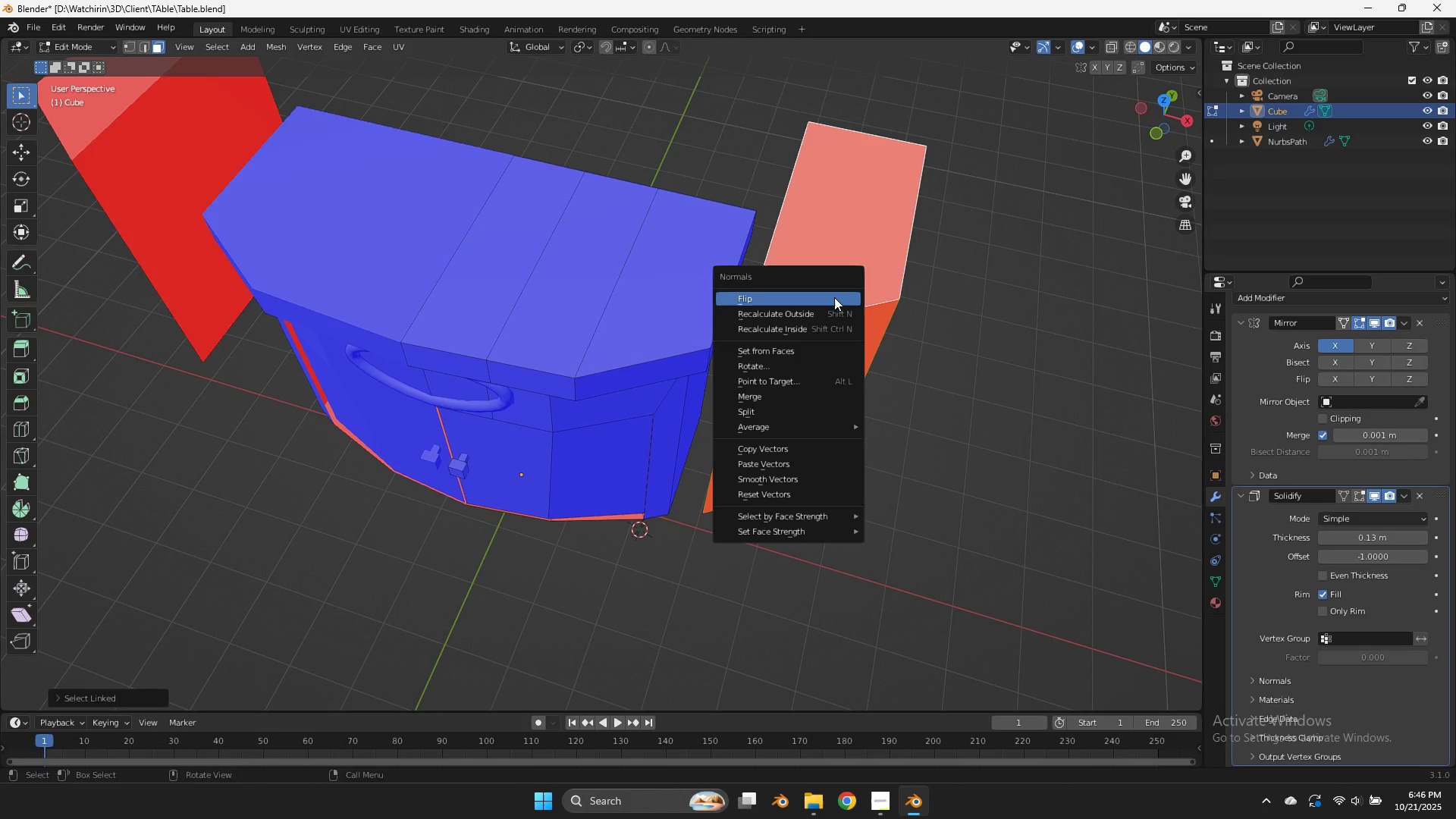 
left_click([834, 297])
 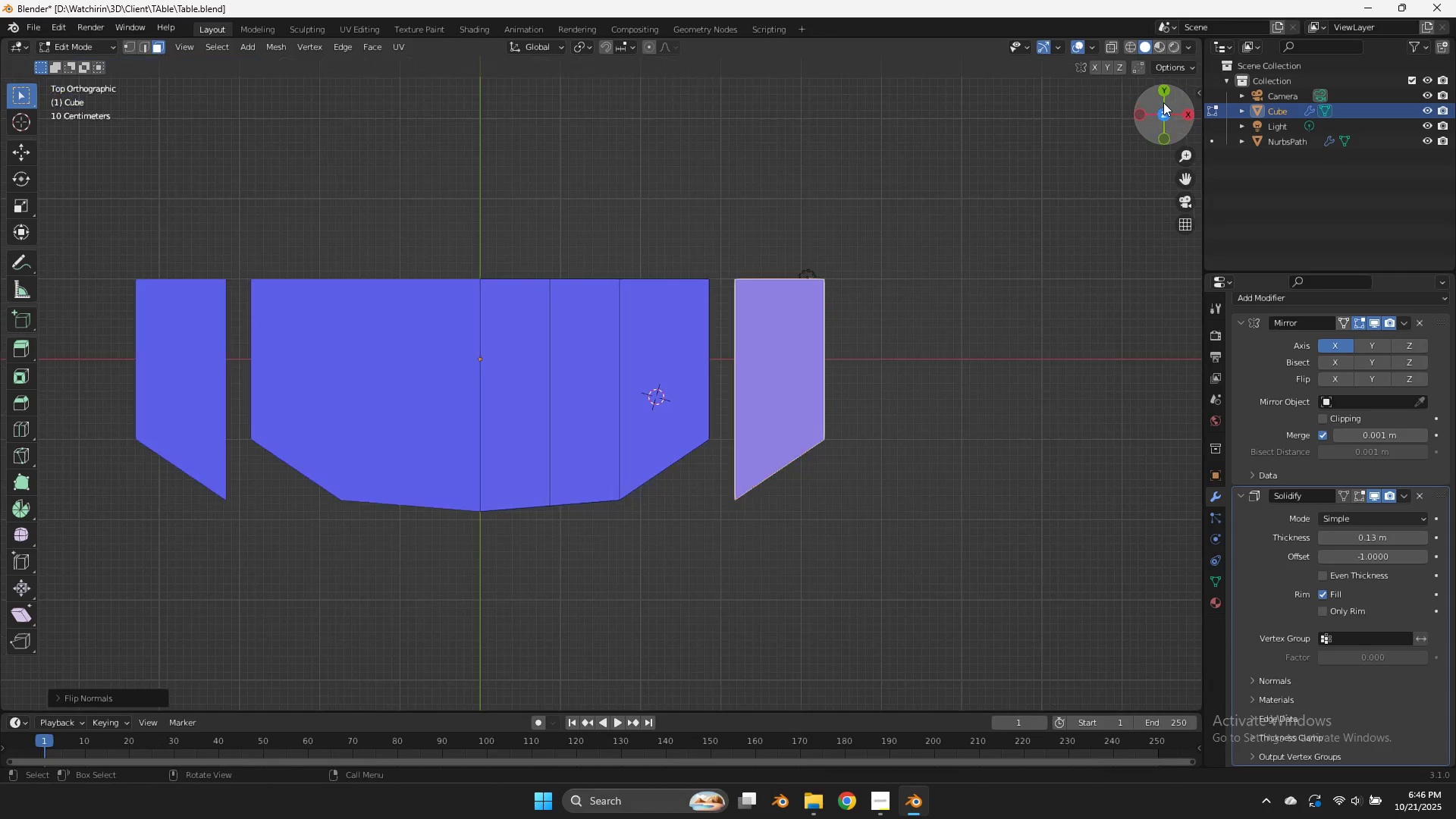 
left_click_drag(start_coordinate=[1157, 128], to_coordinate=[1152, 608])
 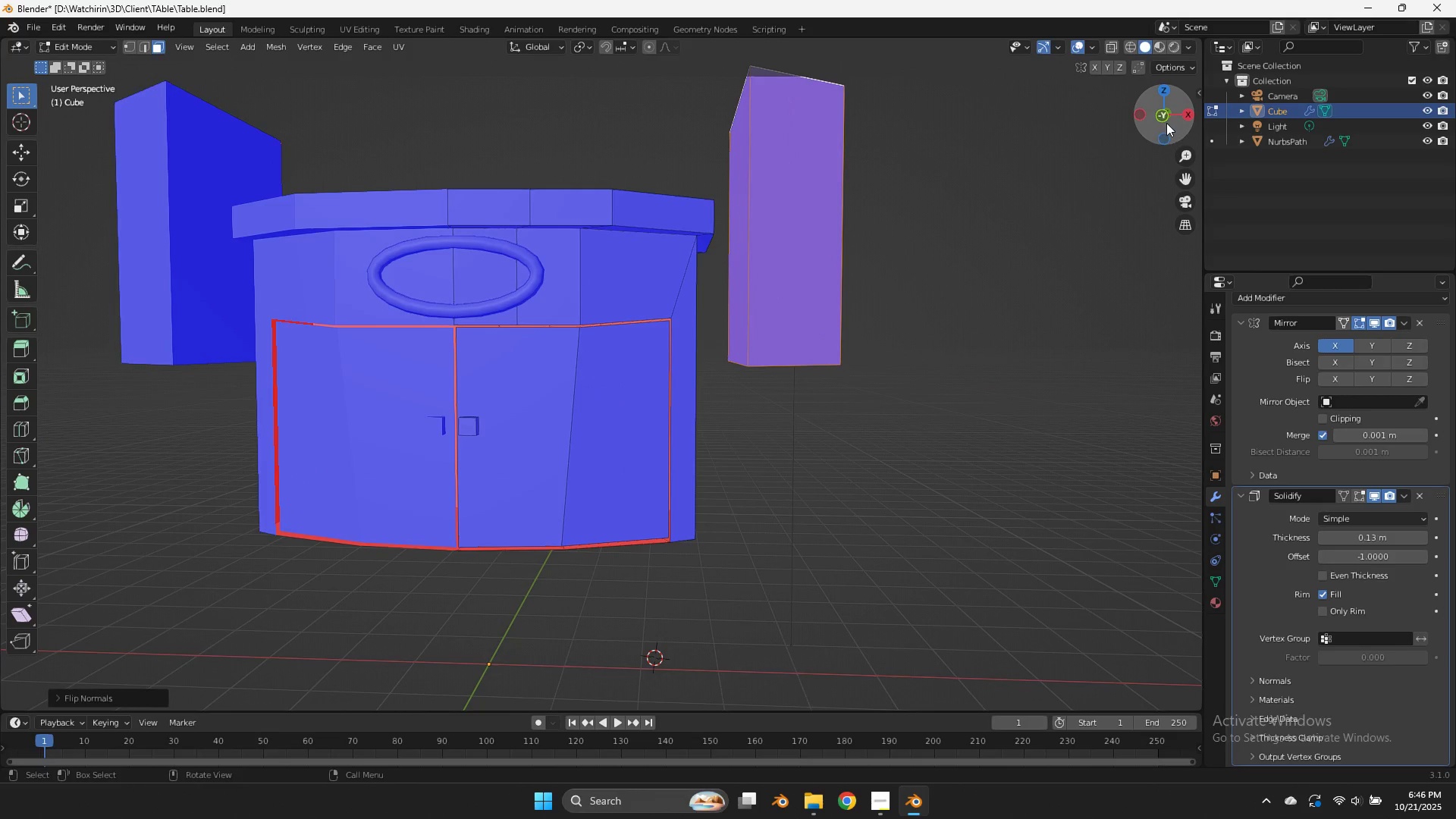 
left_click([1166, 123])
 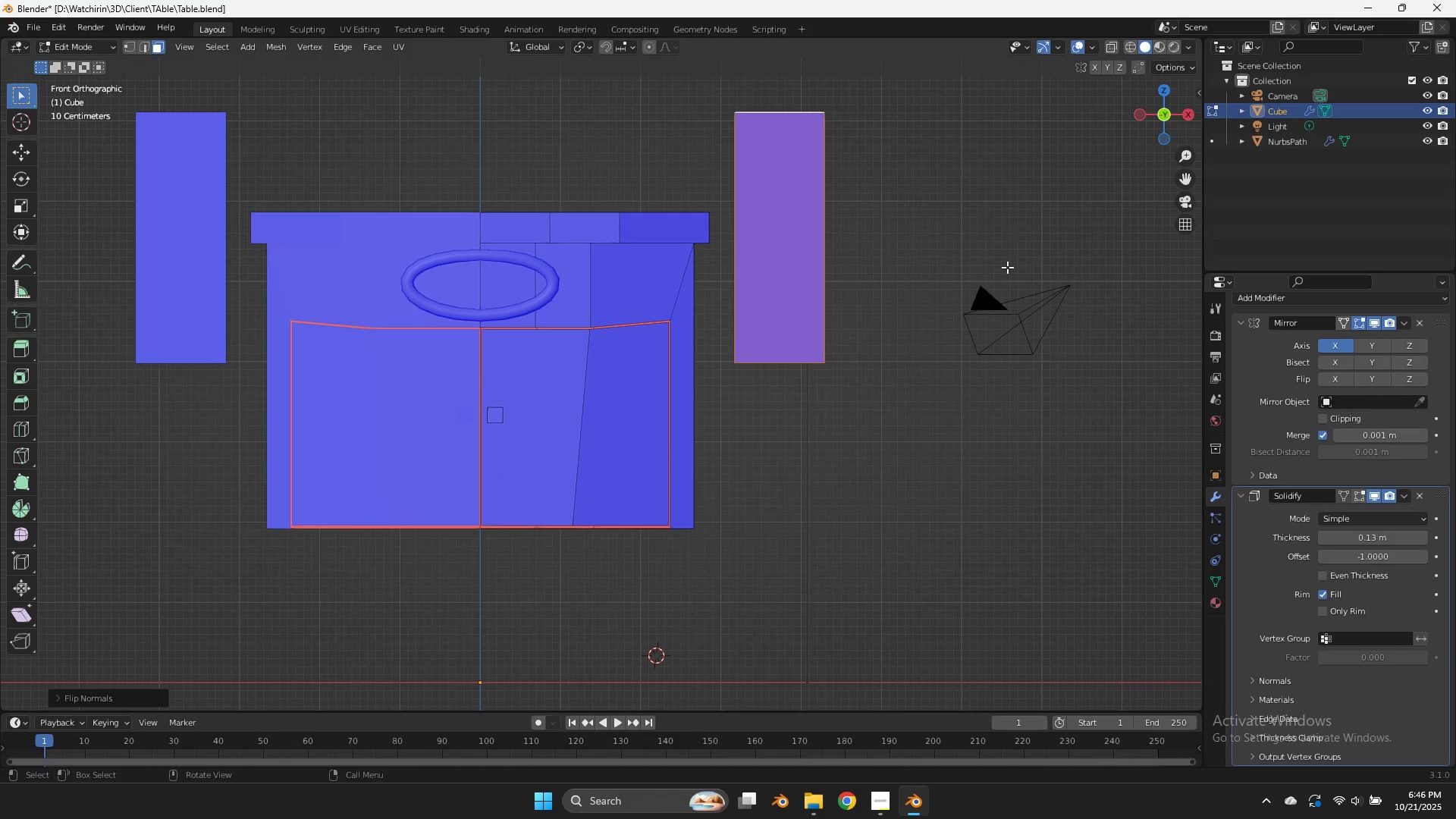 
type(sz)
 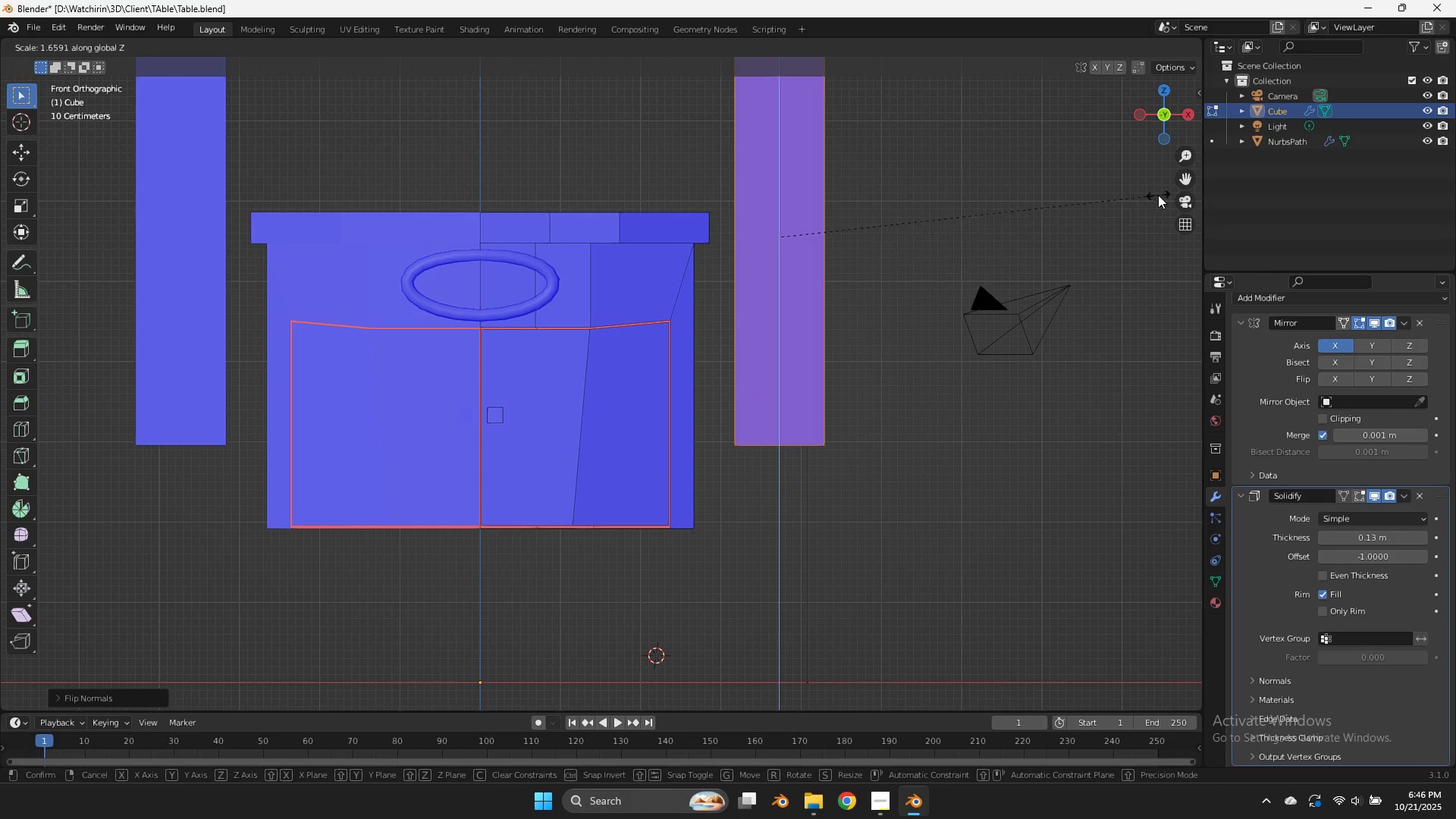 
left_click([1158, 195])
 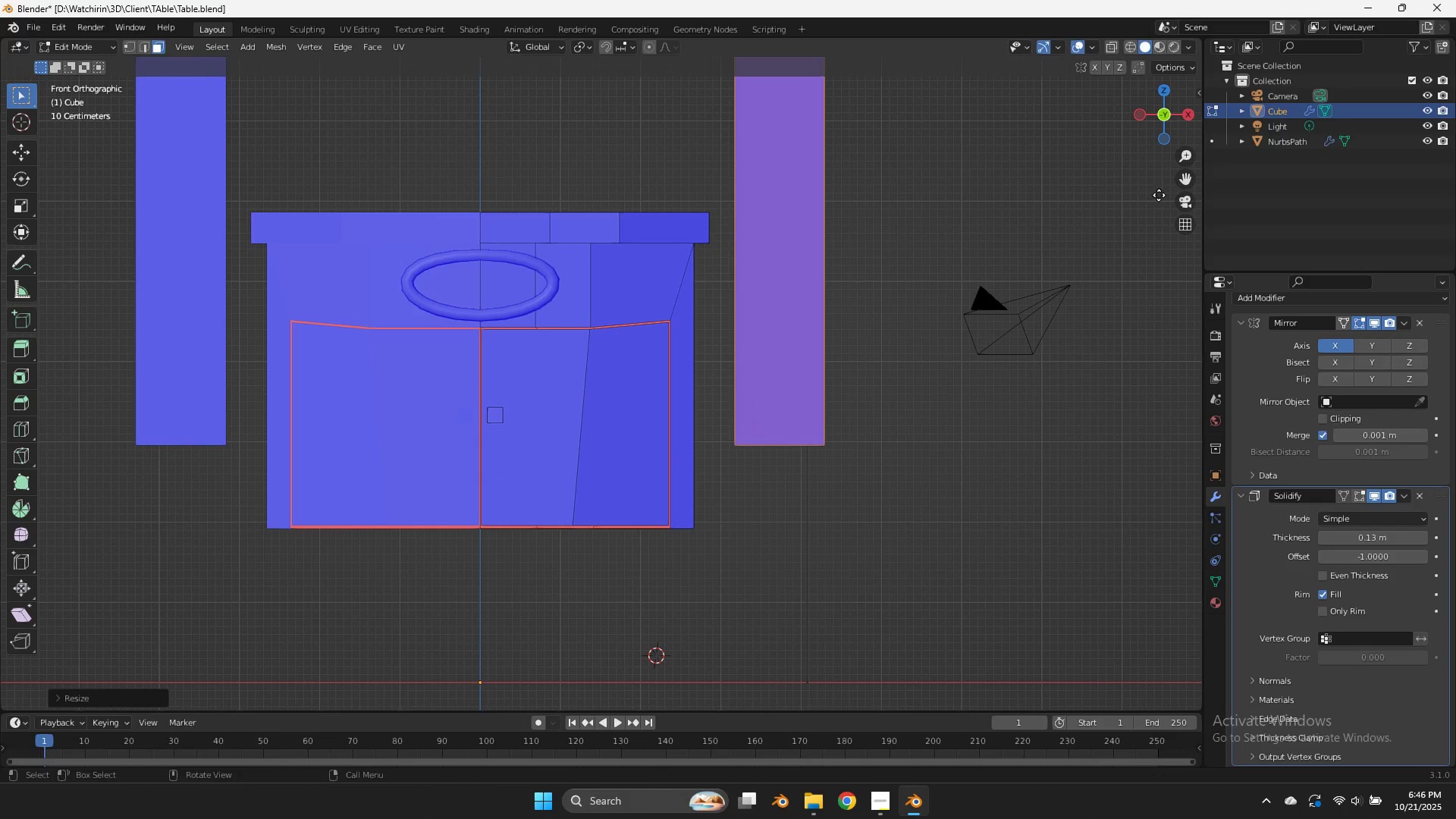 
key(G)
 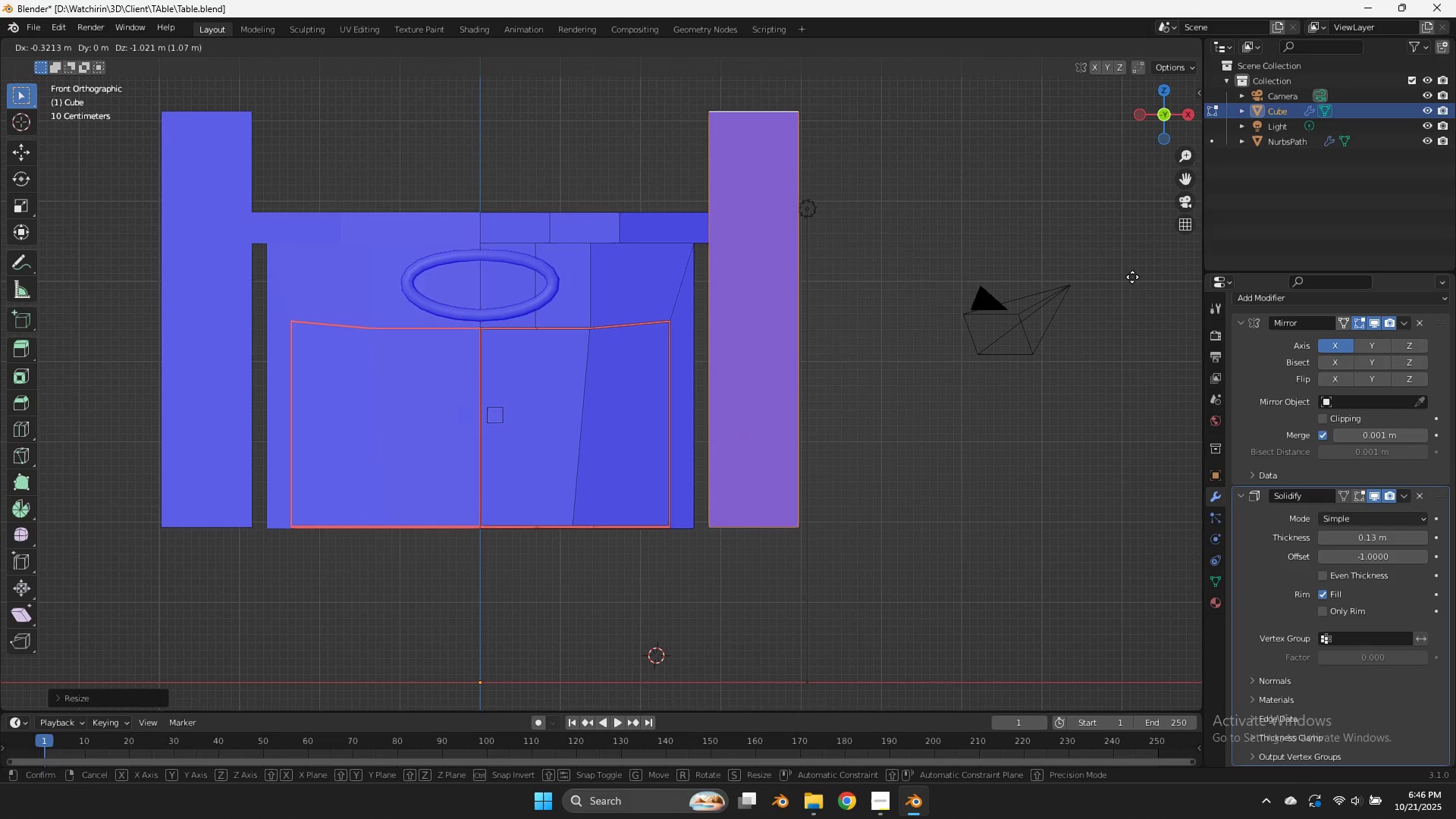 
left_click([1133, 278])
 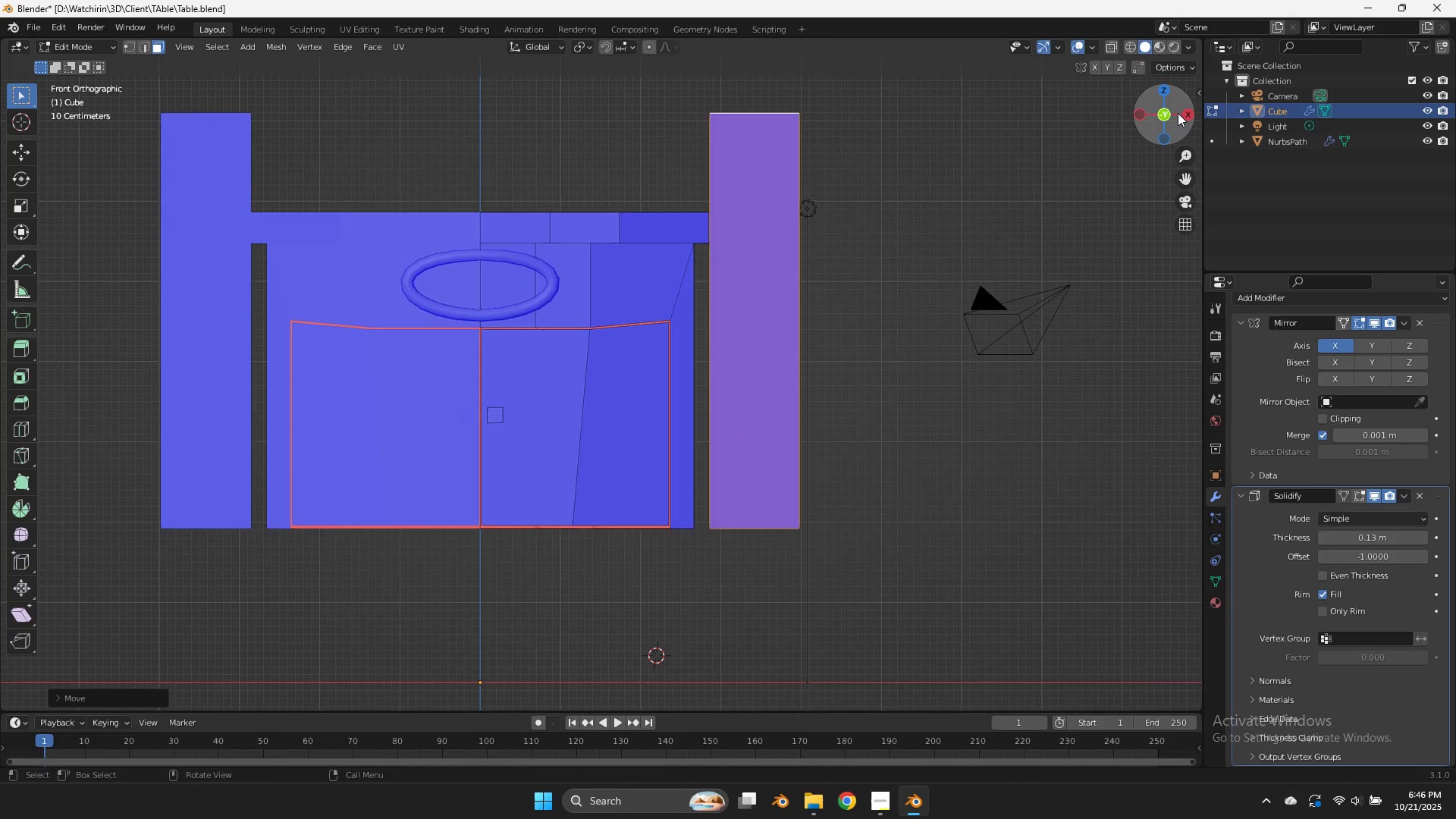 
left_click_drag(start_coordinate=[1178, 113], to_coordinate=[1192, 155])
 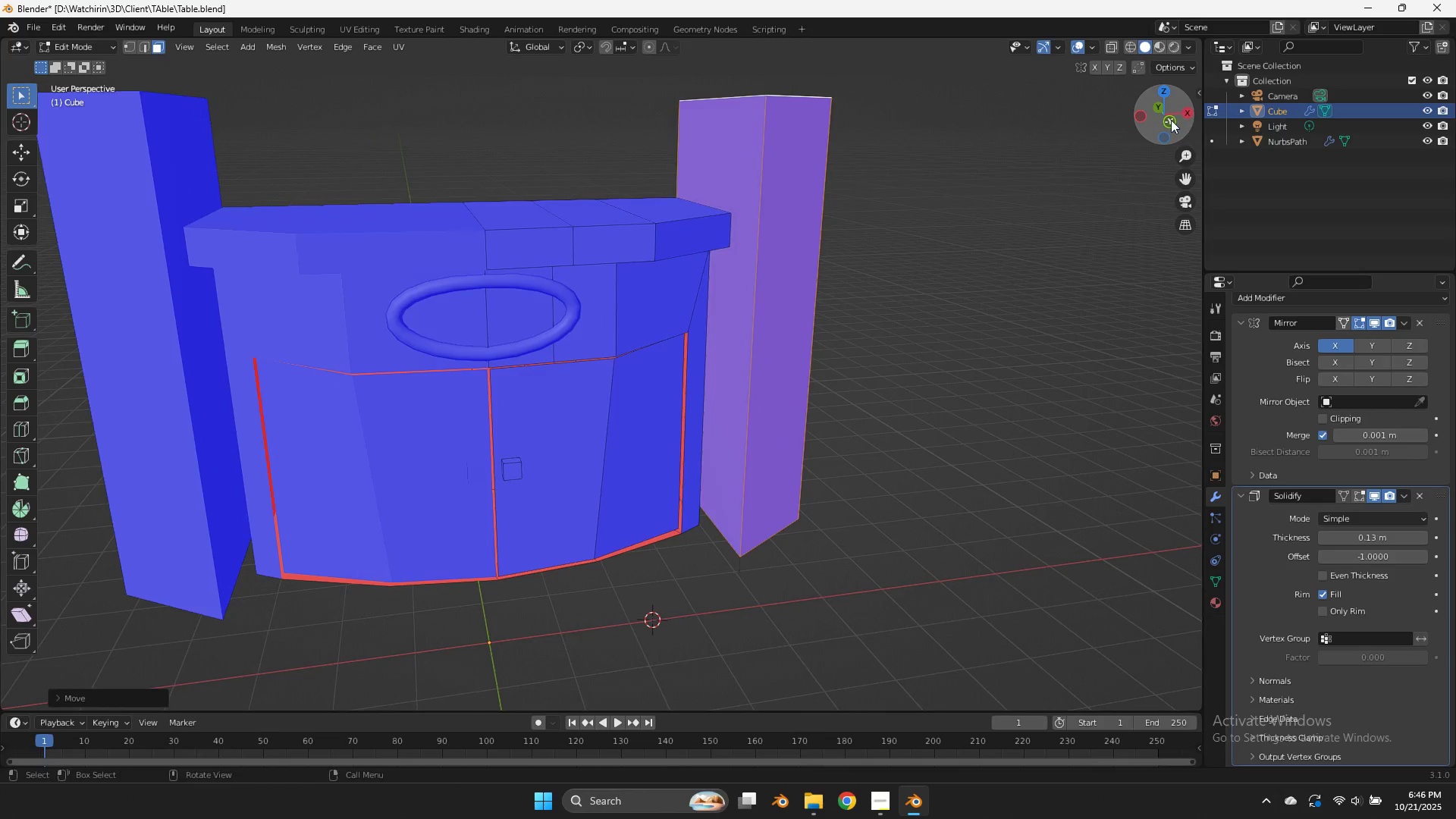 
left_click([1171, 120])
 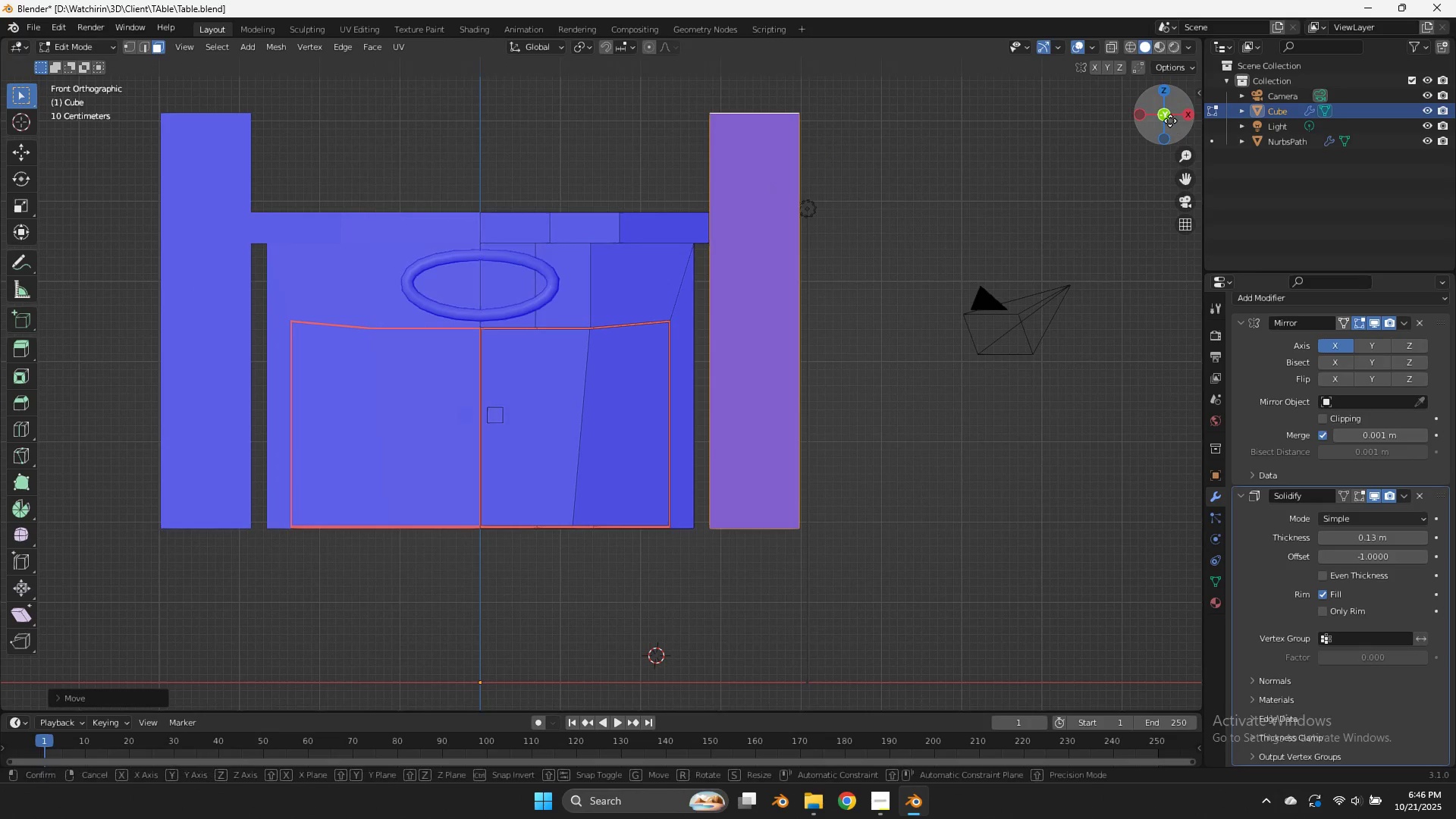 
key(G)
 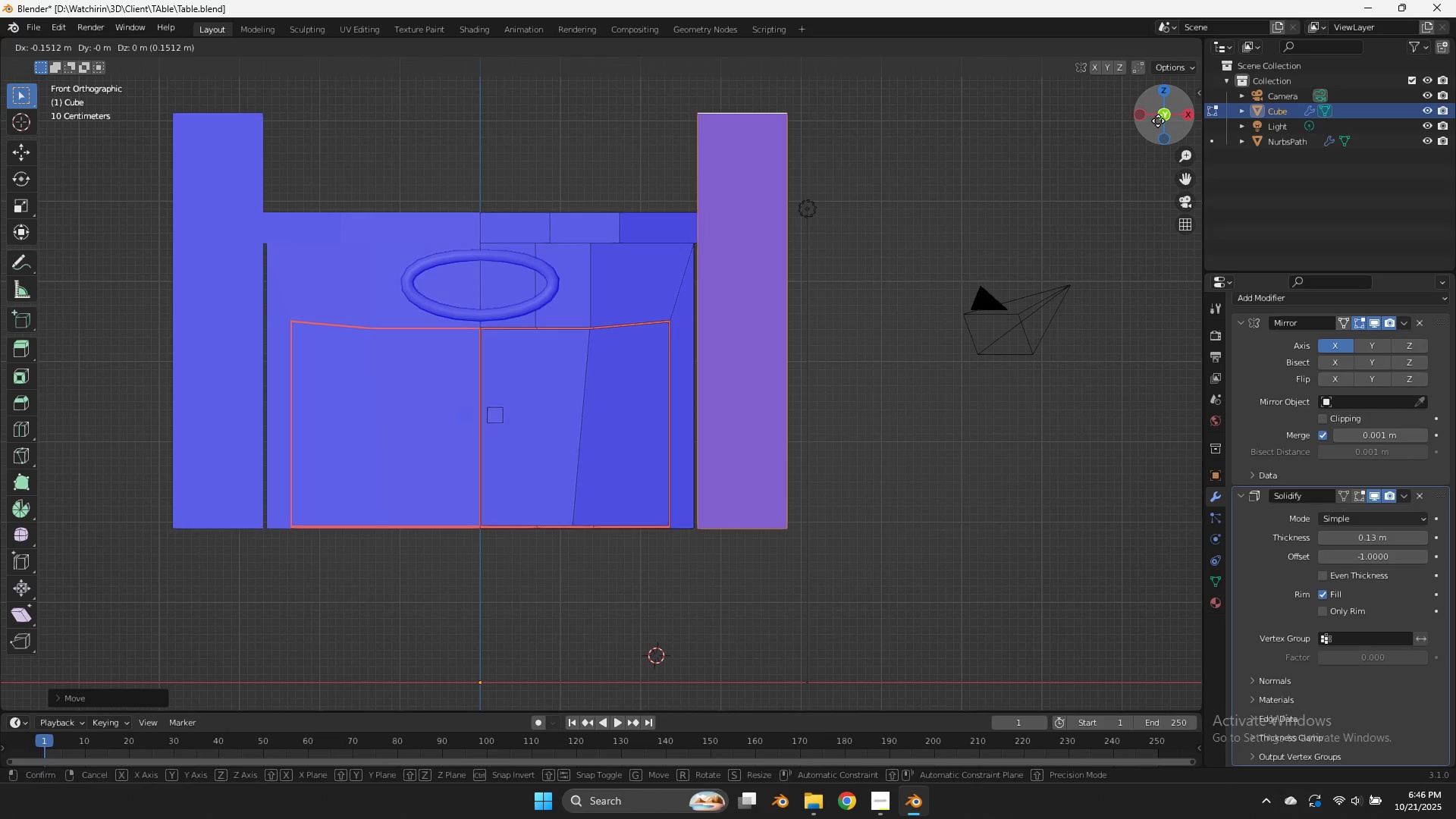 
hold_key(key=ShiftLeft, duration=0.87)
left_click([1148, 120])
 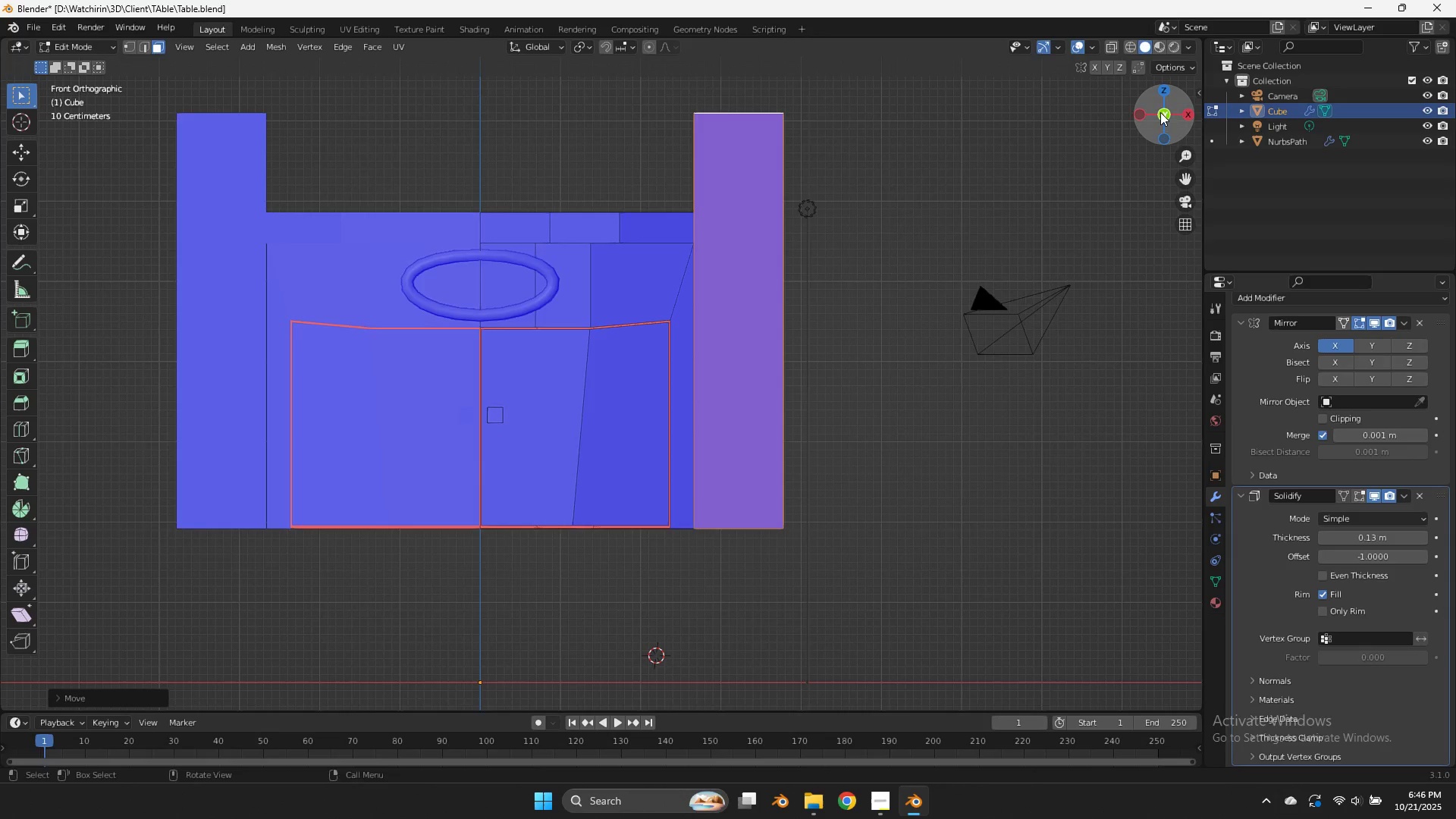 
left_click_drag(start_coordinate=[1160, 112], to_coordinate=[1054, 152])
 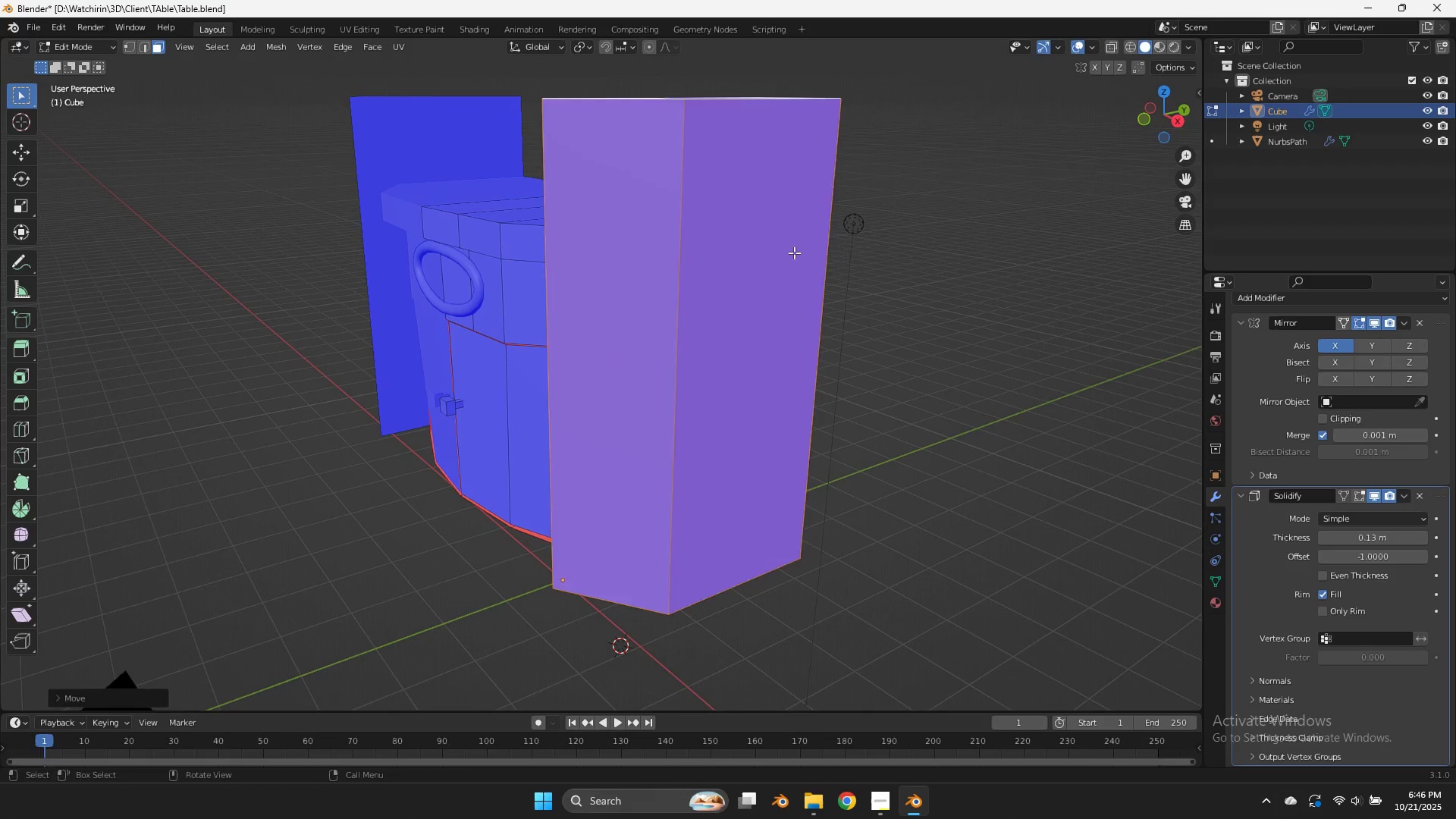 
left_click([794, 253])
 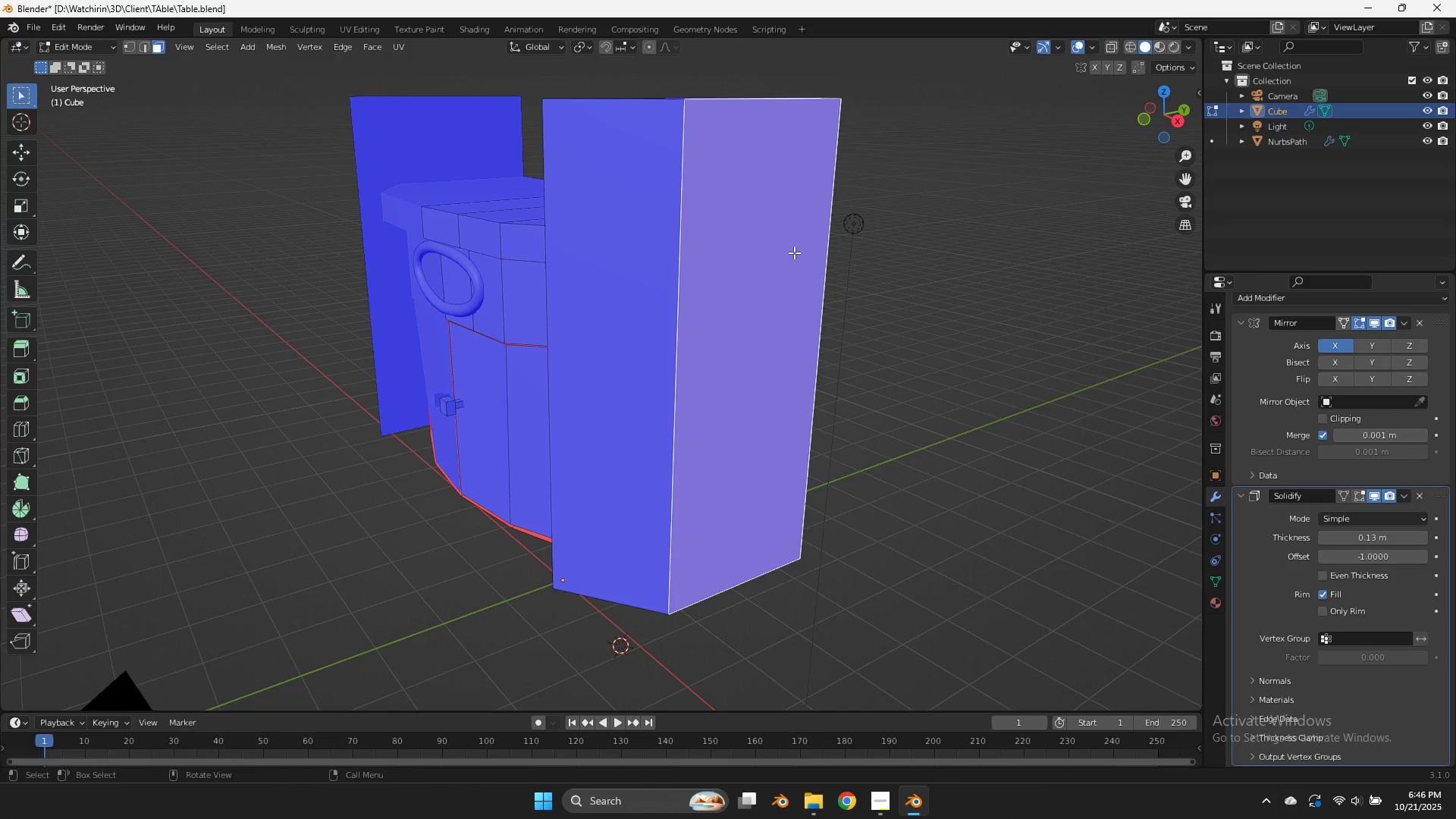 
type(gx)
 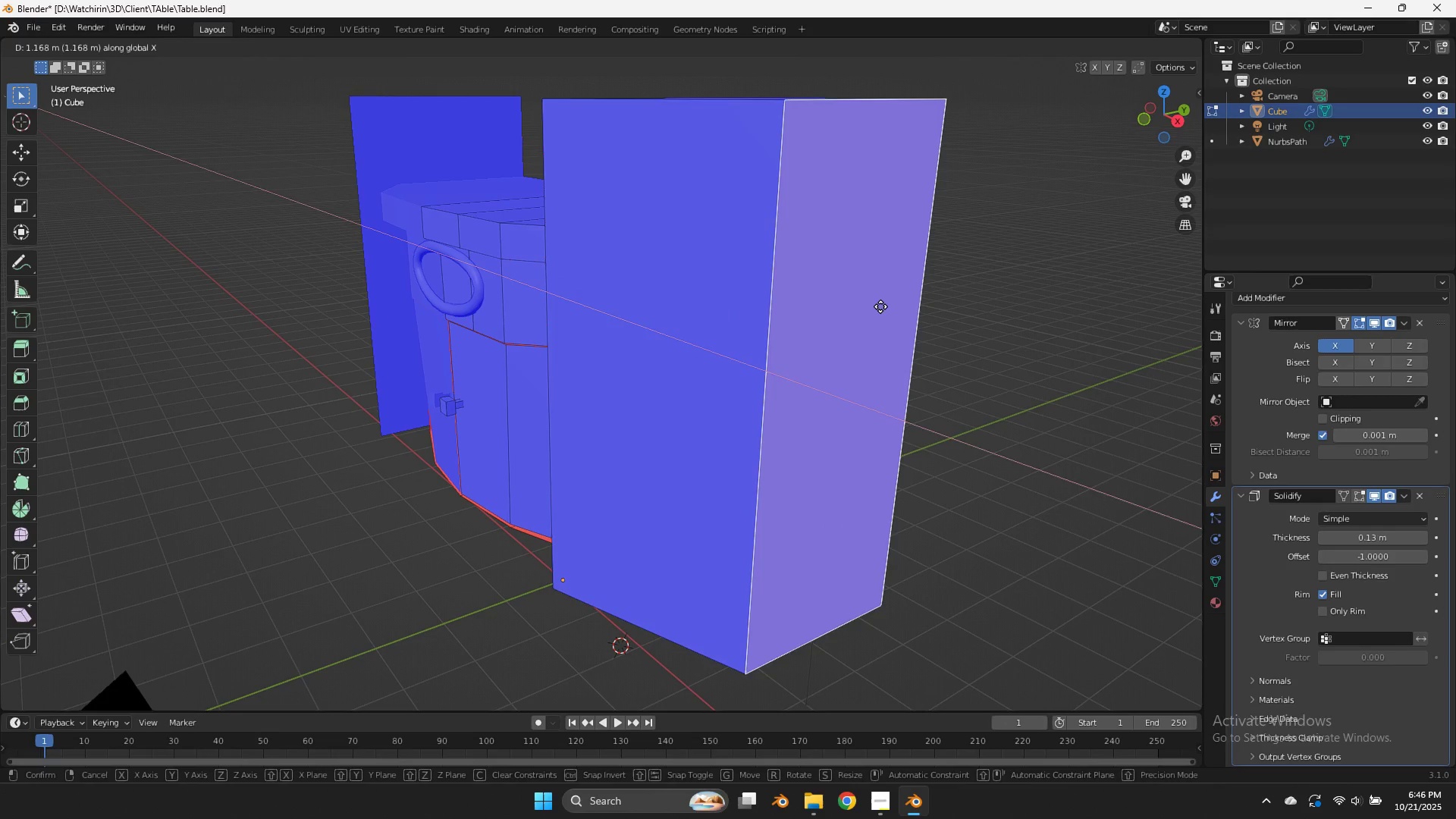 
left_click([883, 307])
 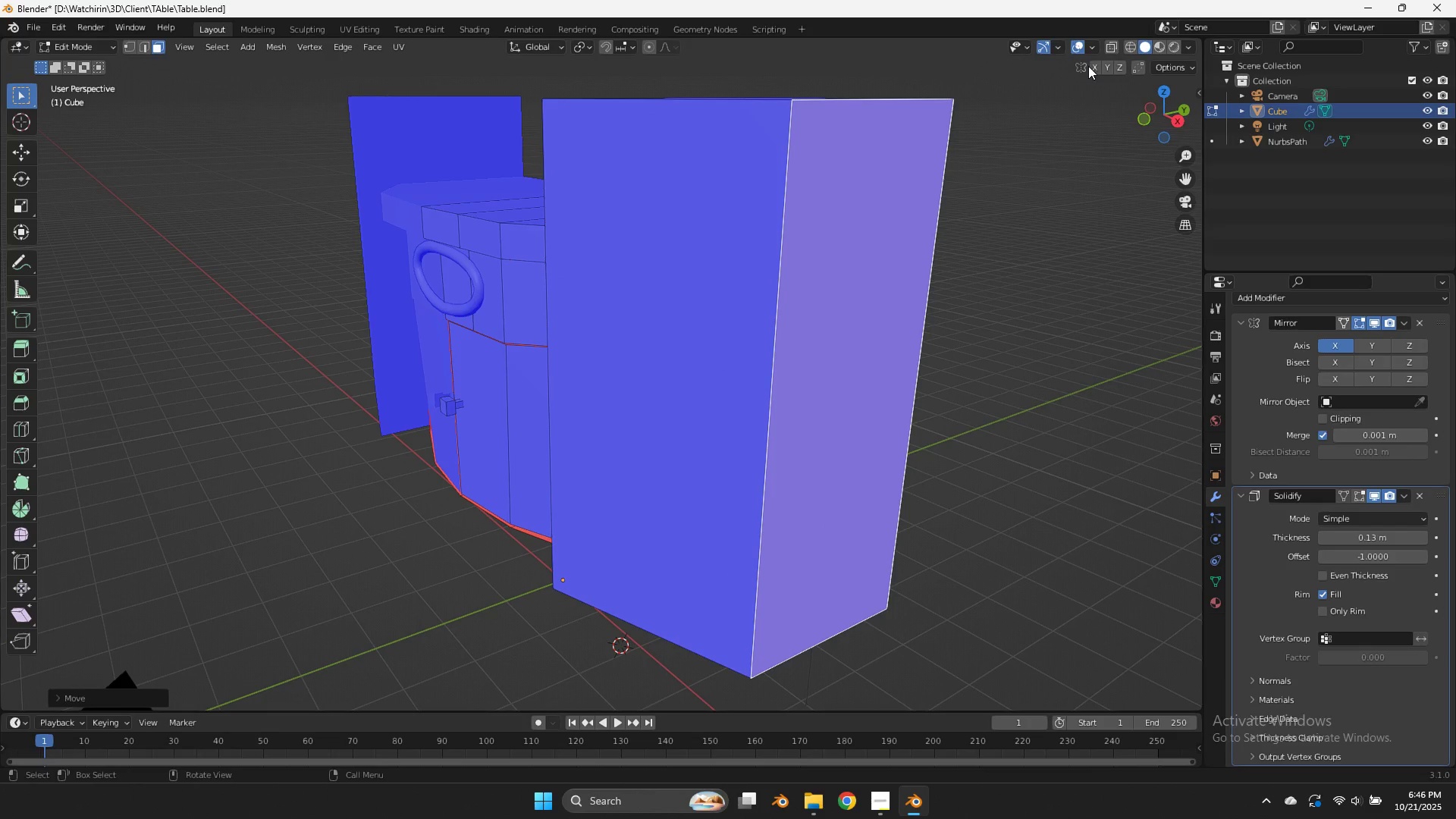 
left_click([1096, 47])
 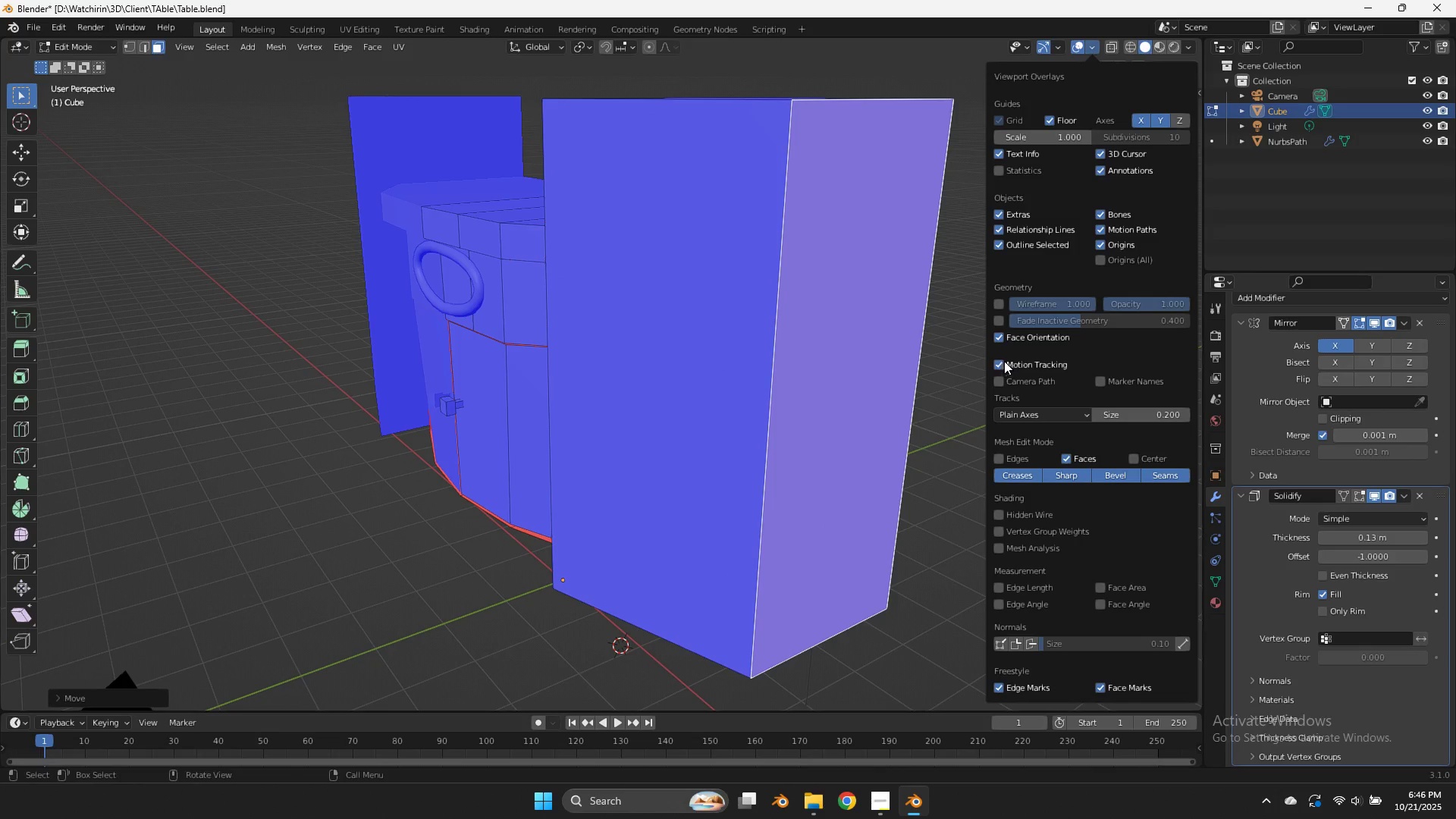 
left_click([1000, 337])
 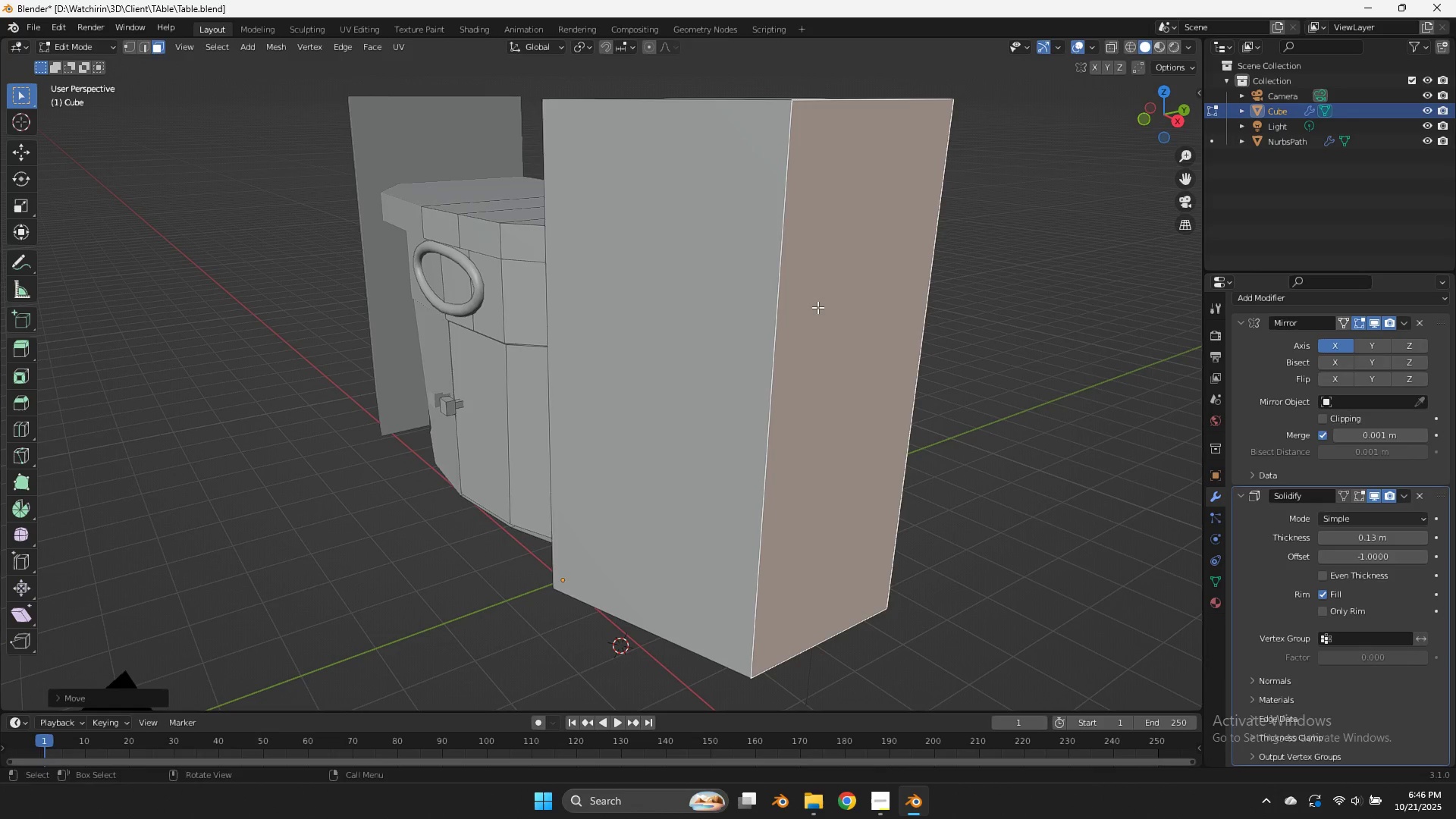 
key(Z)
 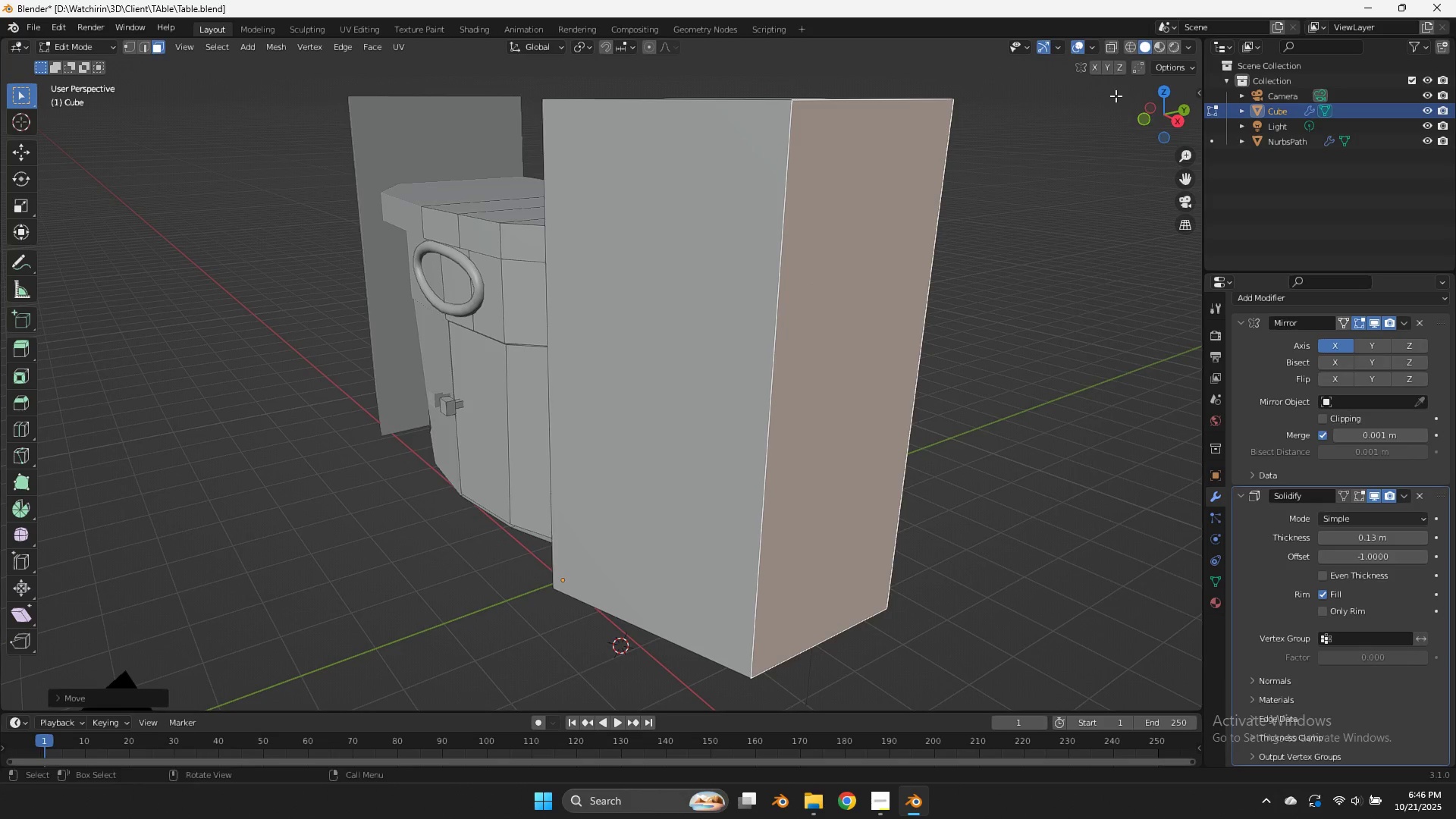 
left_click_drag(start_coordinate=[1161, 112], to_coordinate=[39, 173])
 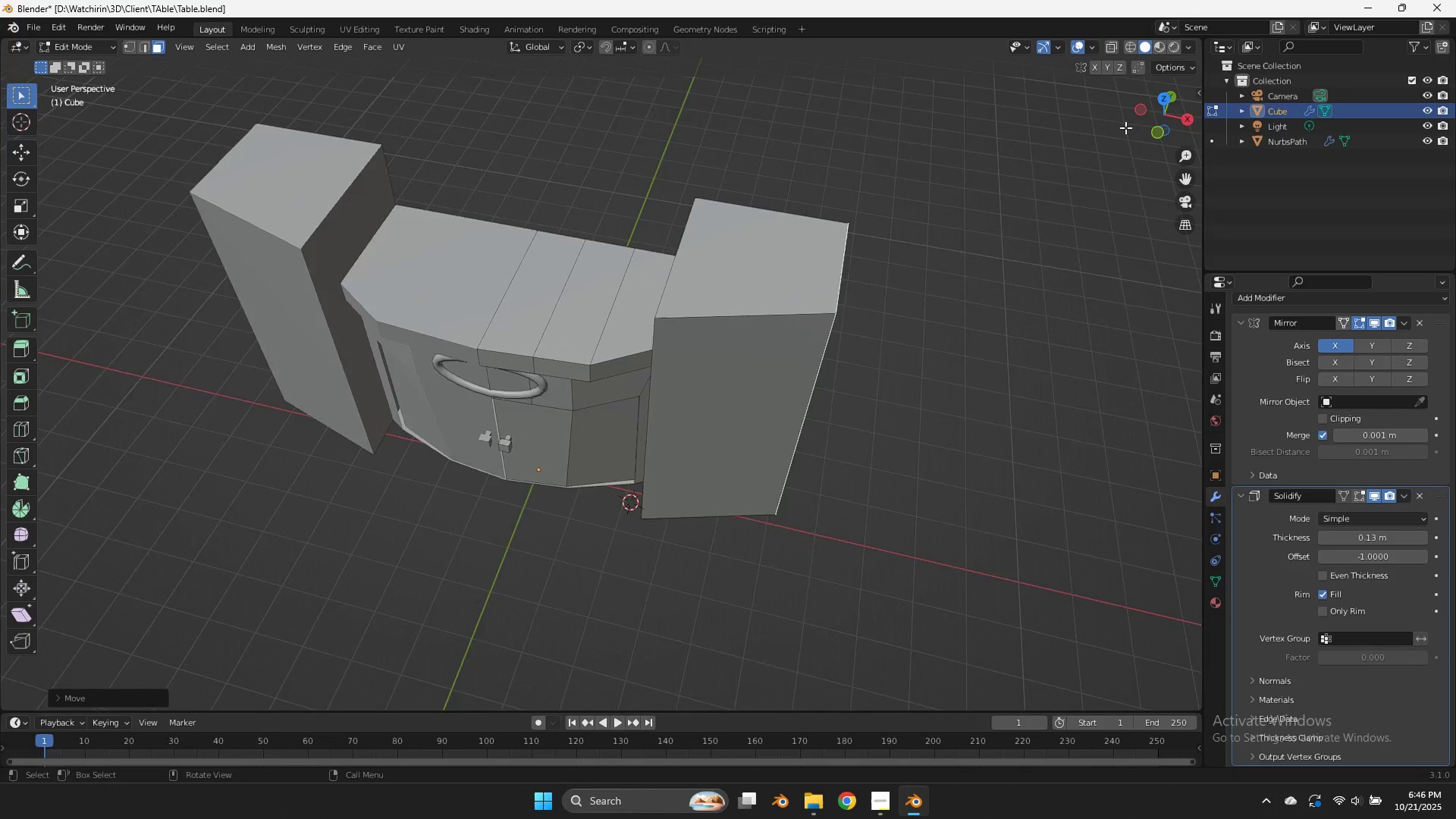 
scroll: coordinate [1123, 129], scroll_direction: none, amount: 0.0
 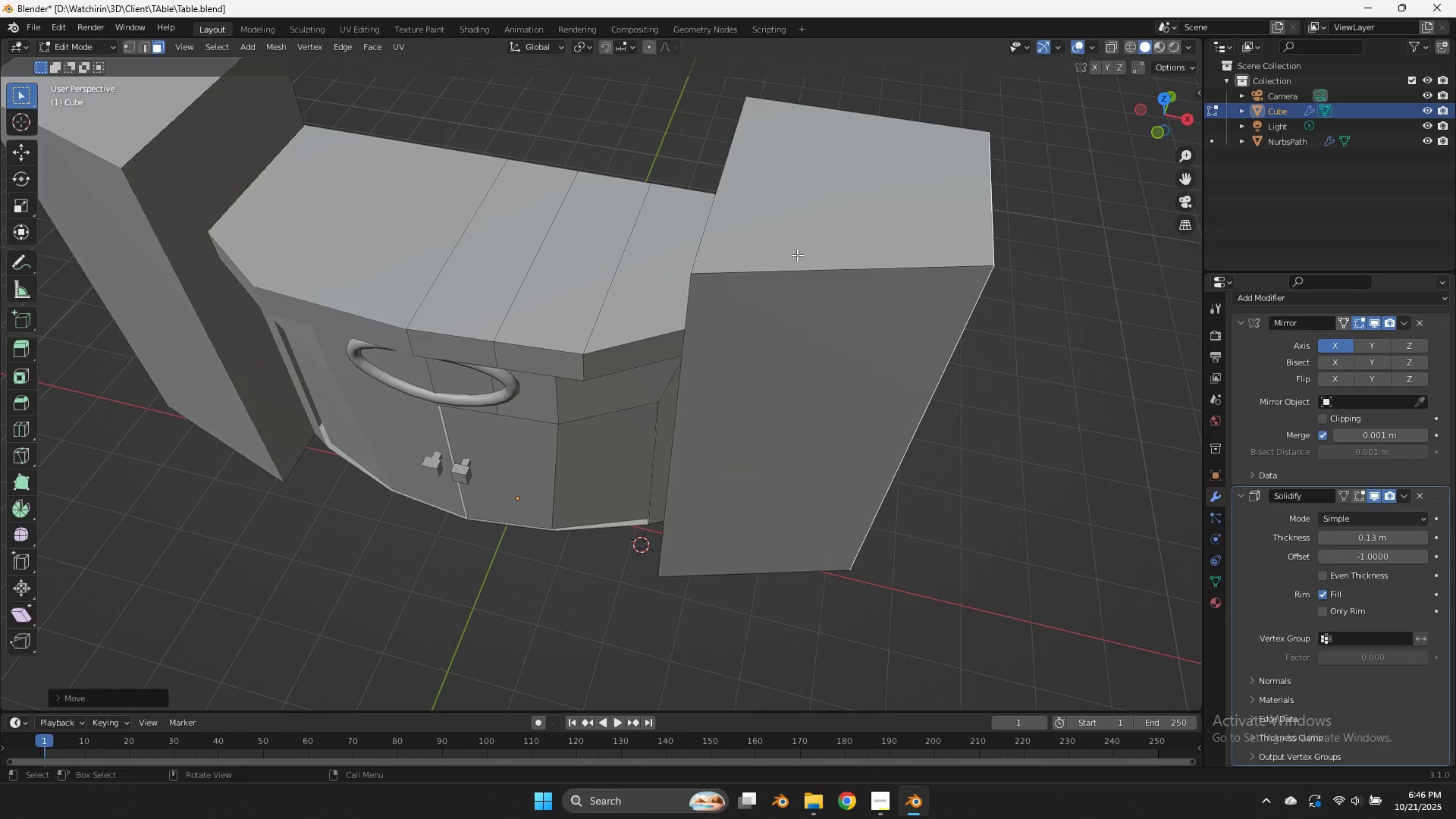 
left_click([797, 255])
 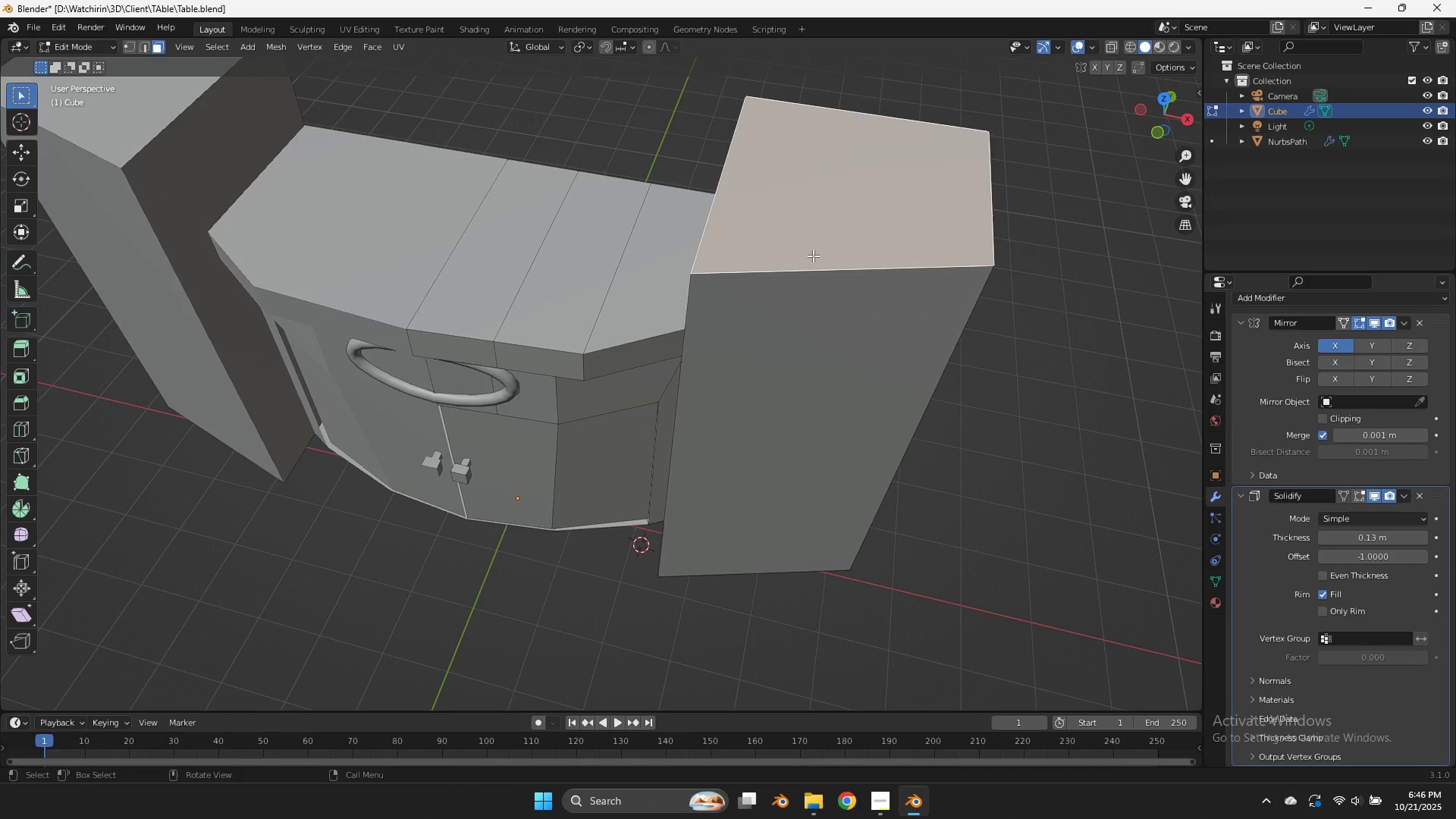 
scroll: coordinate [872, 284], scroll_direction: down, amount: 7.0
 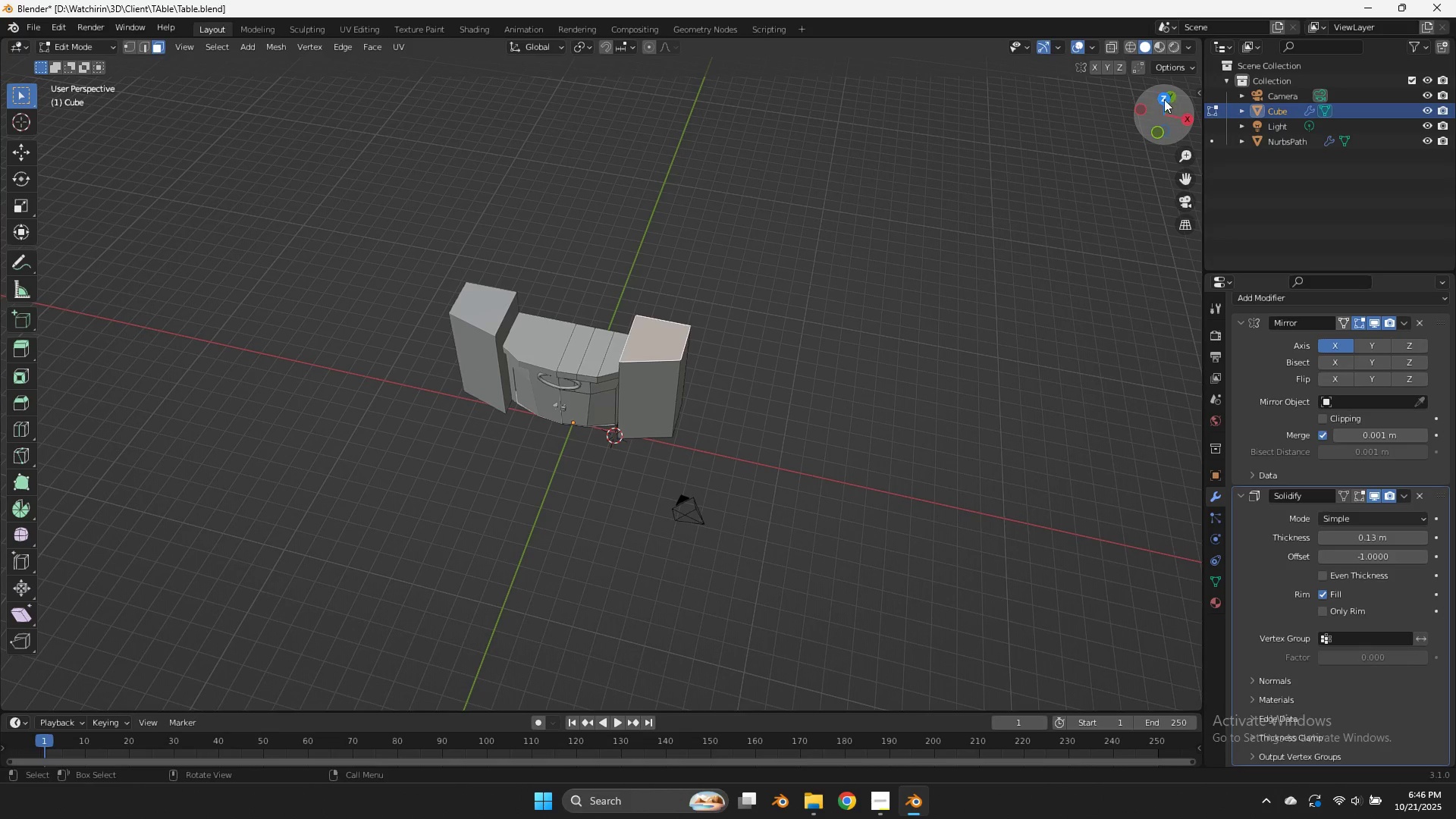 
left_click([1159, 99])
 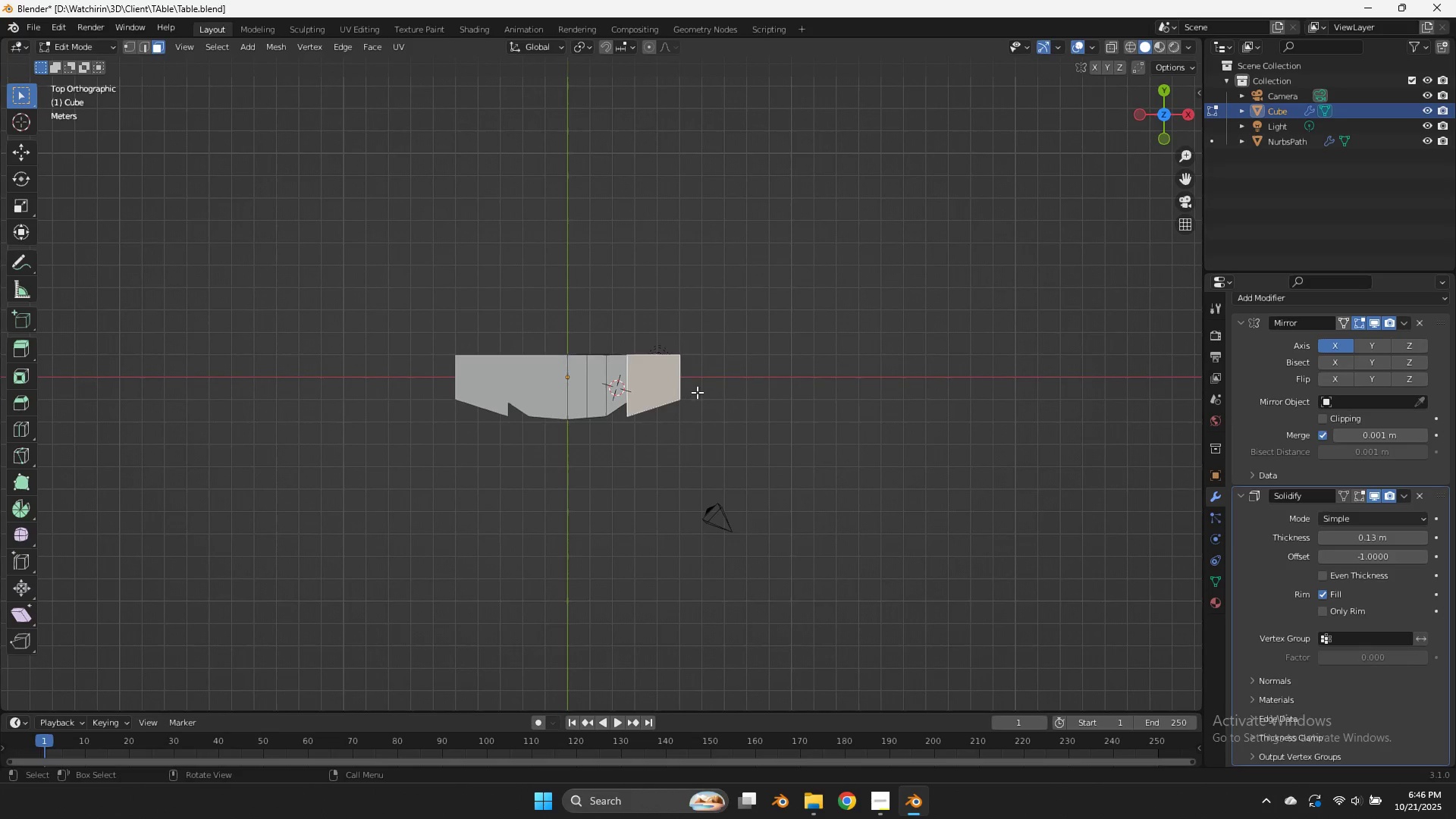 
scroll: coordinate [1104, 189], scroll_direction: up, amount: 1.0
 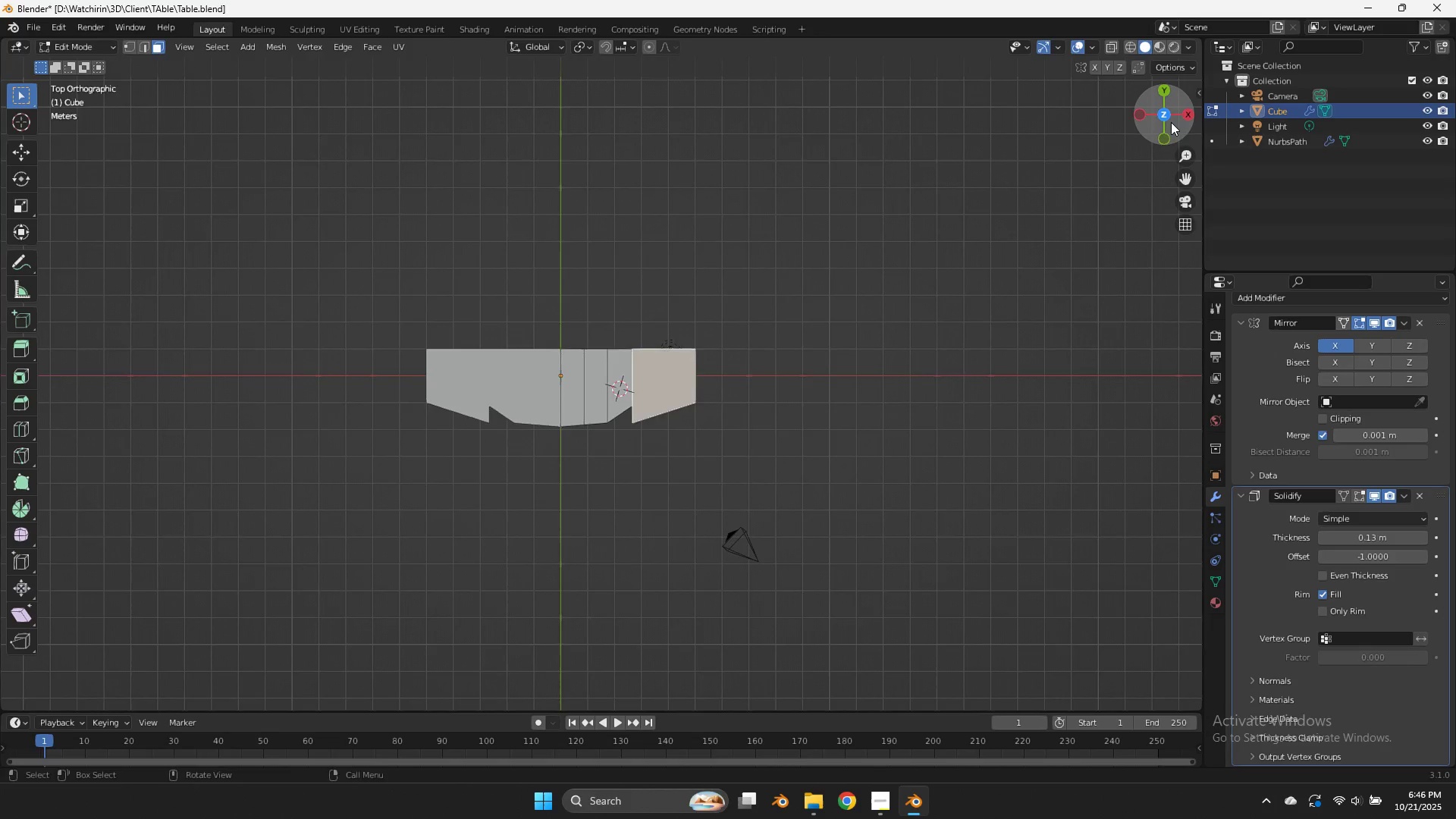 
left_click_drag(start_coordinate=[1171, 121], to_coordinate=[1166, 689])
 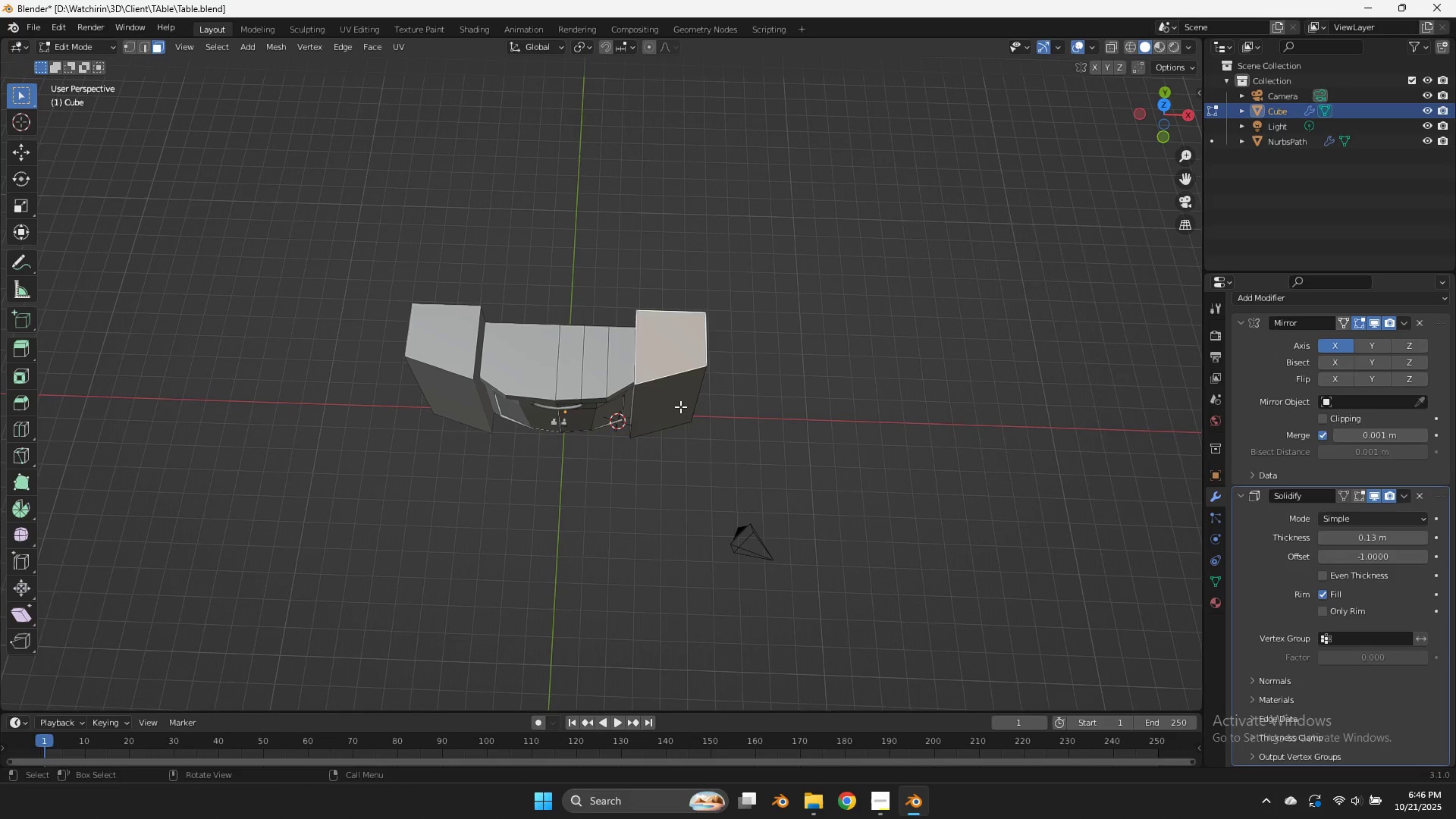 
left_click([680, 406])
 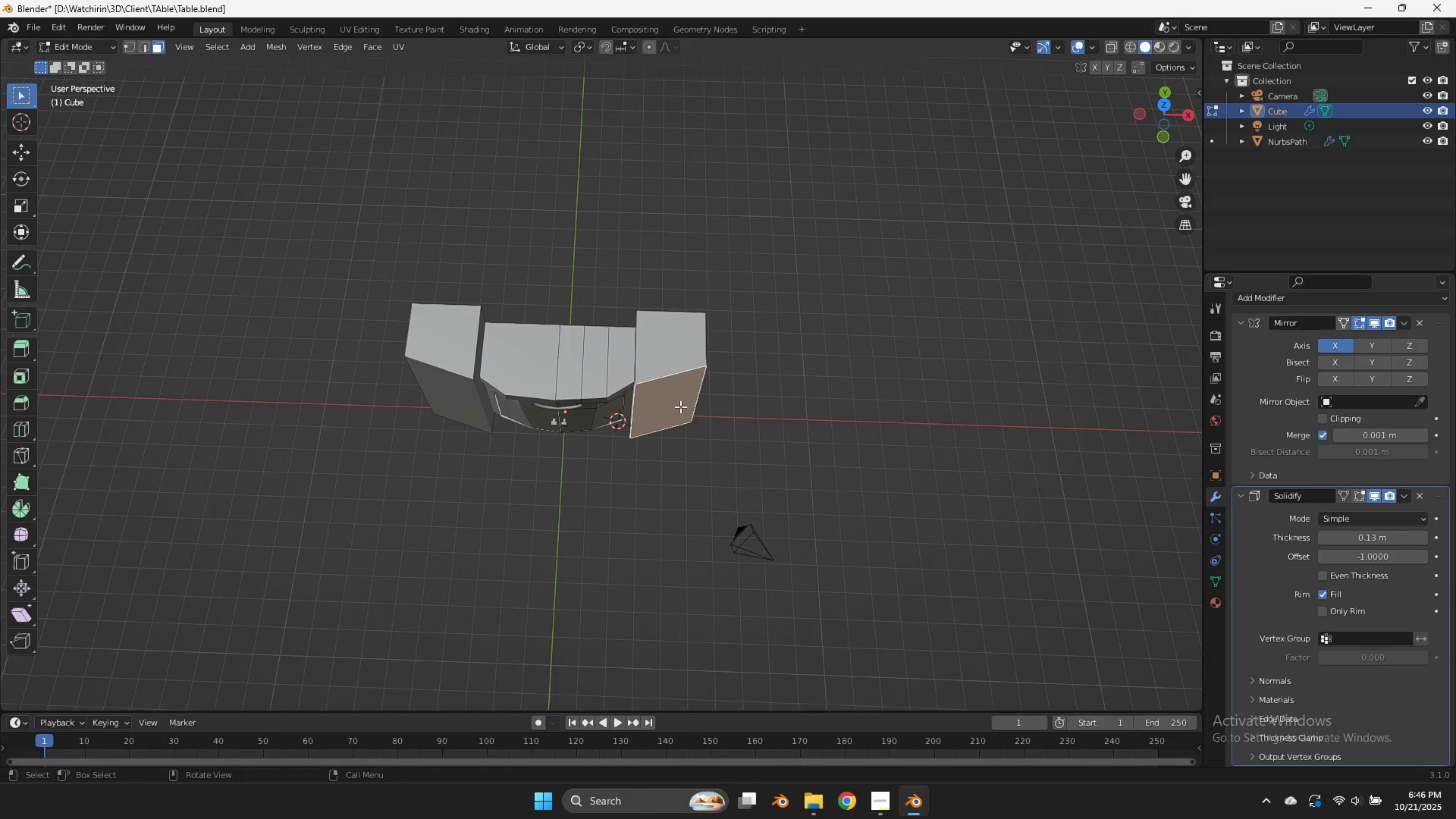 
type(sy0)
 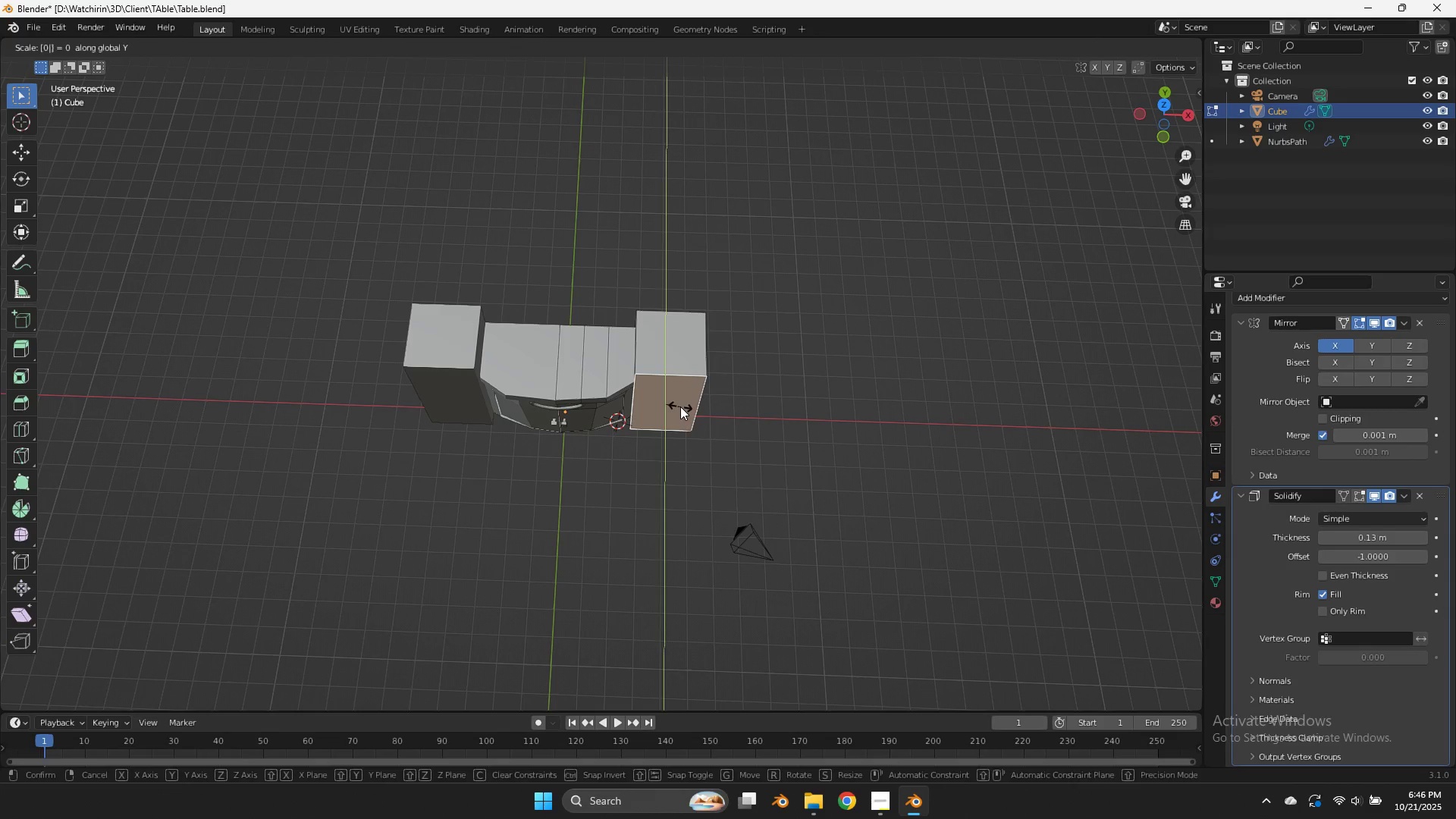 
key(Enter)
 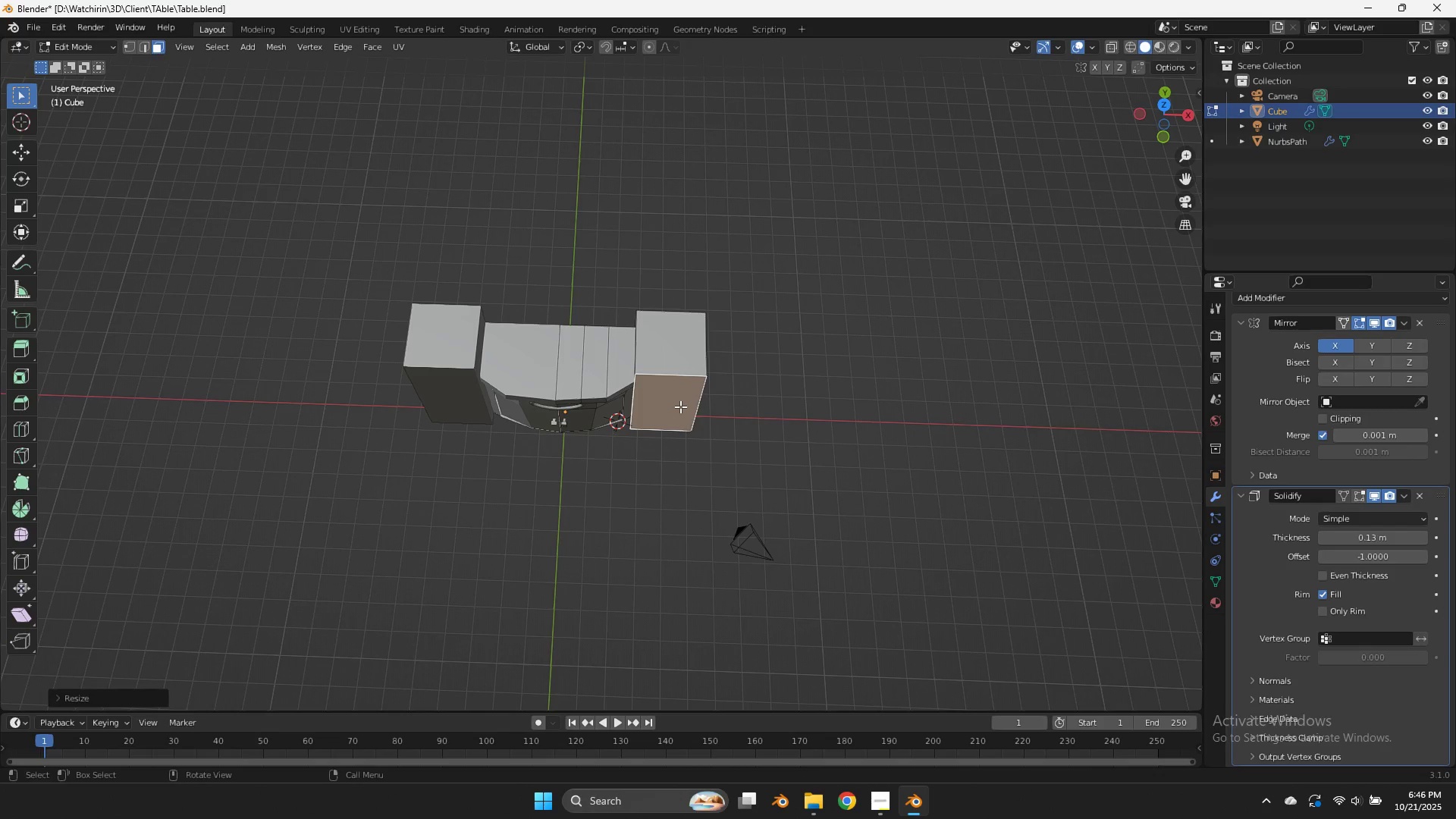 
type(gy)
 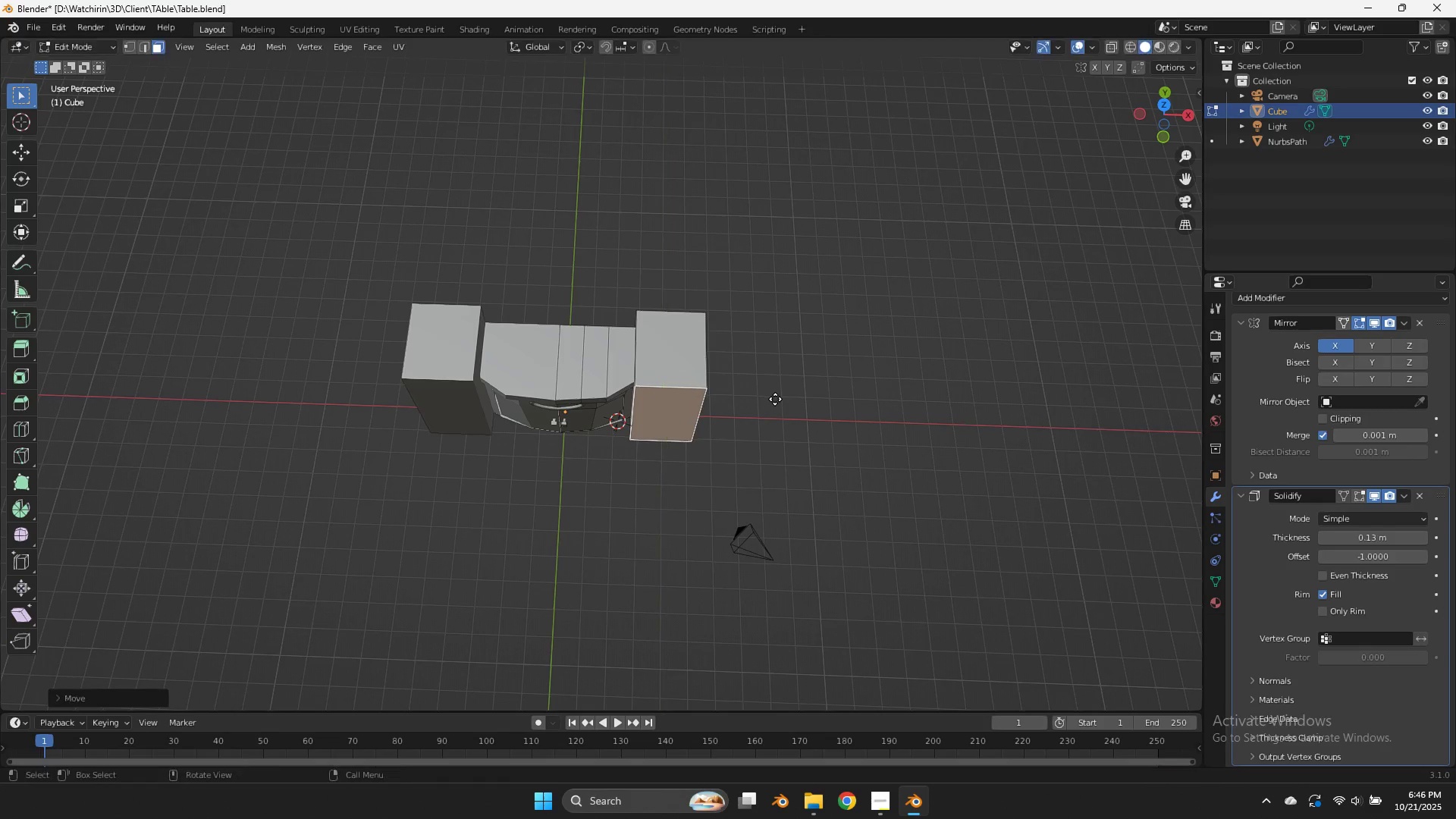 
left_click([775, 399])
 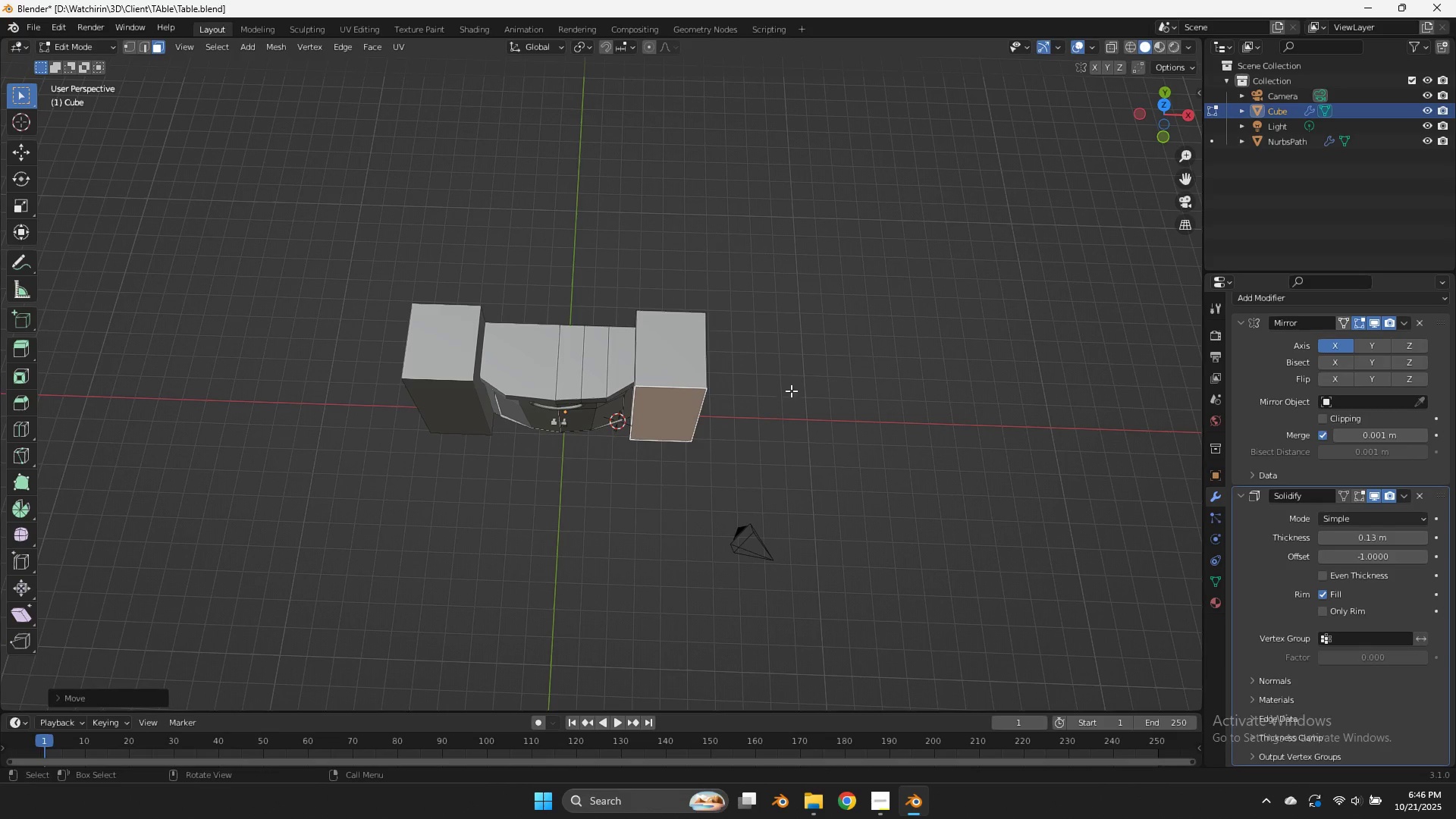 
key(Control+S)
 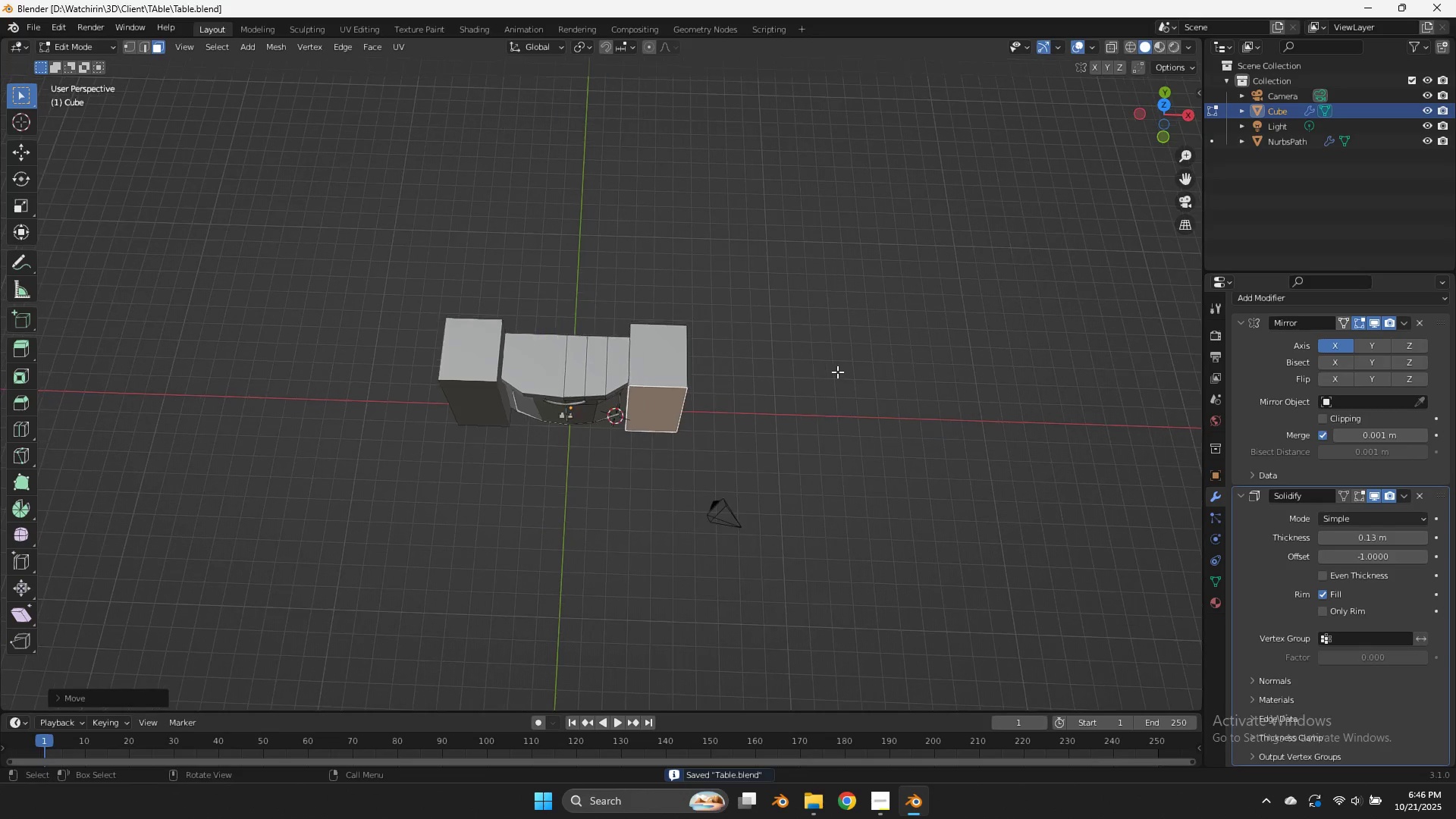 
scroll: coordinate [839, 372], scroll_direction: up, amount: 6.0
 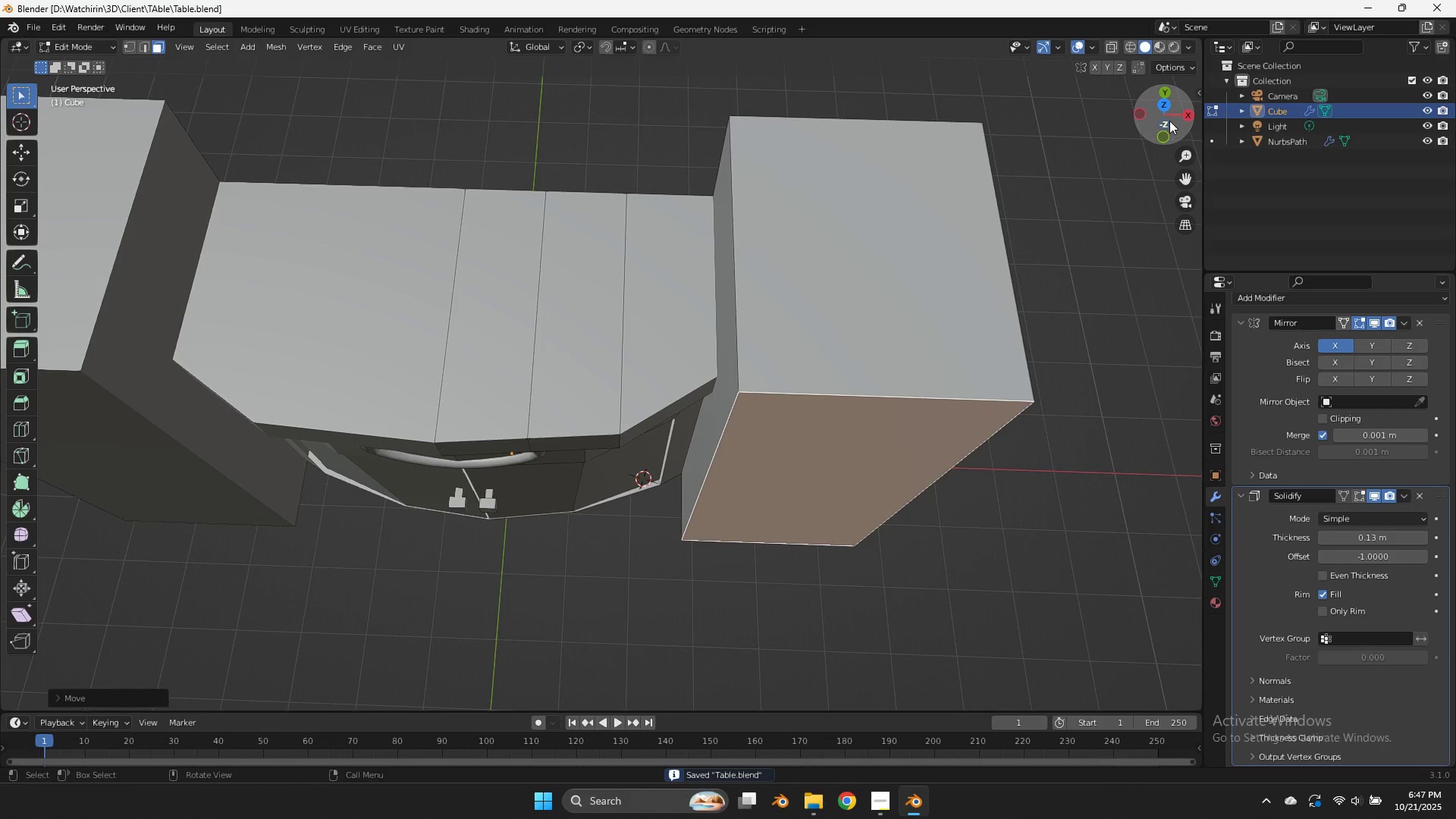 
left_click_drag(start_coordinate=[1167, 121], to_coordinate=[1175, 83])
 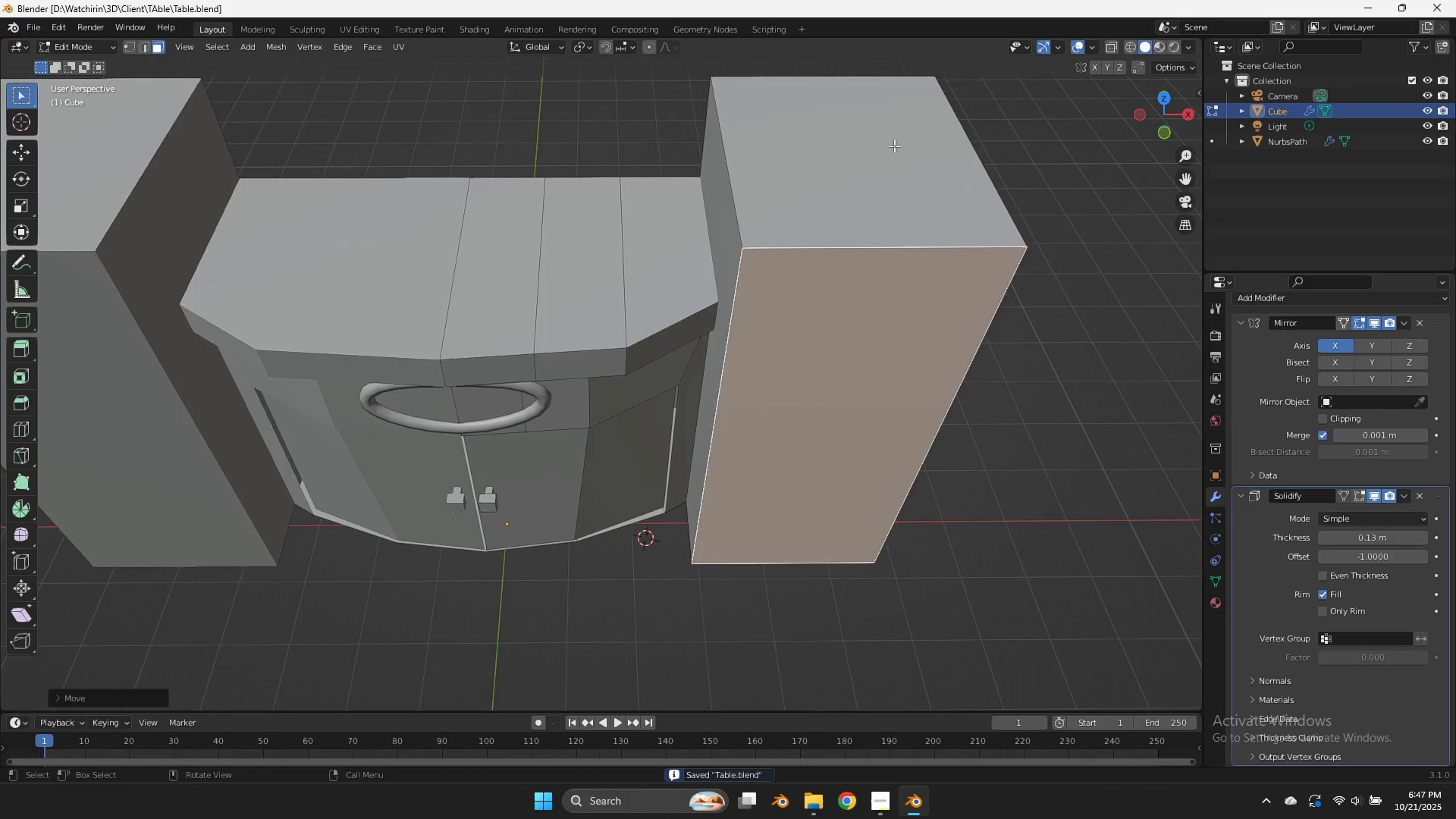 
left_click([893, 146])
 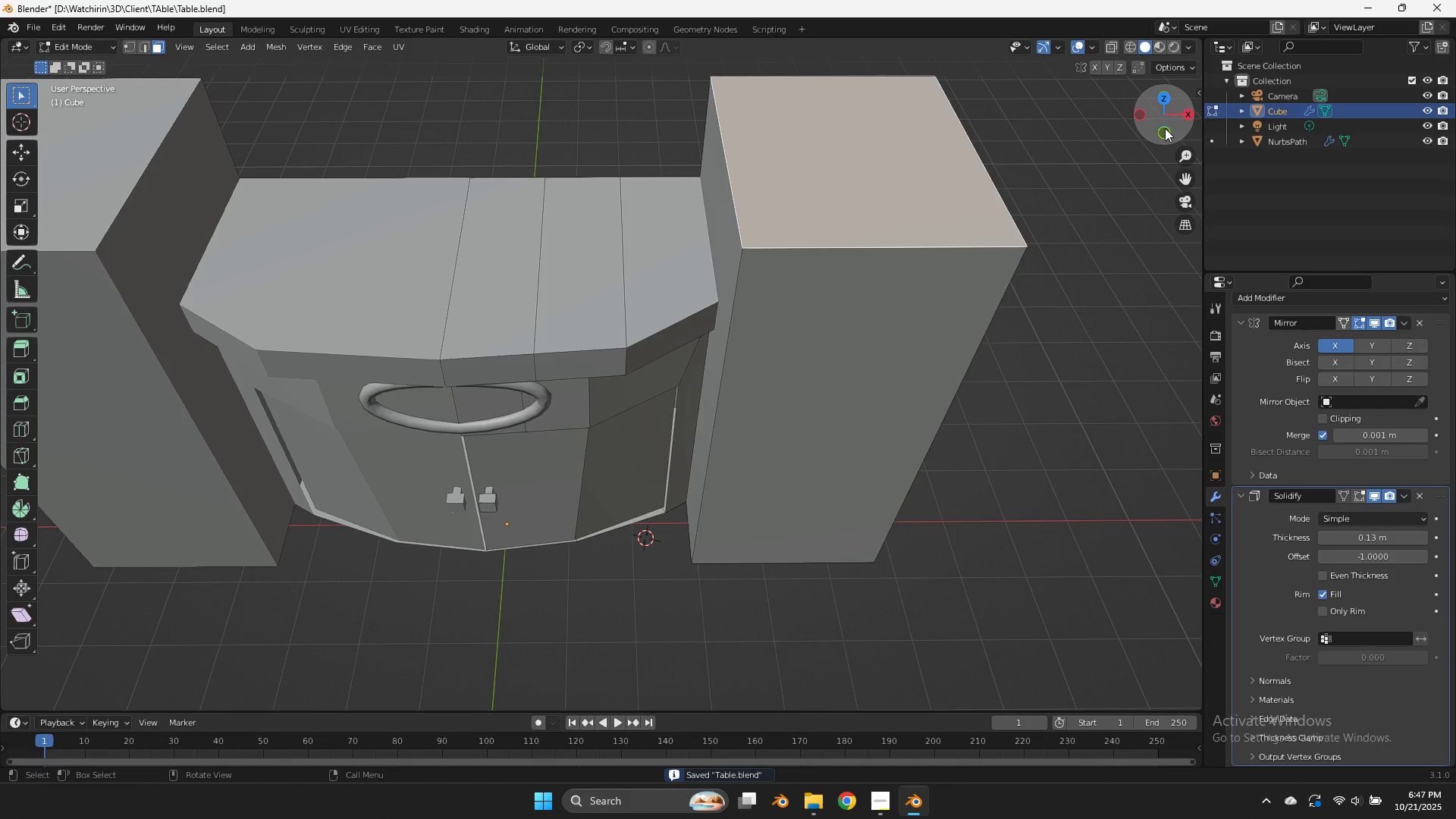 
left_click([1166, 128])
 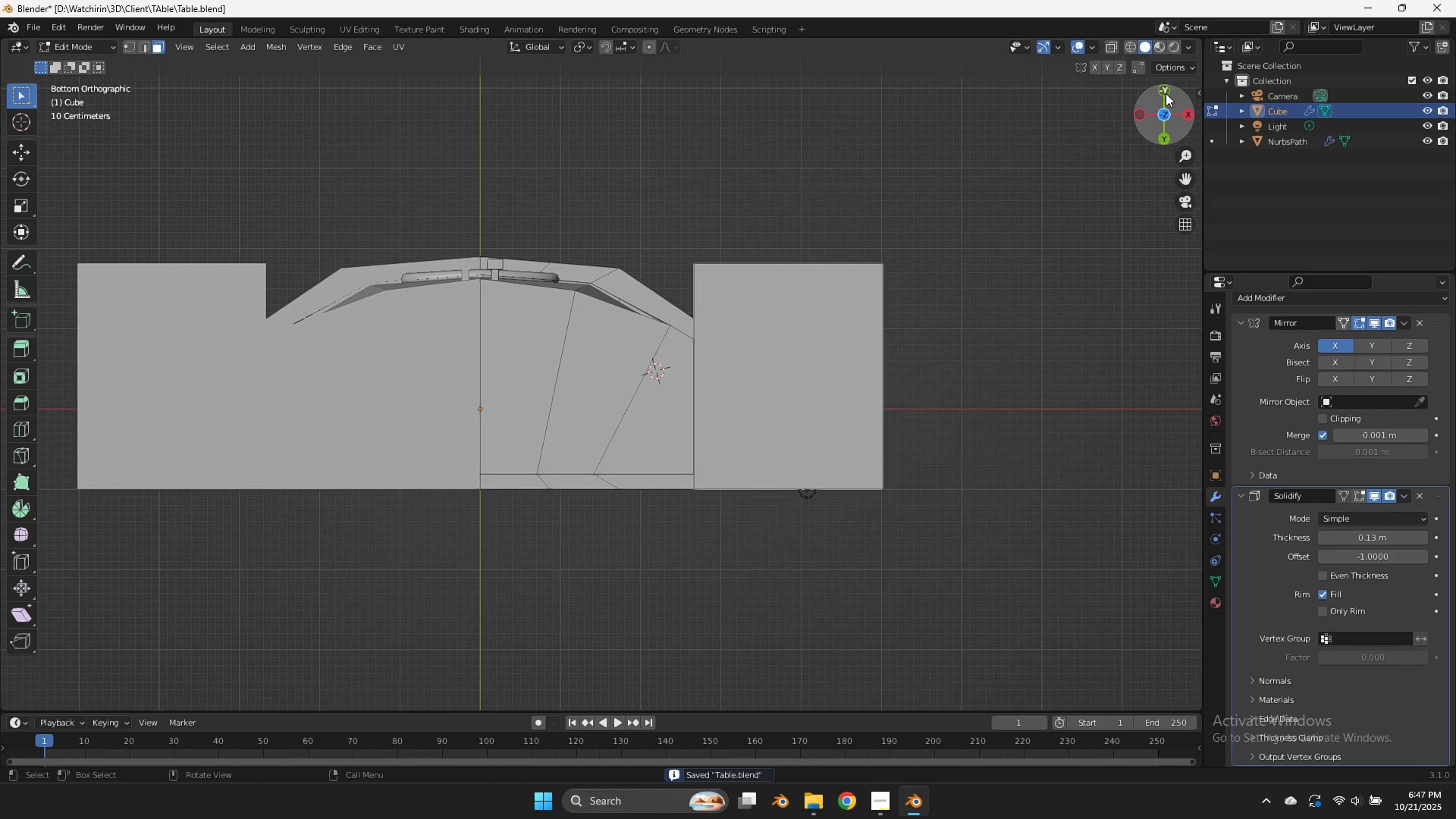 
left_click([1165, 89])
 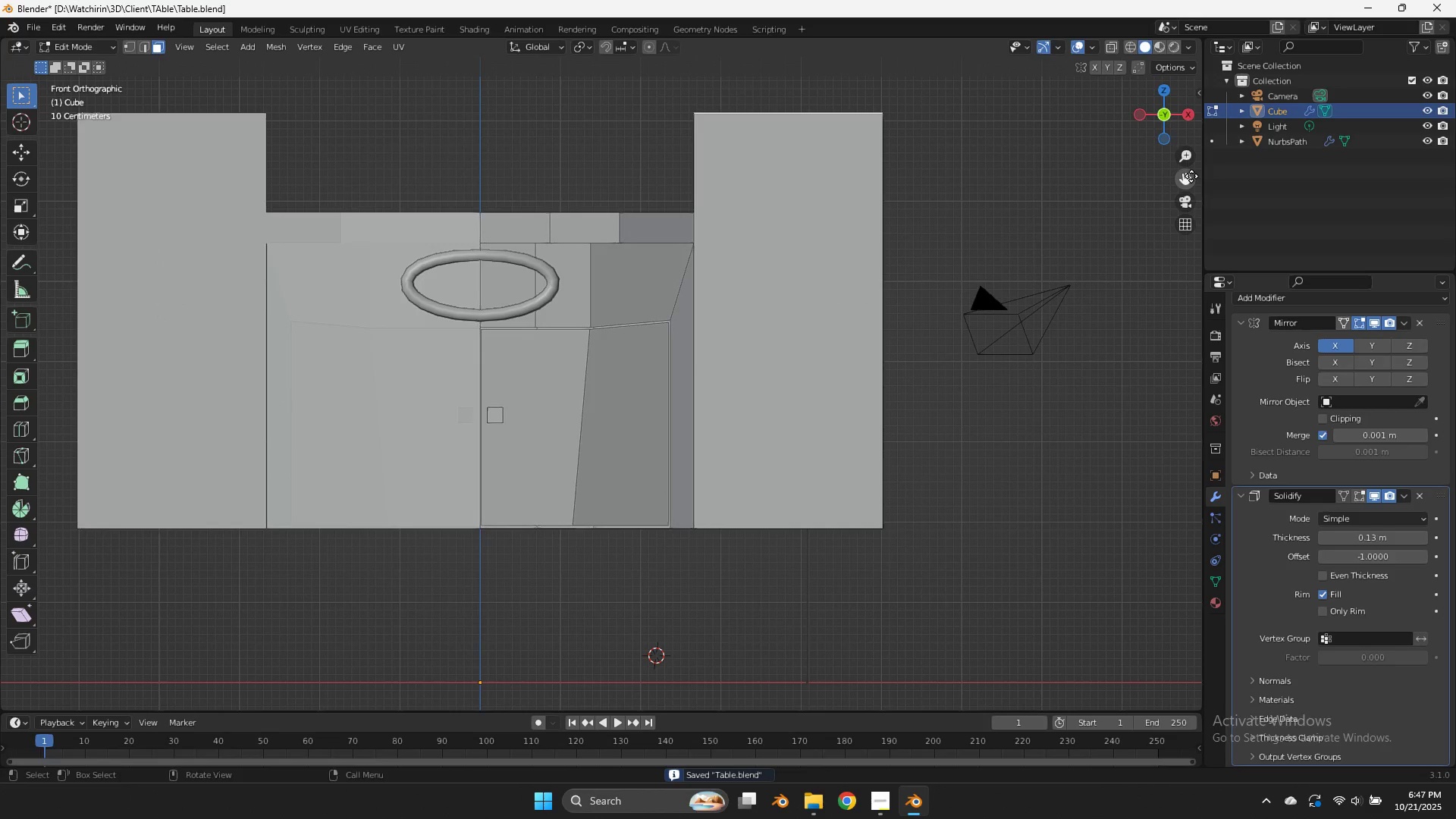 
left_click_drag(start_coordinate=[1191, 178], to_coordinate=[1150, 303])
 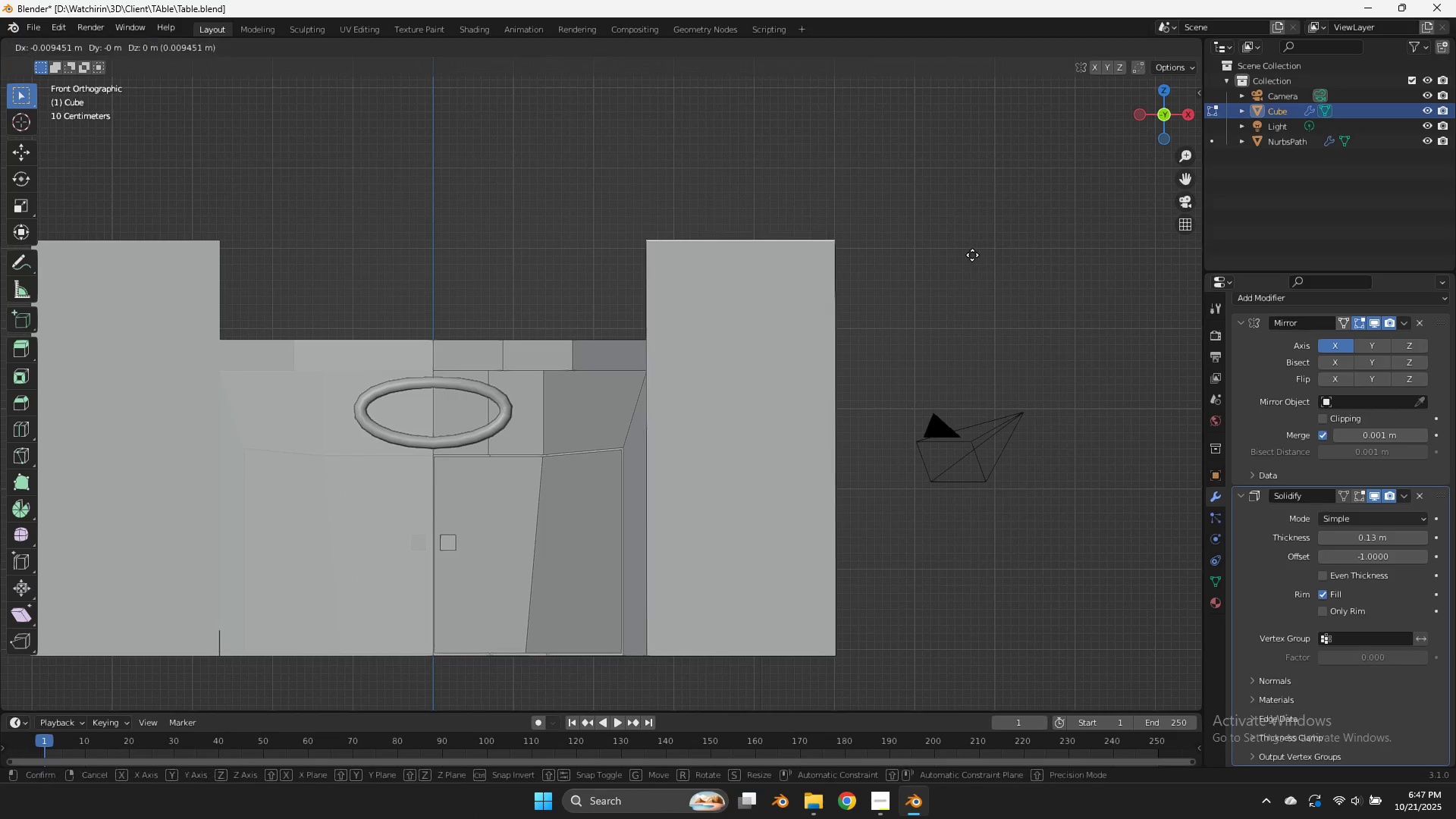 
type(gz)
 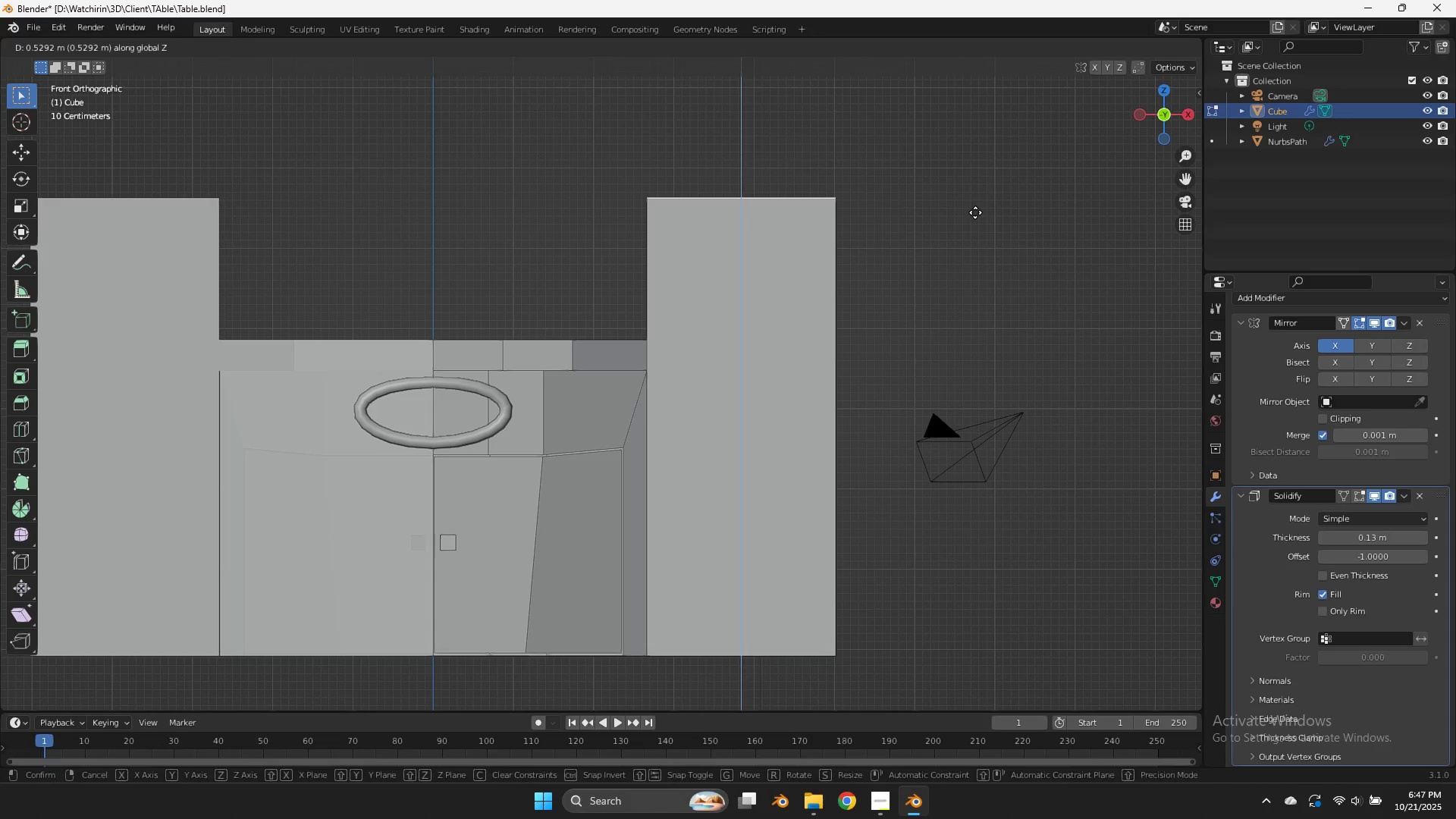 
left_click([975, 212])
 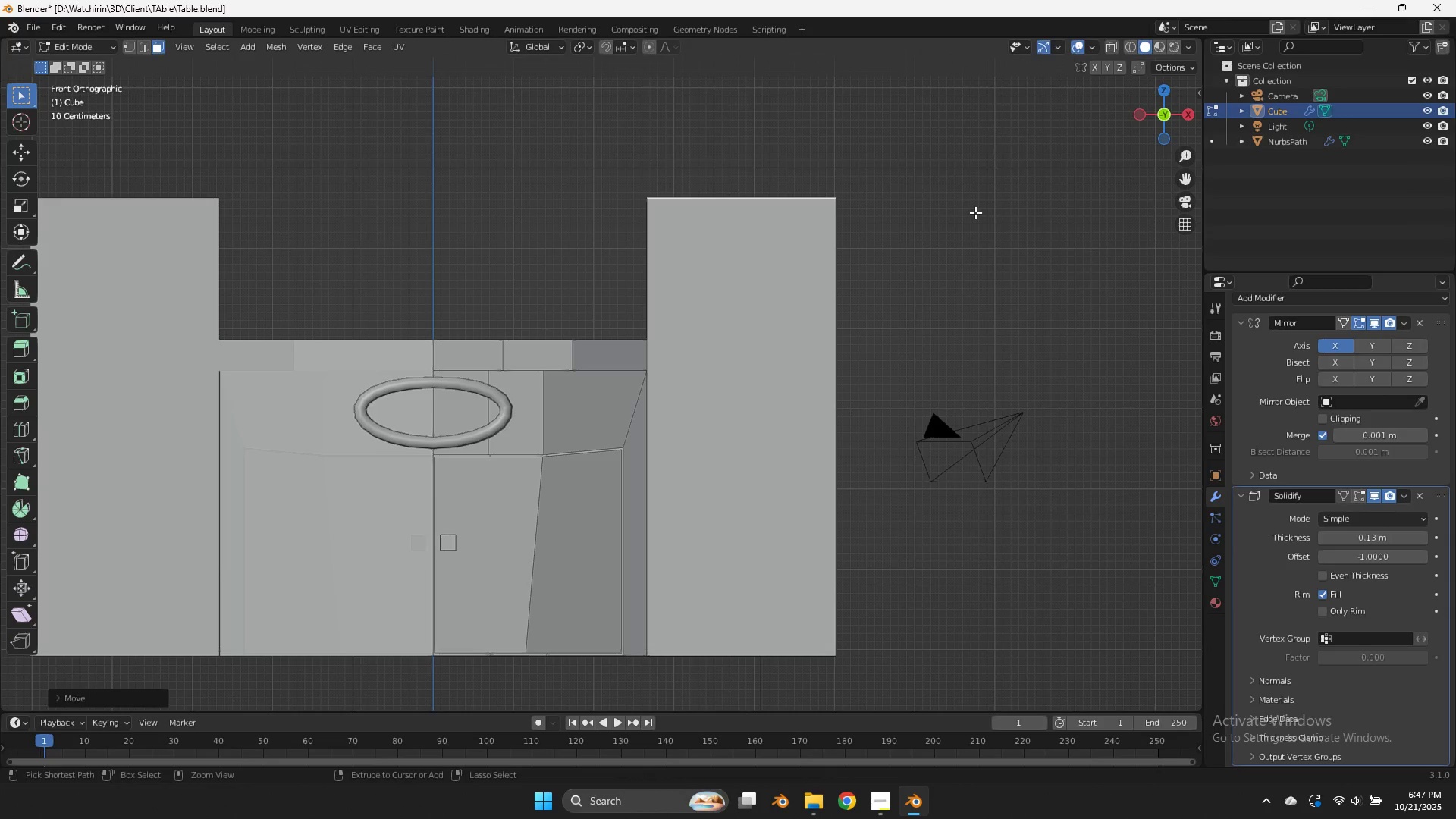 
key(Control+S)
 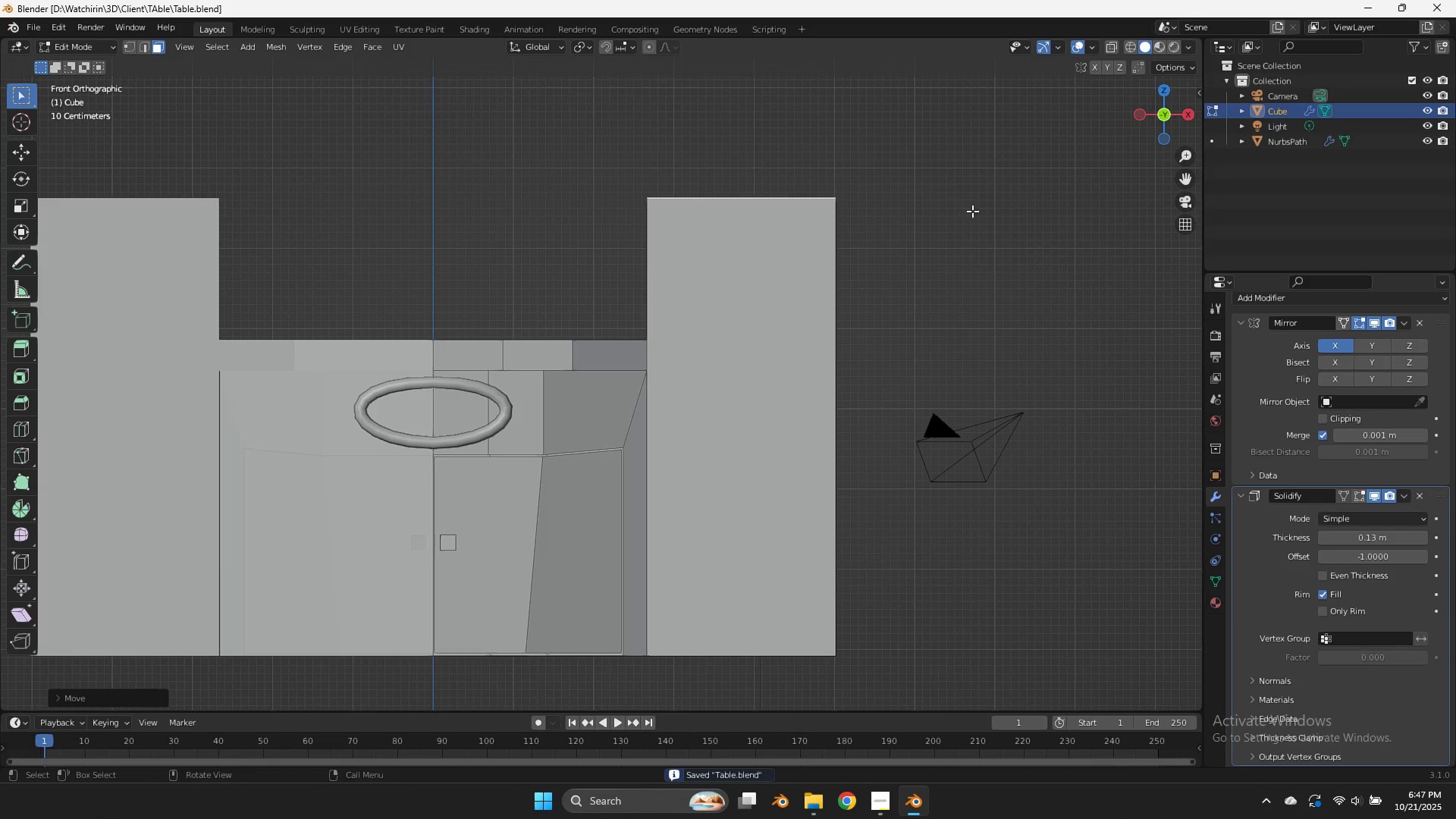 
key(Control+ControlLeft)
 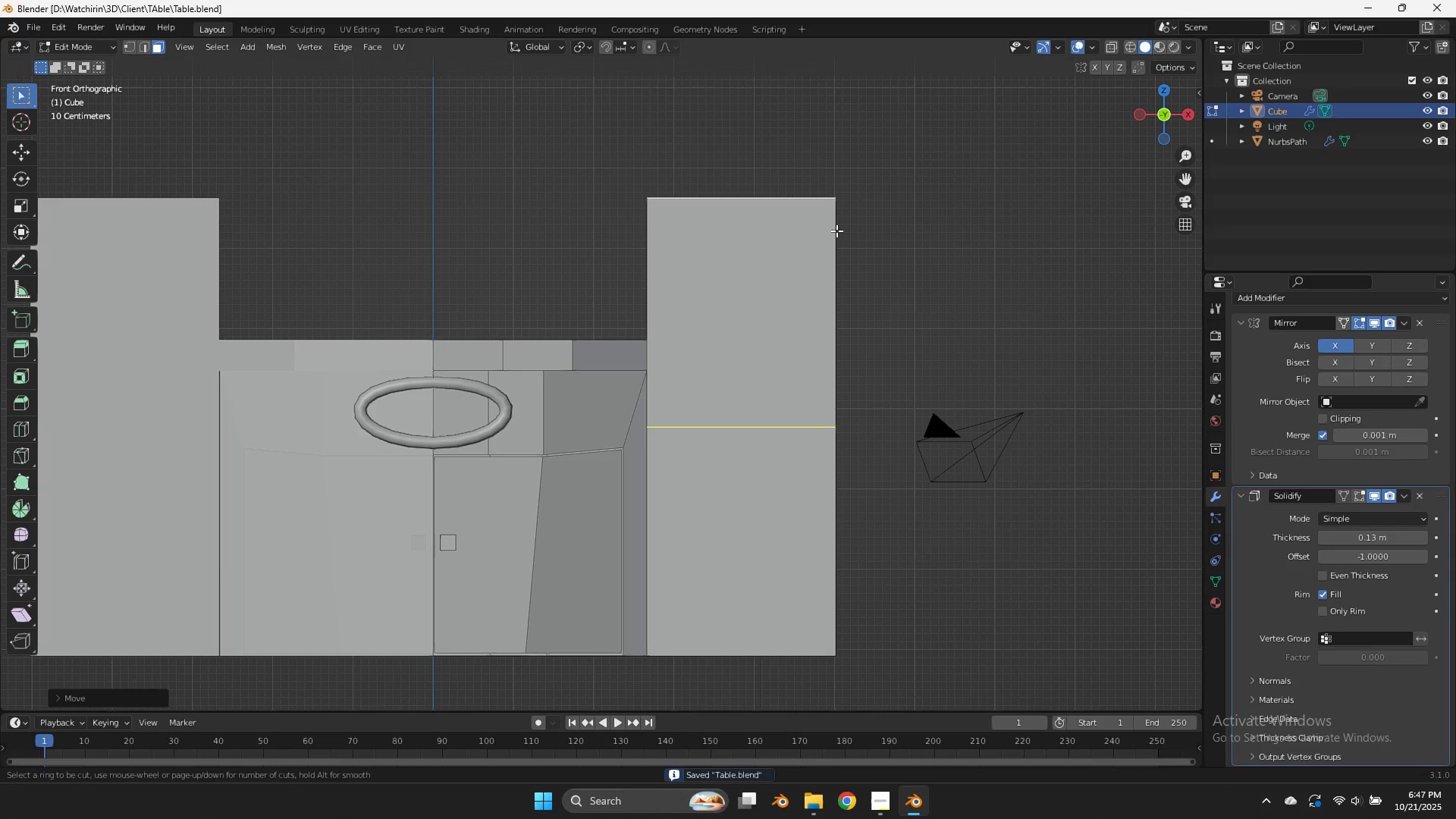 
key(Control+R)
 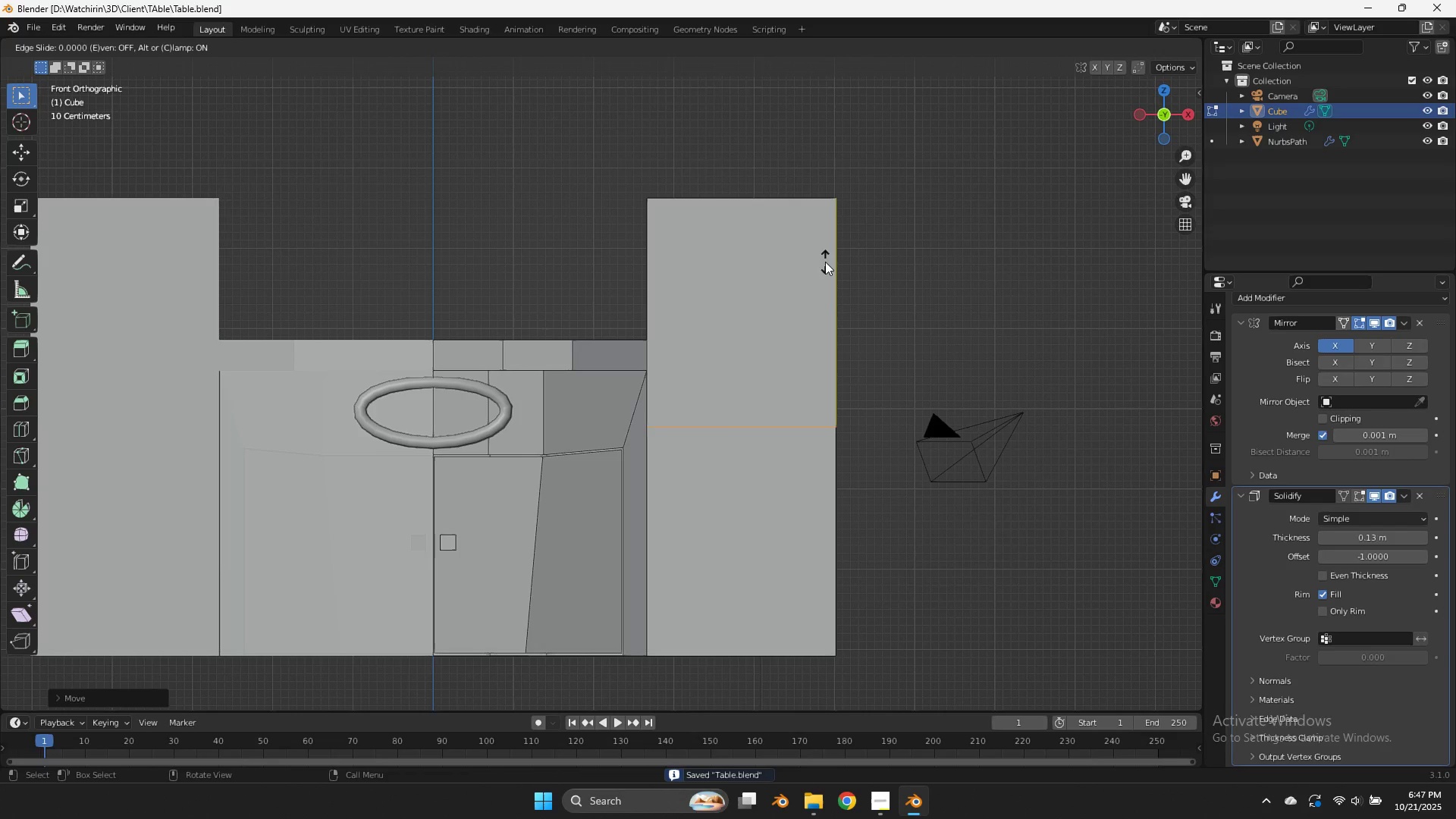 
left_click([825, 262])
 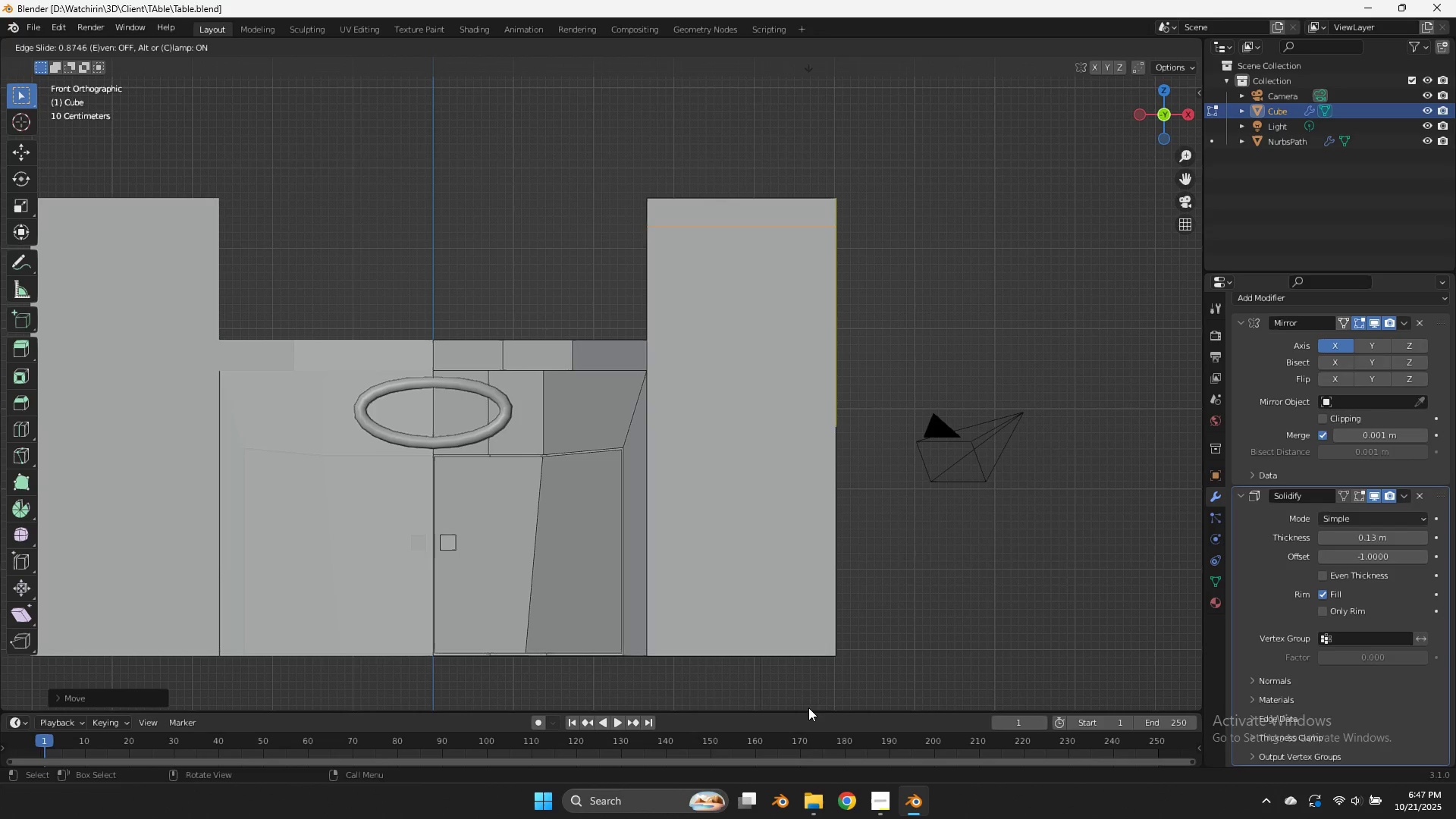 
left_click([808, 707])
 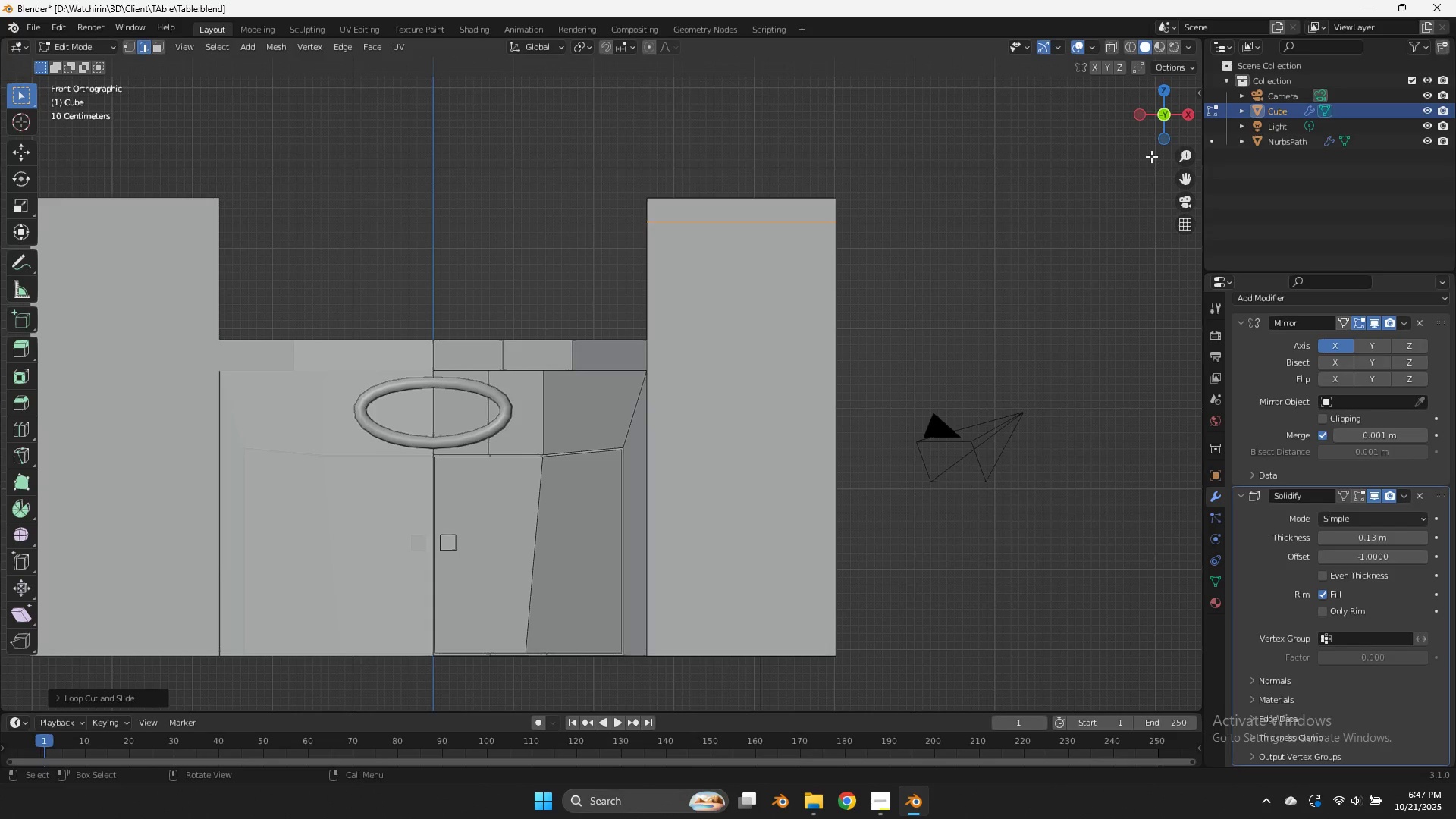 
left_click_drag(start_coordinate=[1153, 123], to_coordinate=[1156, 204])
 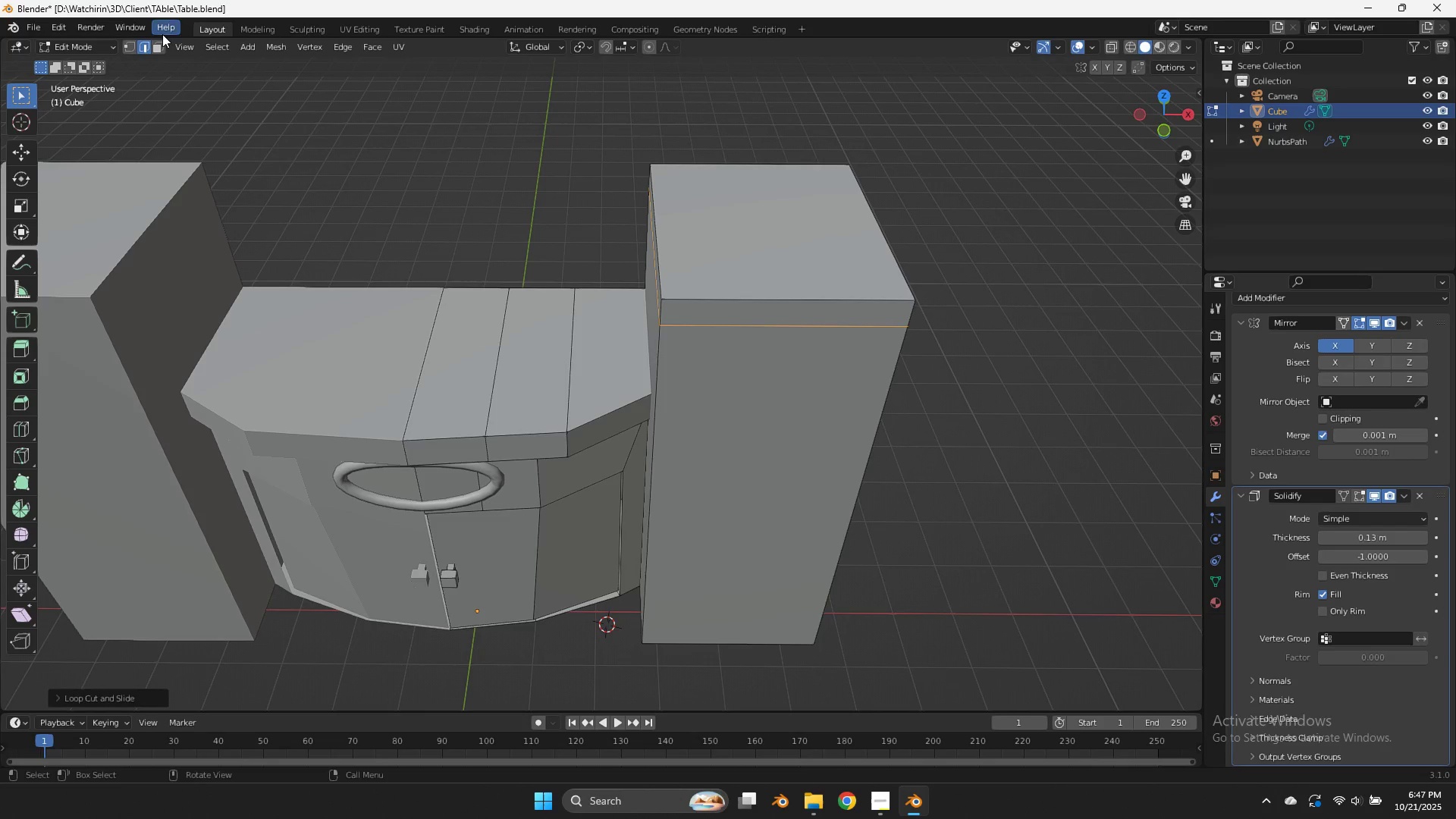 
left_click([158, 39])
 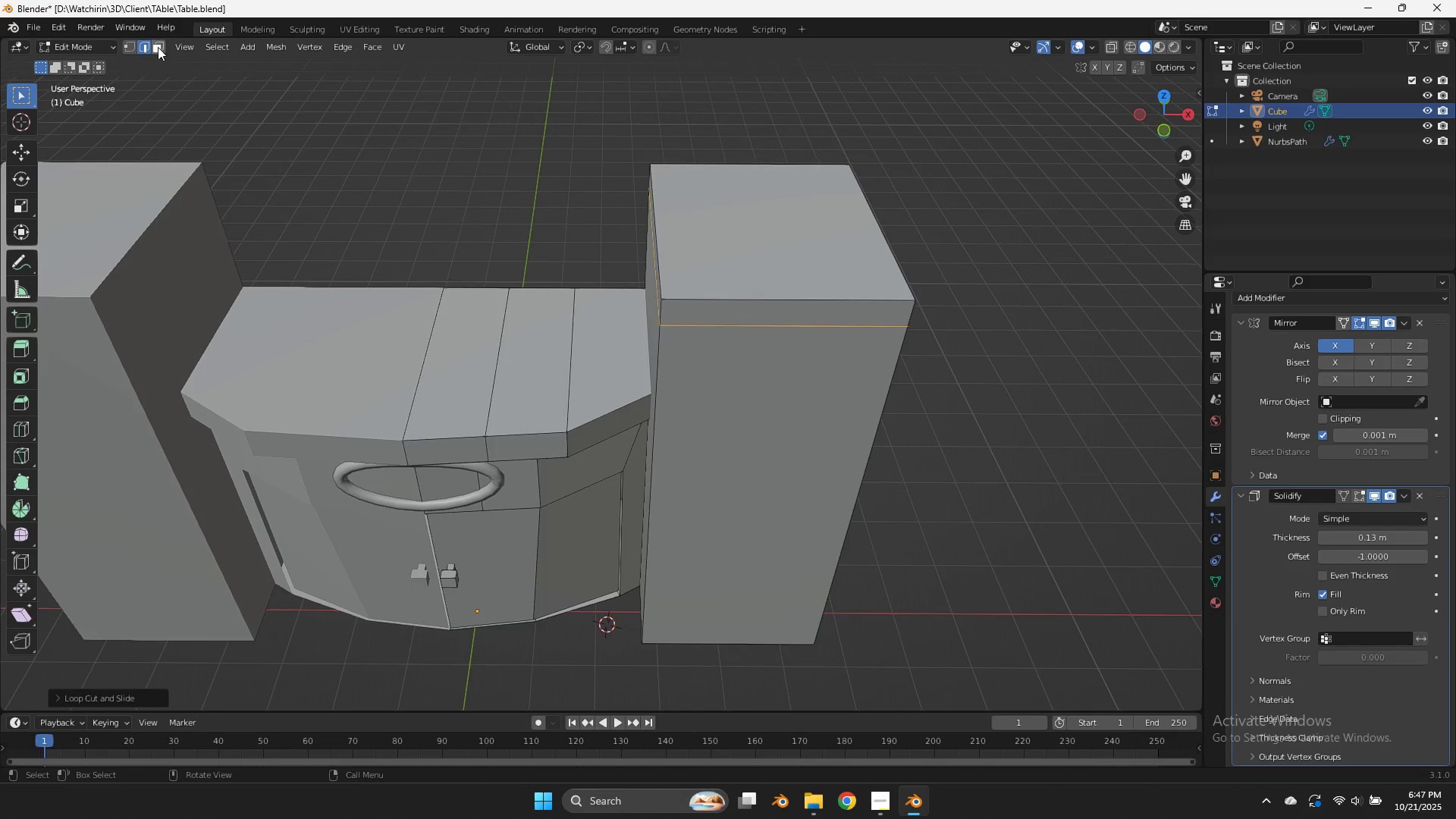 
left_click([158, 47])
 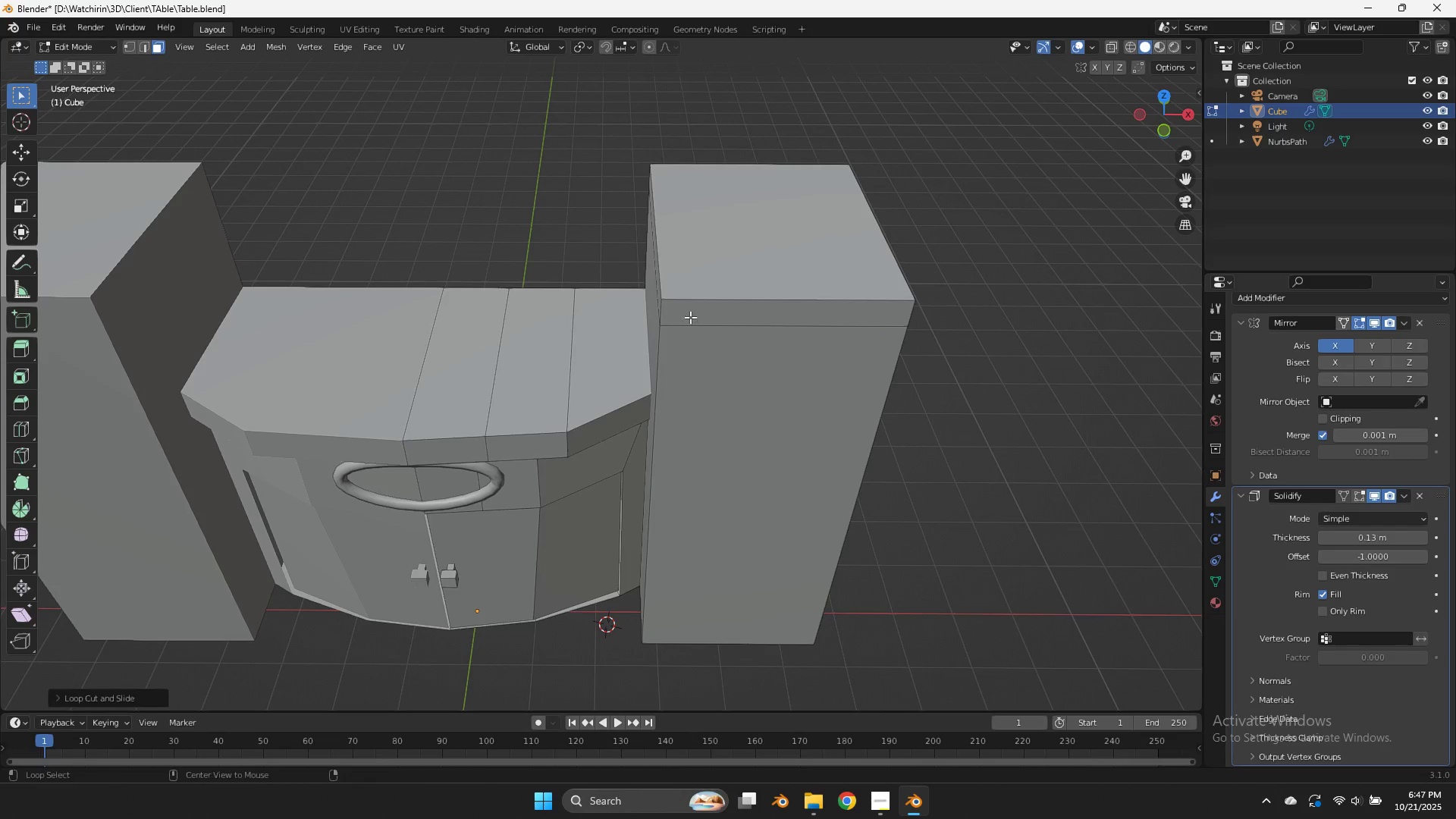 
hold_key(key=AltLeft, duration=1.19)
left_click([663, 310])
 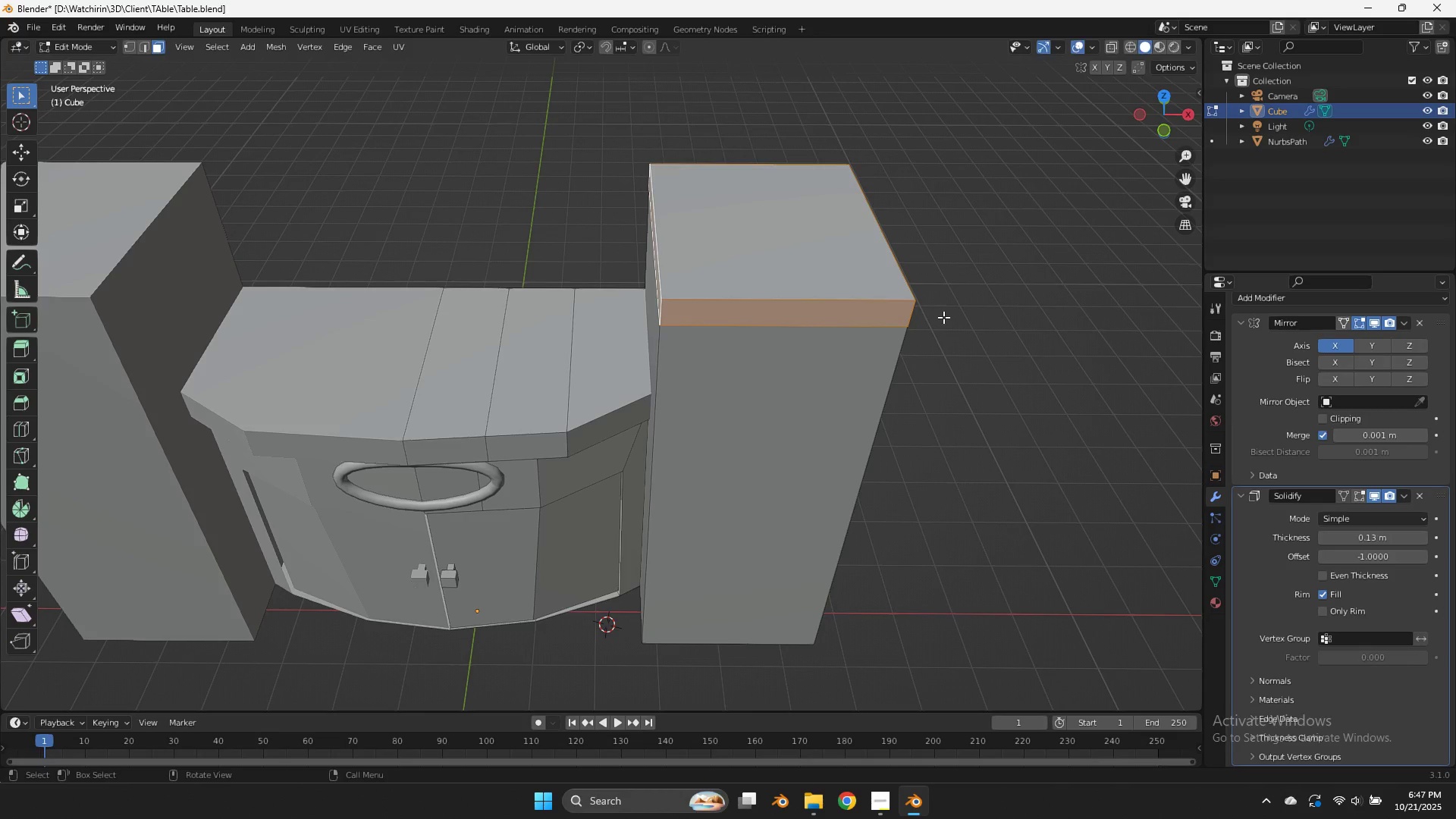 
key(E)
 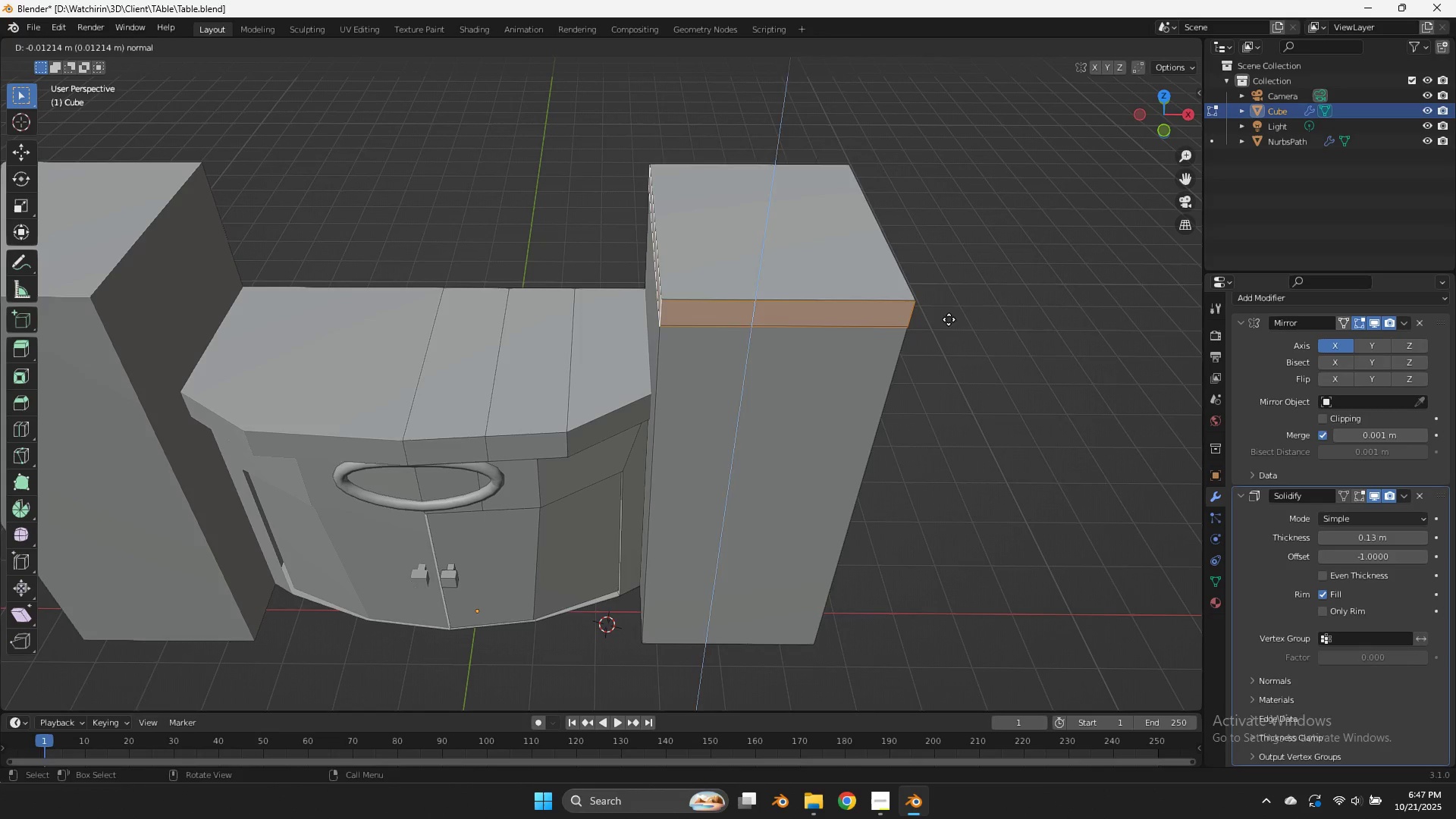 
right_click([949, 319])
 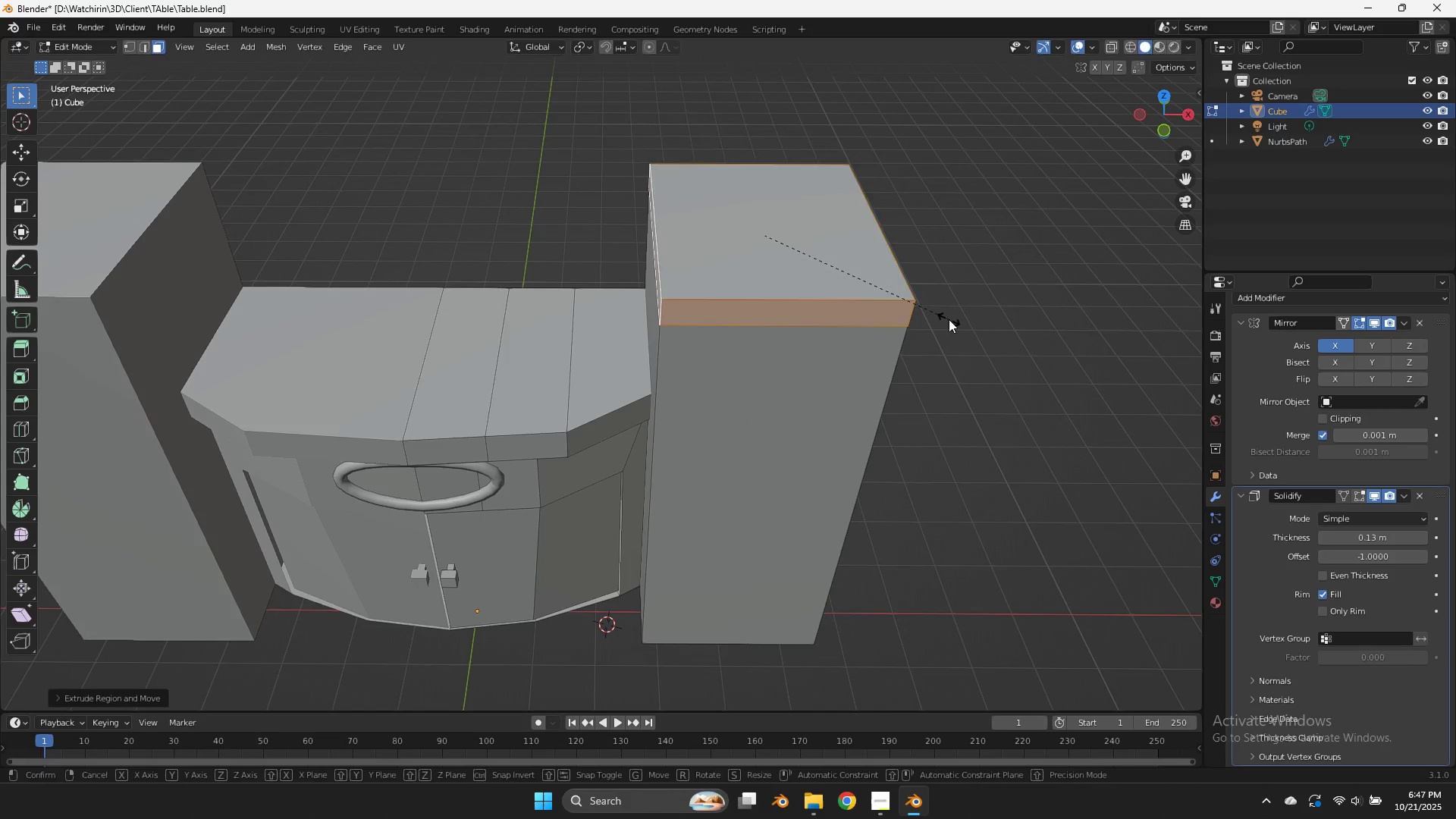 
key(S)
 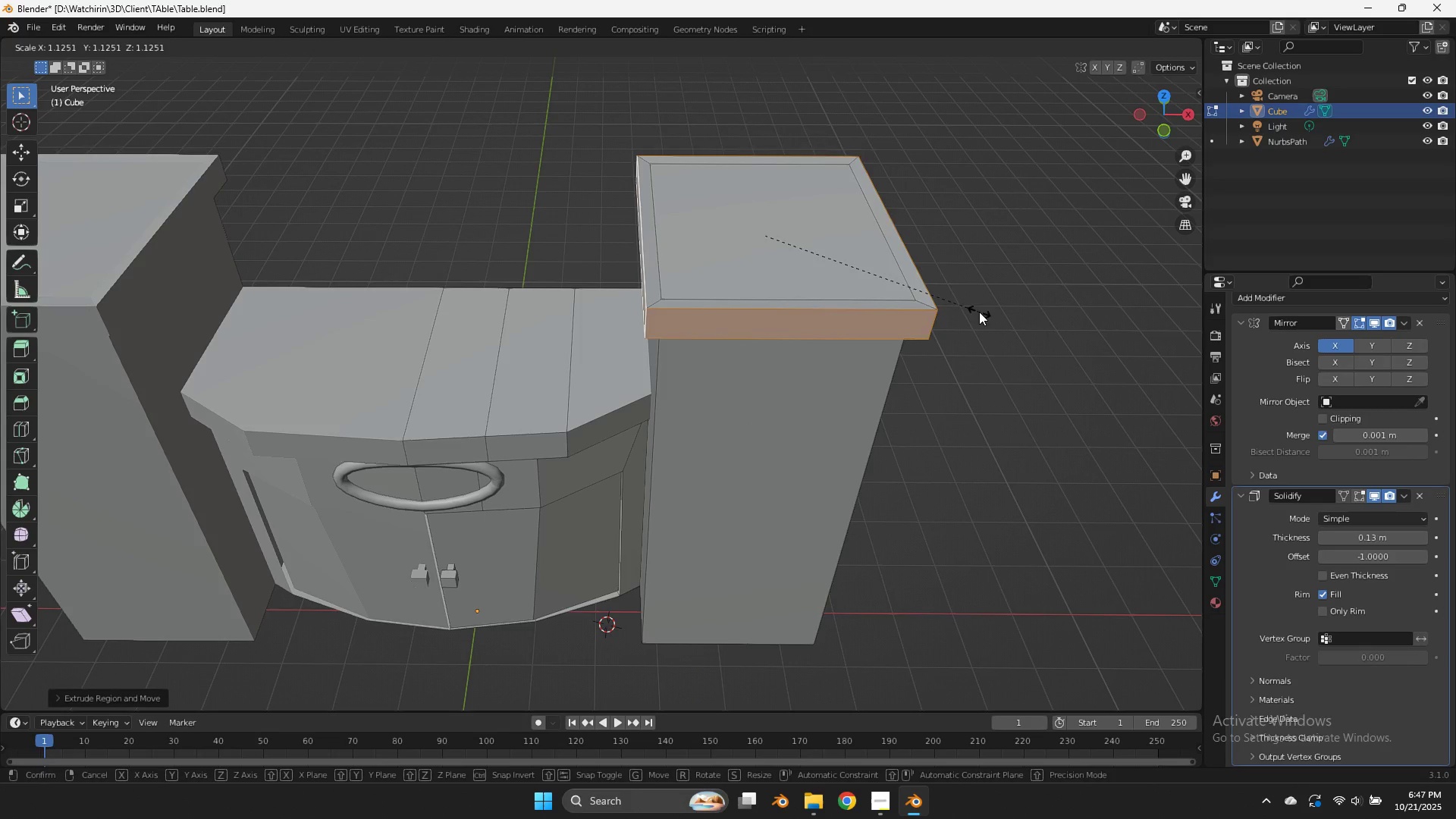 
left_click([981, 312])
 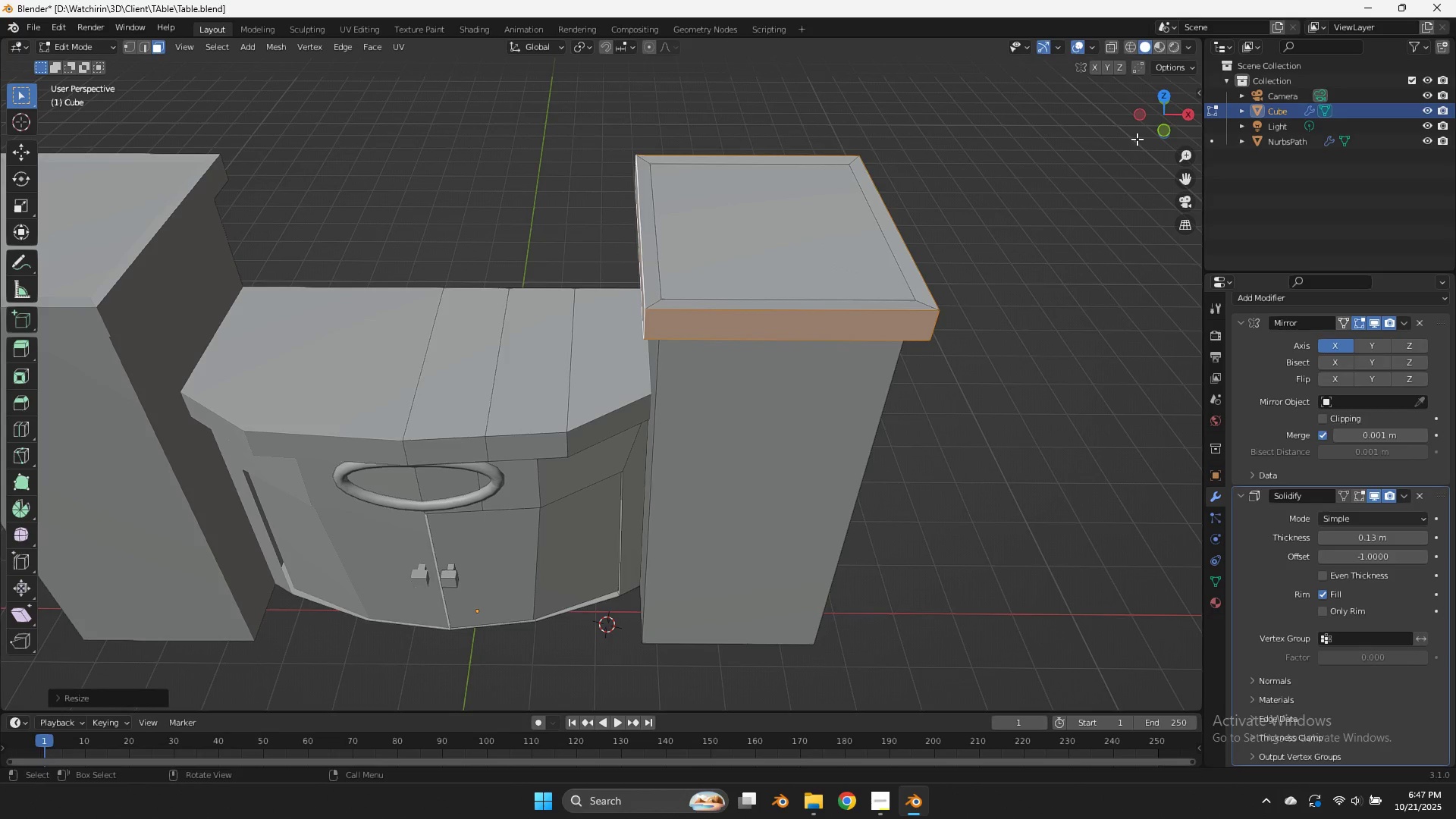 
left_click([1159, 130])
 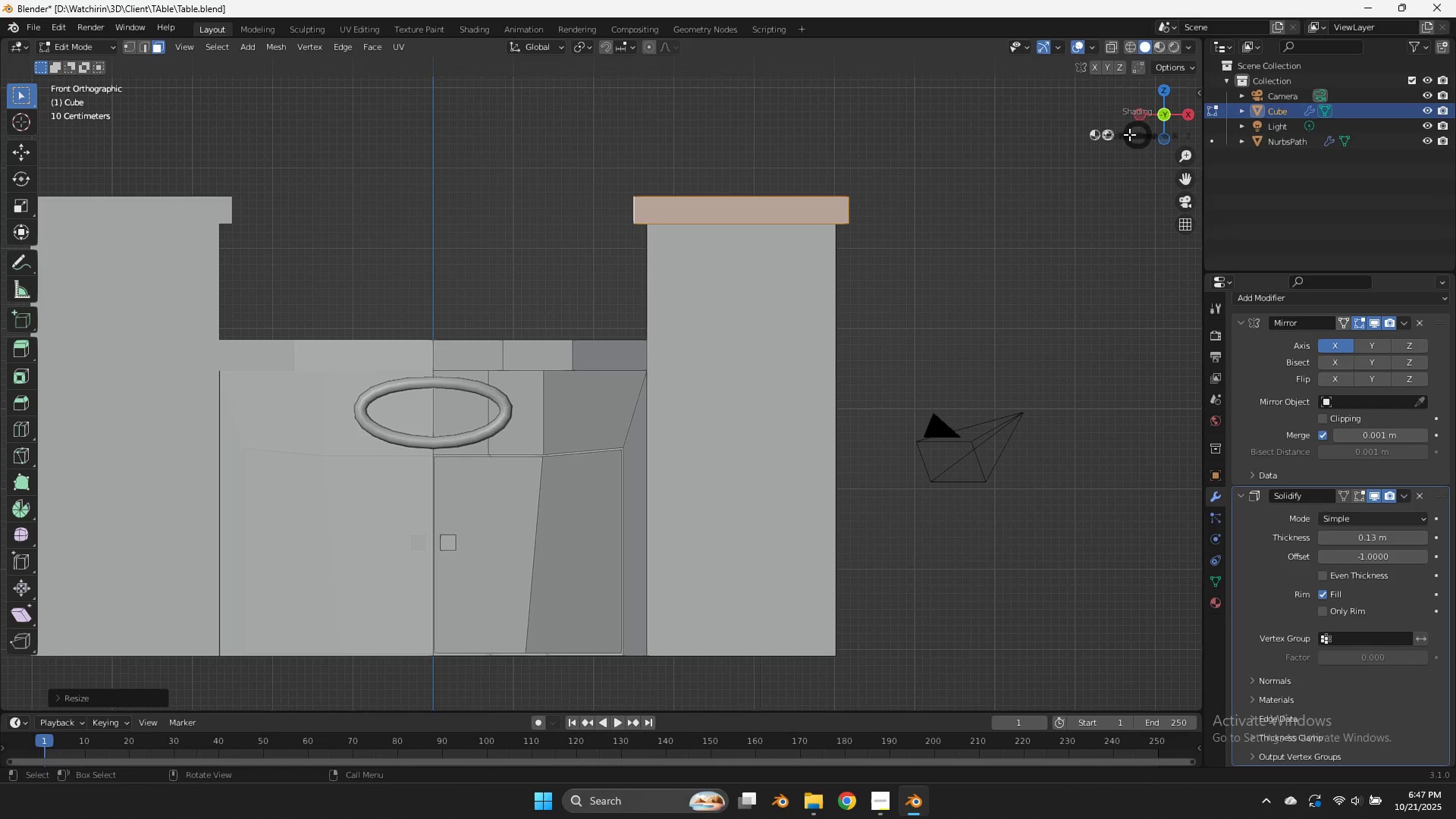 
type(zsz)
 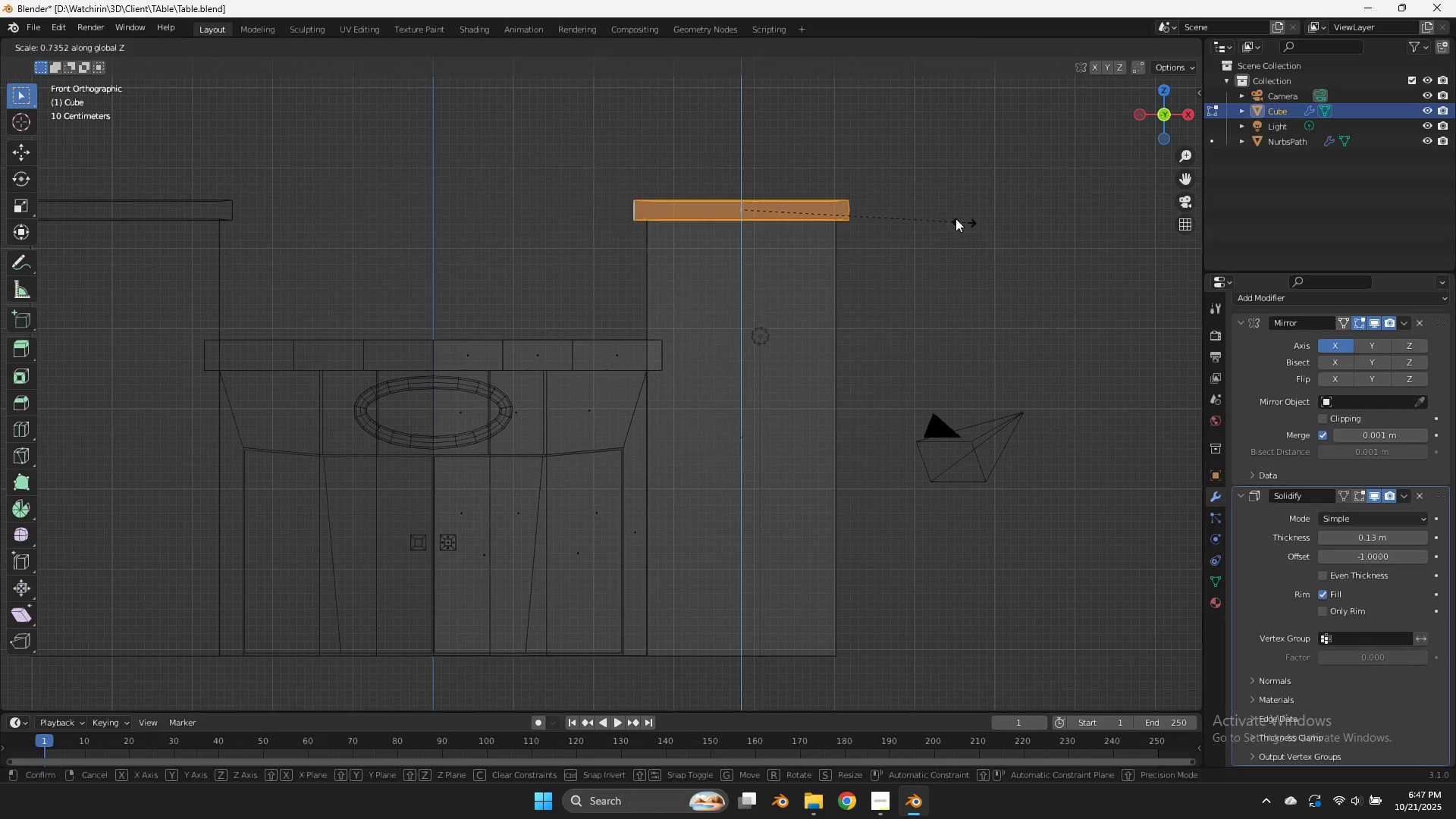 
left_click_drag(start_coordinate=[930, 121], to_coordinate=[528, 258])
 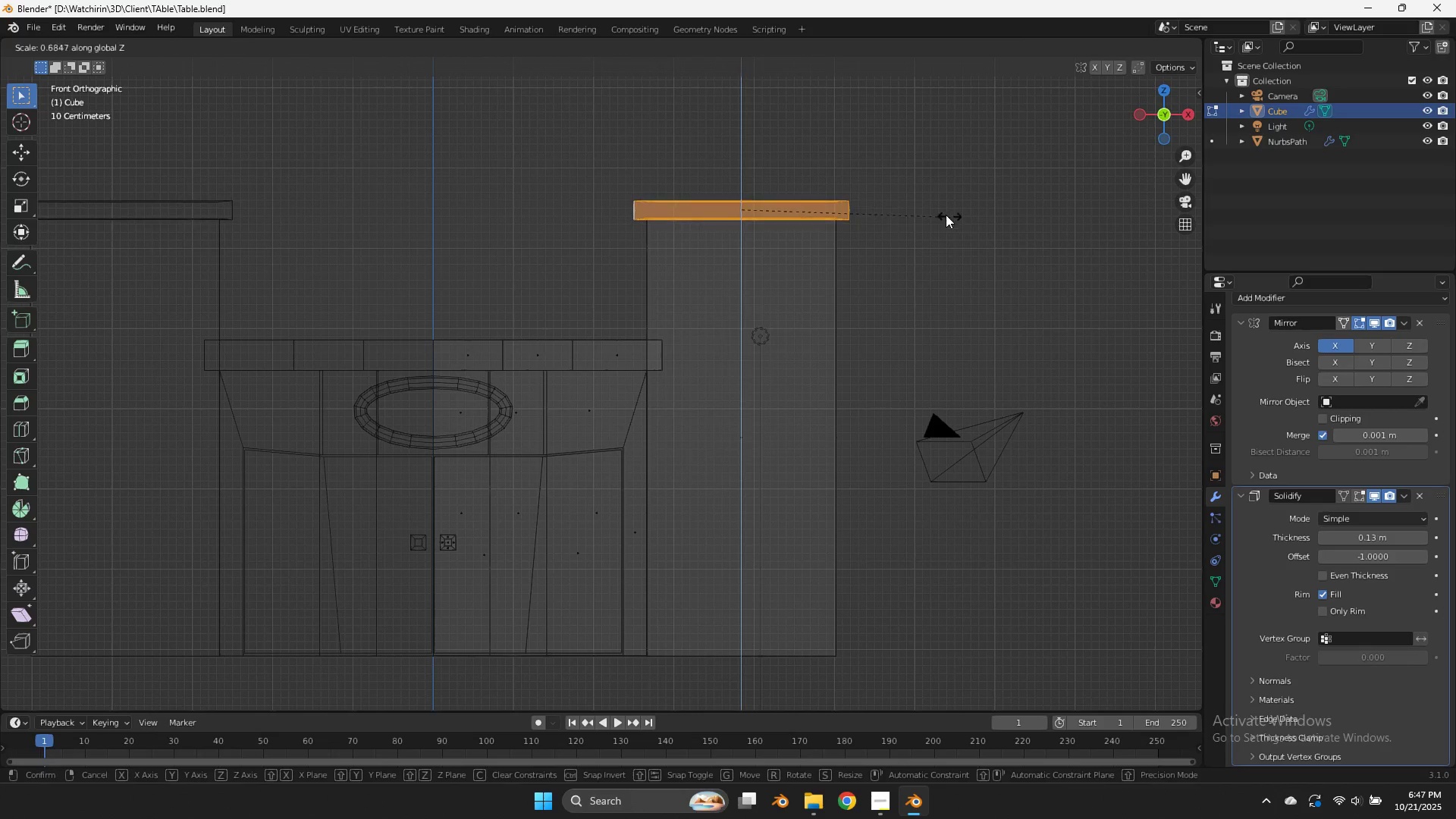 
left_click([946, 215])
 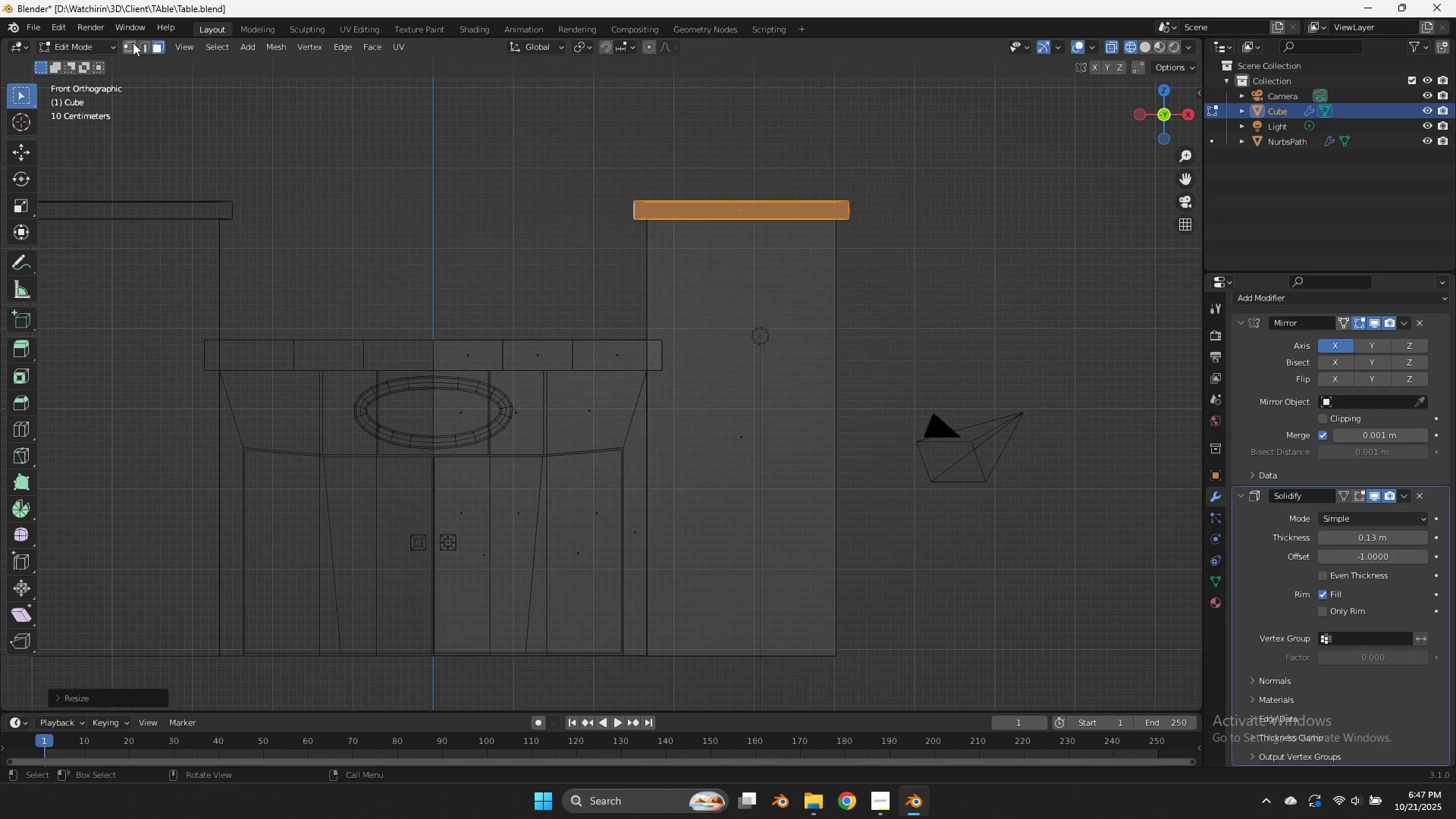 
left_click([132, 43])
 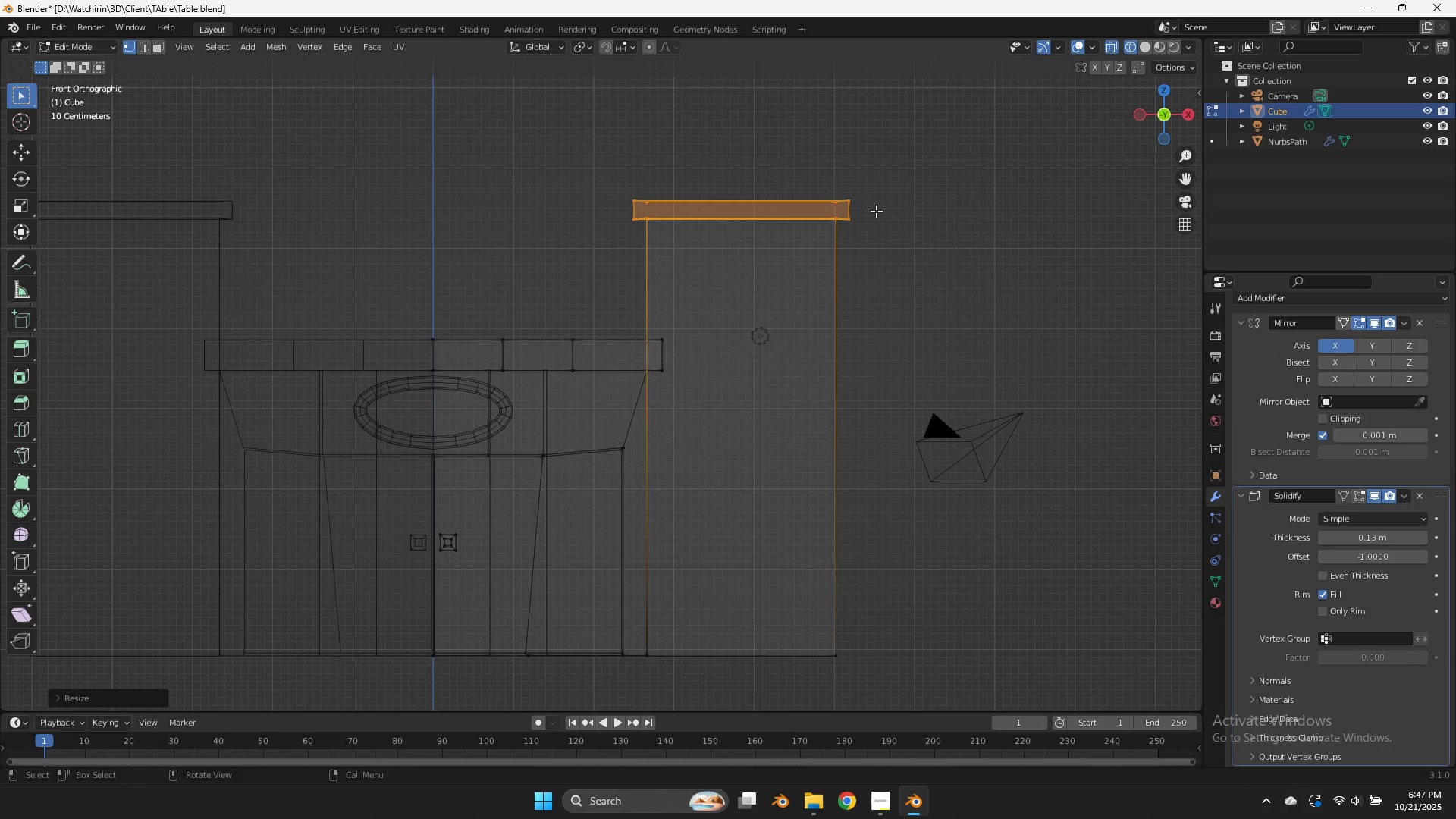 
left_click_drag(start_coordinate=[874, 211], to_coordinate=[612, 267])
 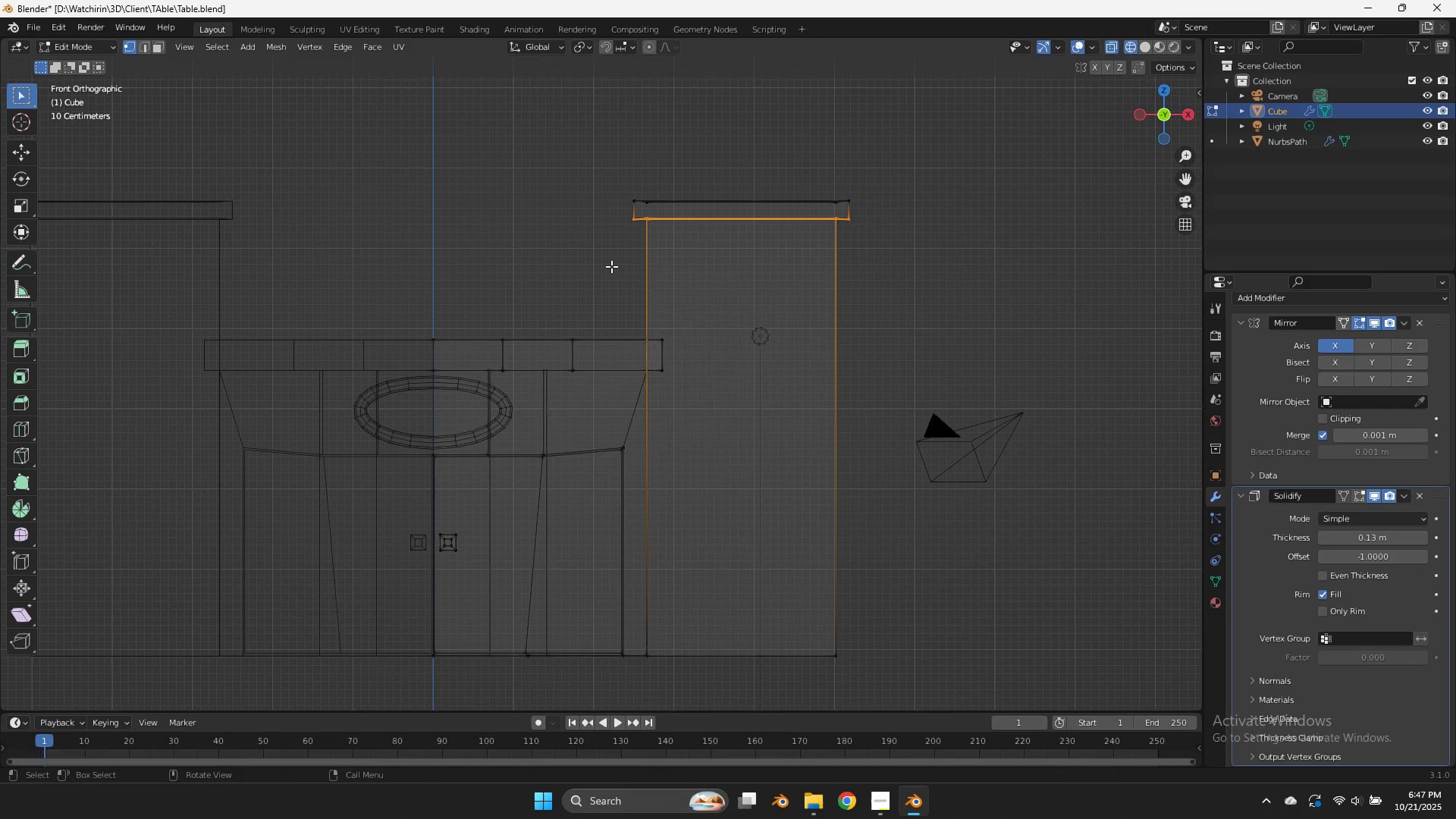 
type(sz0)
 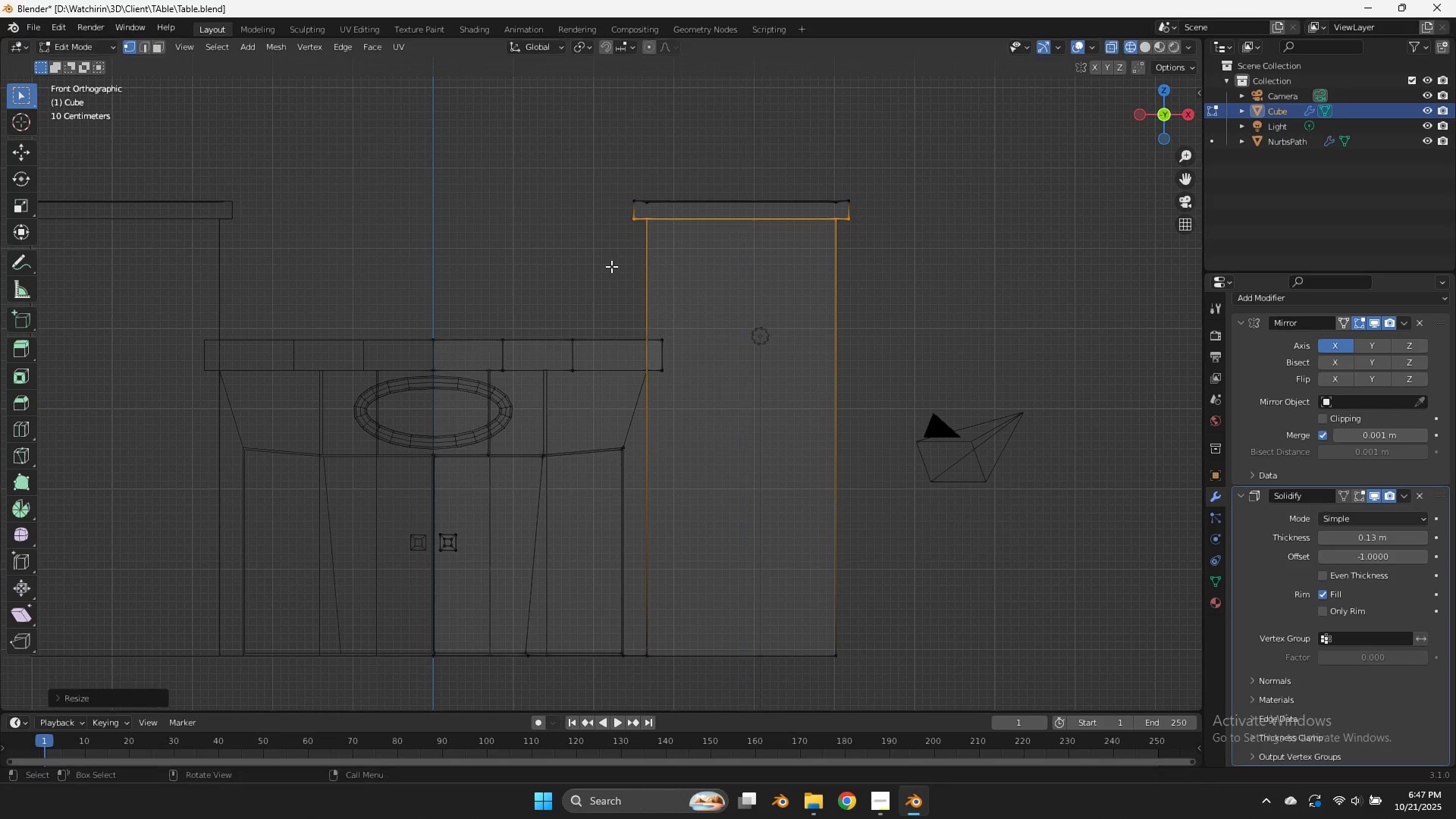 
key(Enter)
 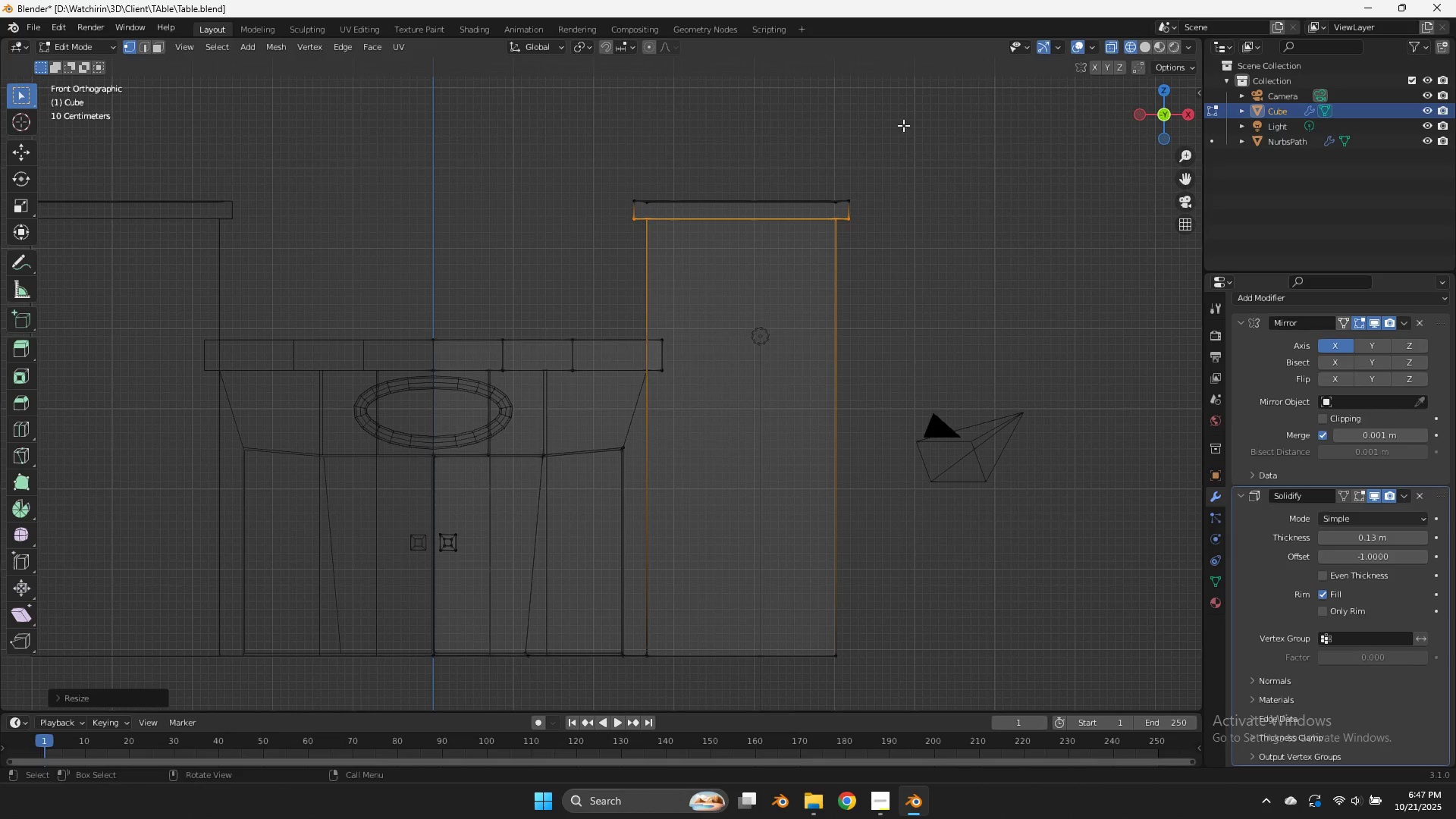 
left_click_drag(start_coordinate=[929, 133], to_coordinate=[622, 206])
 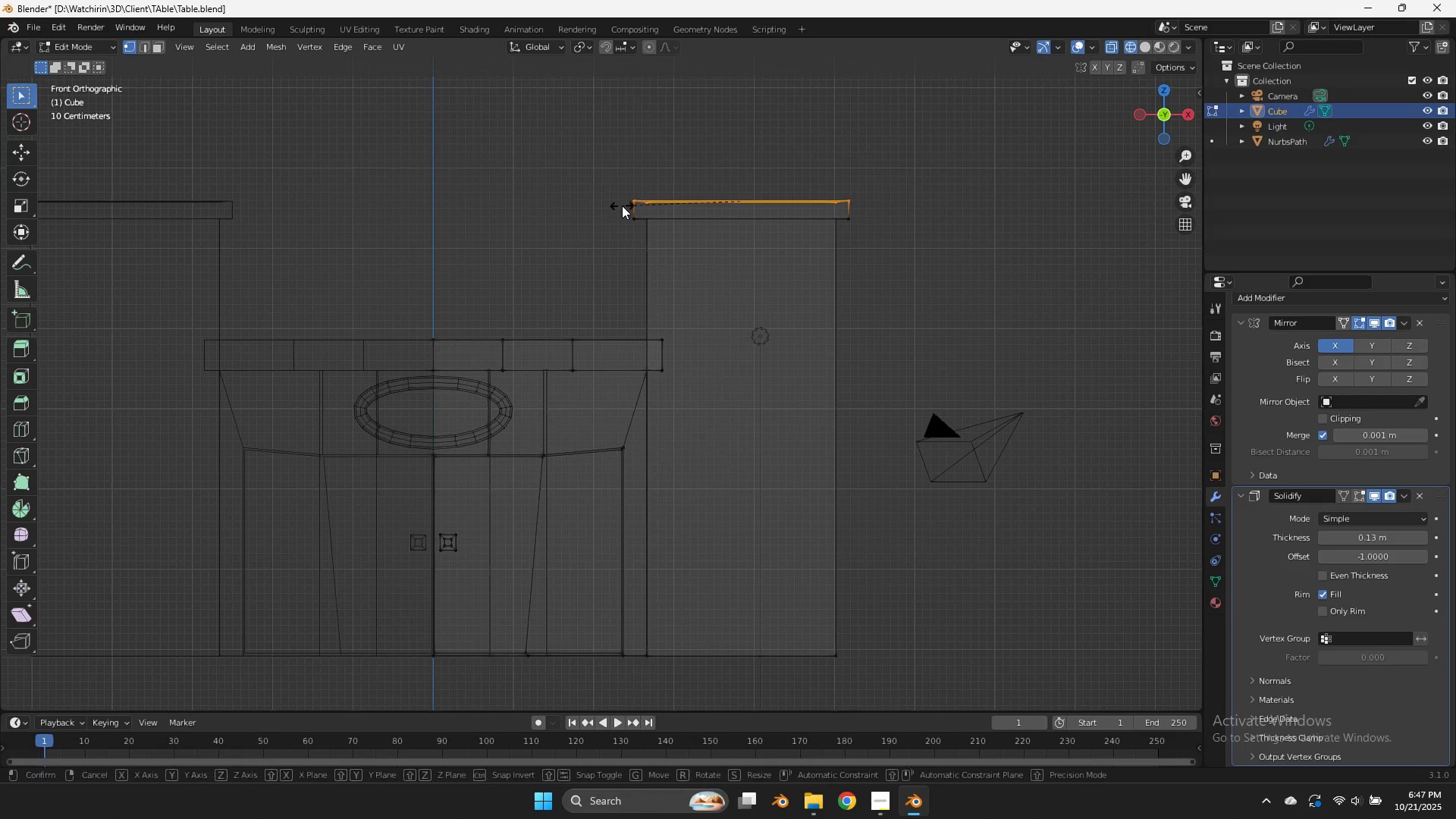 
type(sz0)
 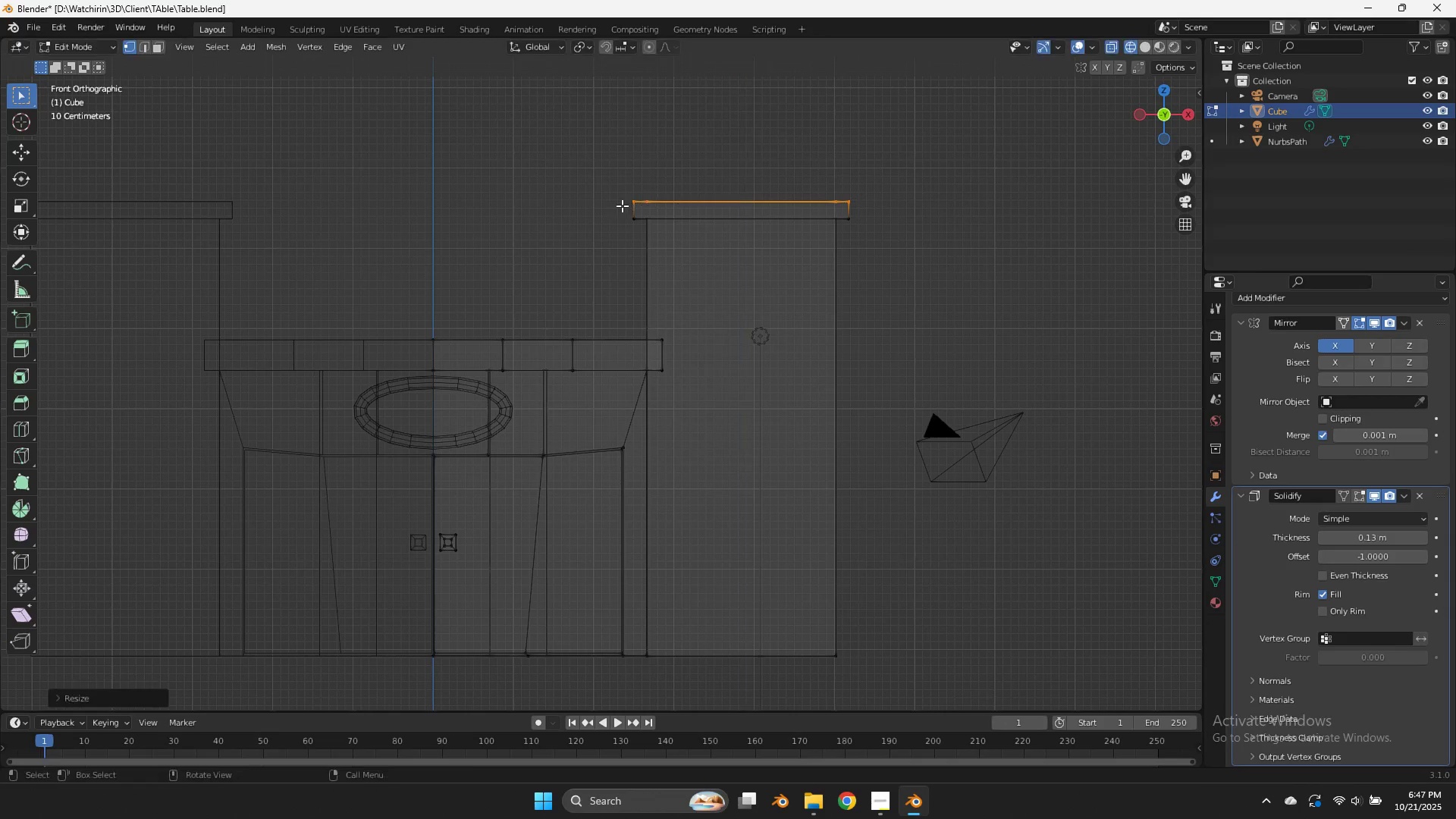 
key(Enter)
 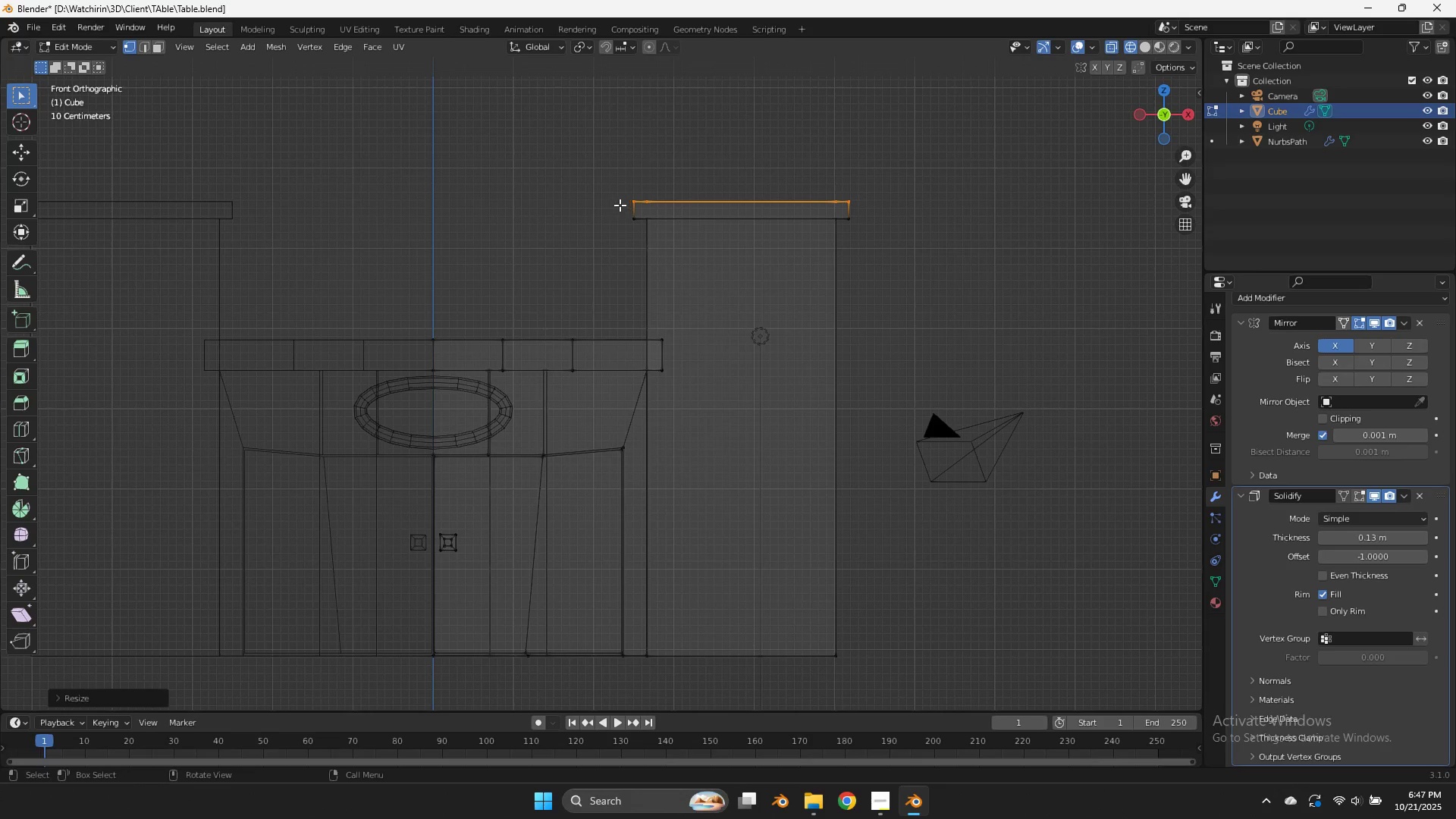 
type(z)
key(Tab)
key(Tab)
type(zgx)
 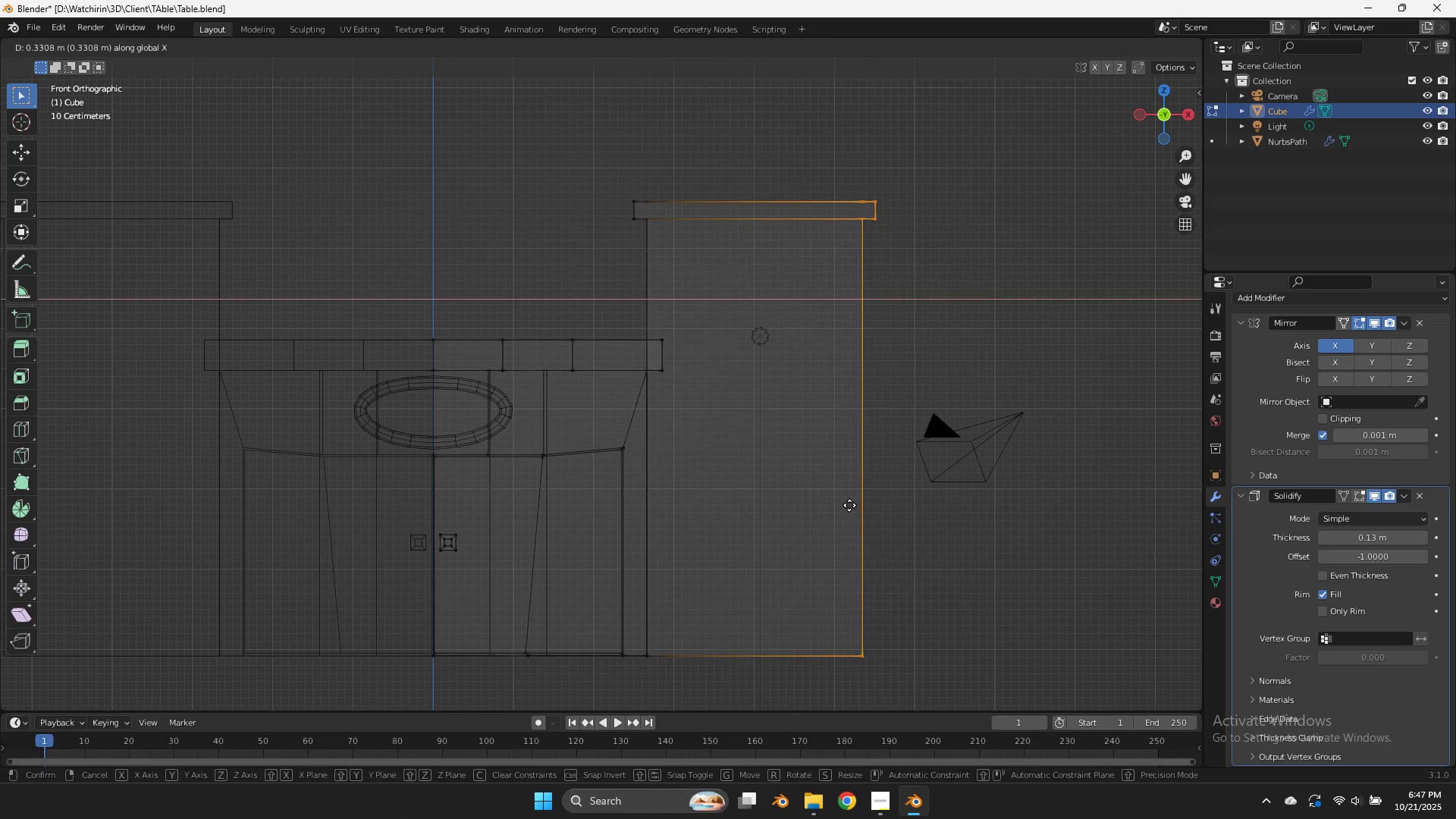 
left_click_drag(start_coordinate=[946, 174], to_coordinate=[742, 745])
 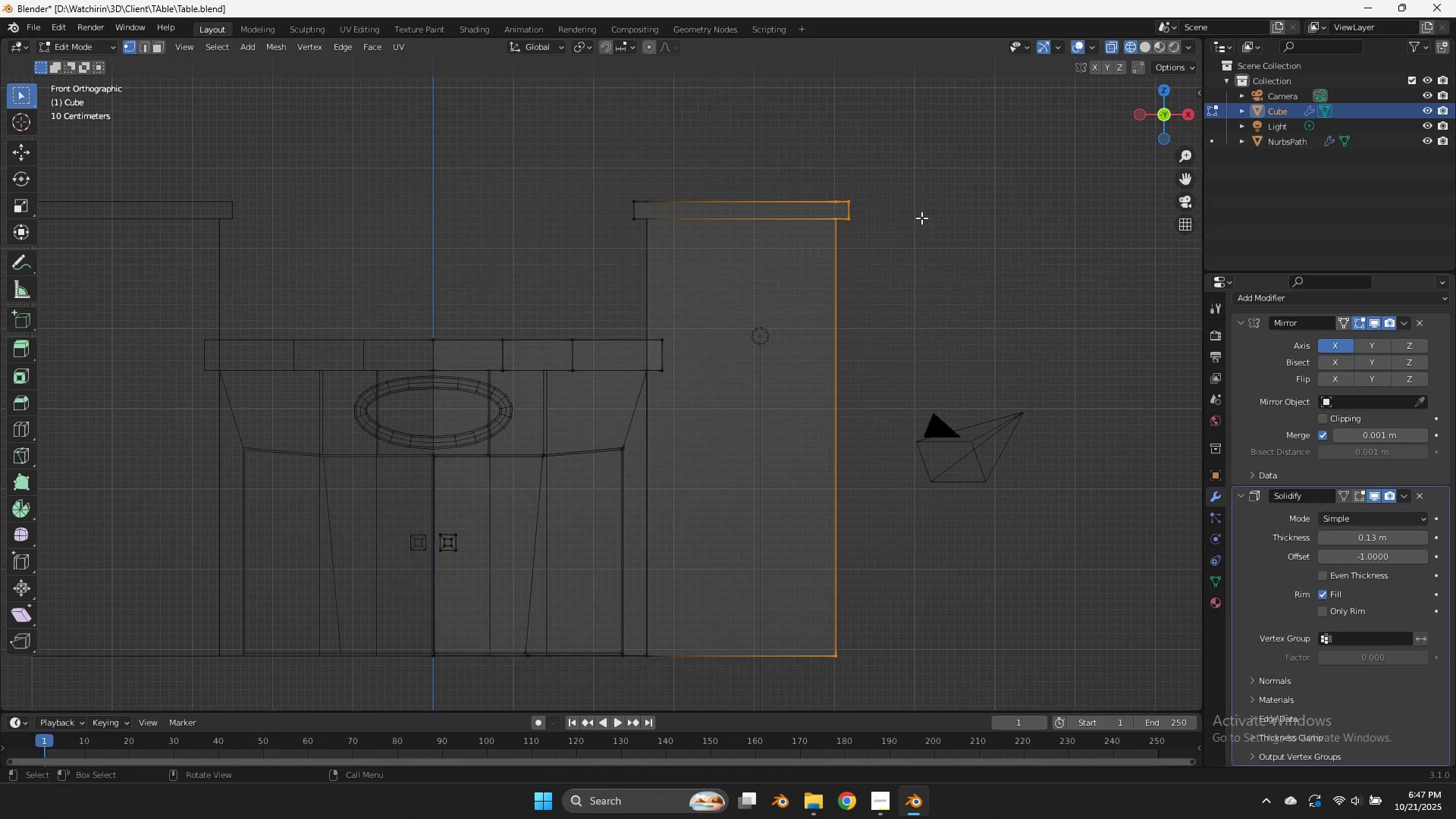 
left_click_drag(start_coordinate=[930, 173], to_coordinate=[739, 679])
 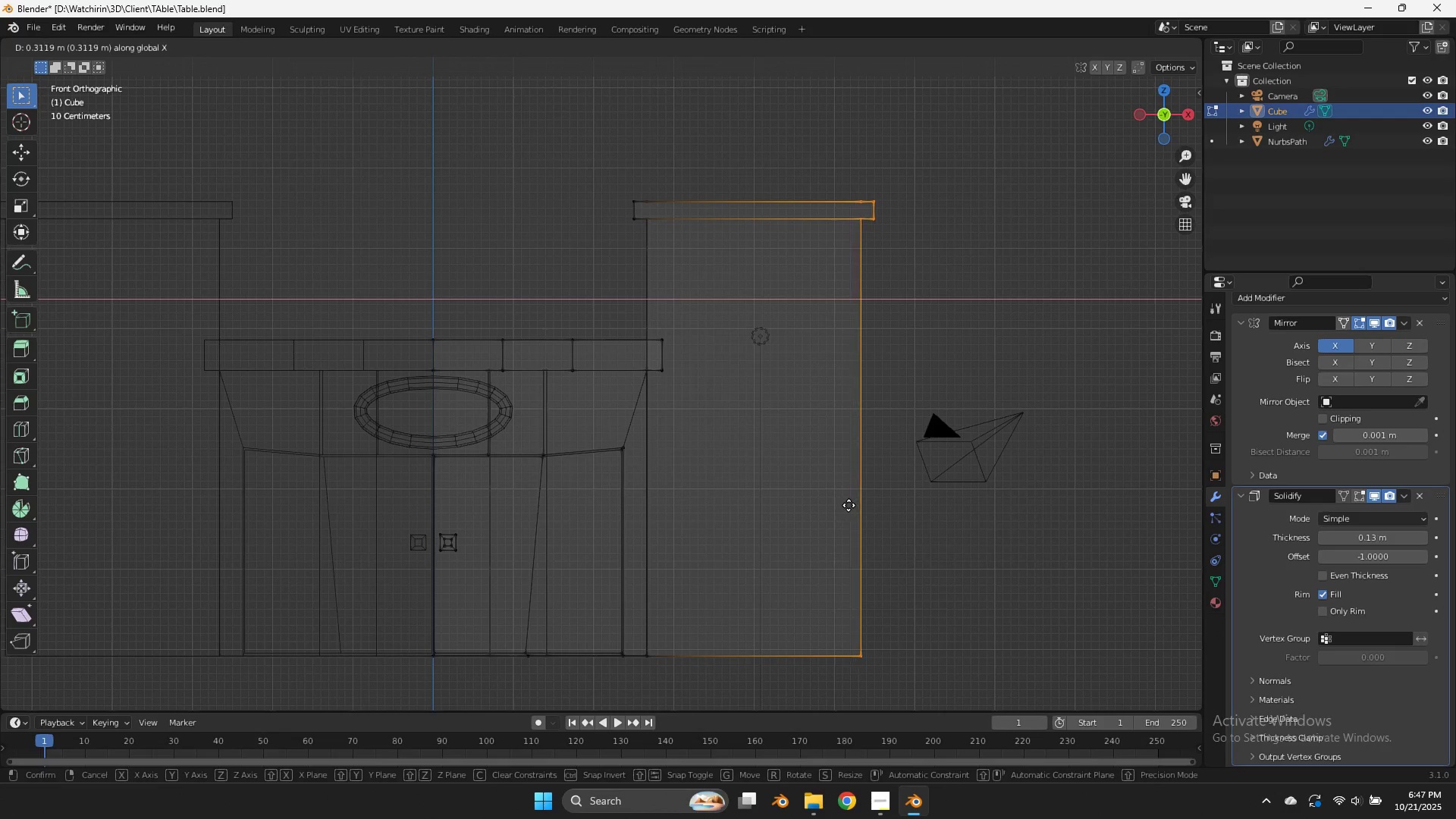 
left_click([850, 505])
 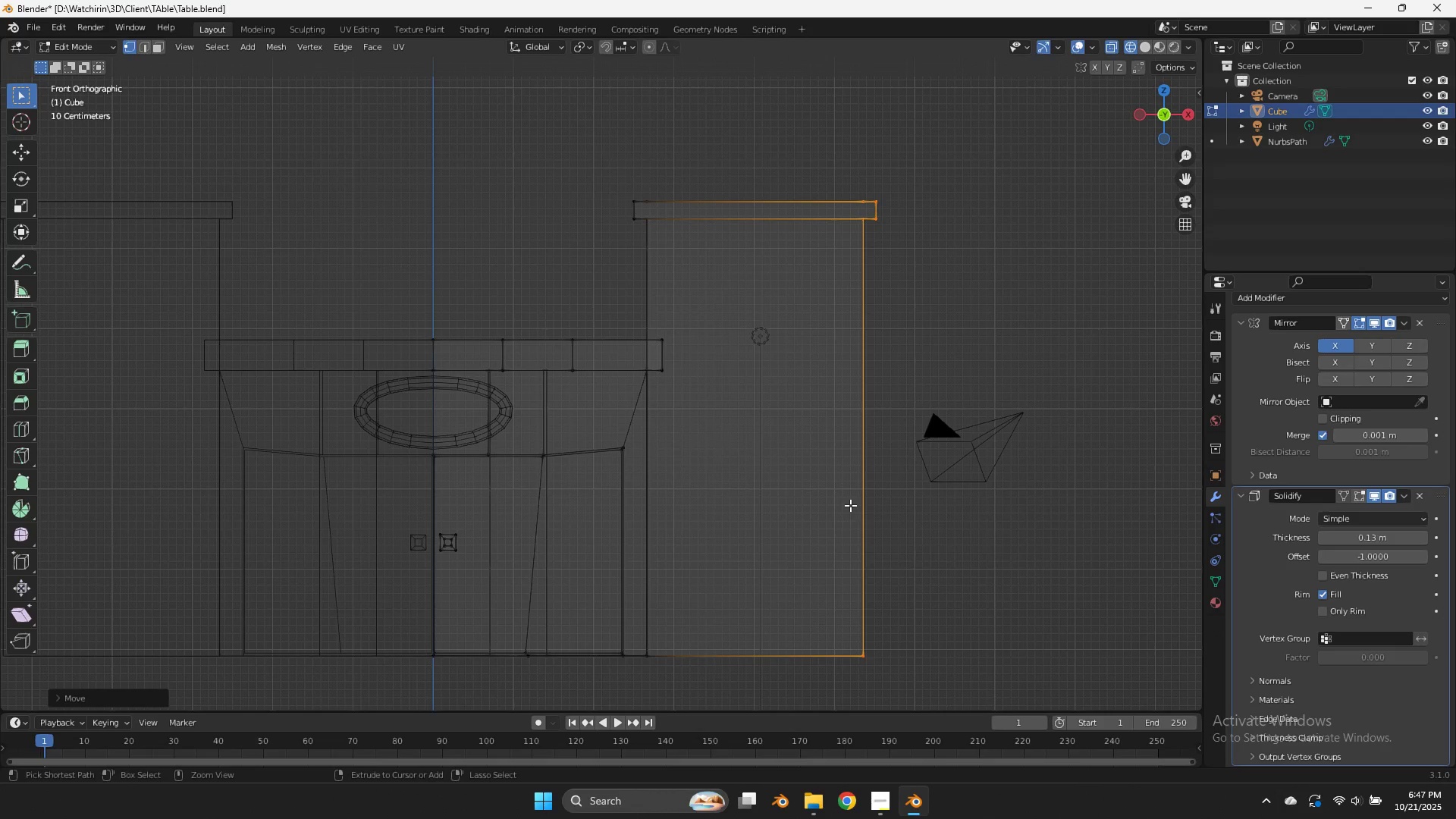 
key(Control+ControlLeft)
 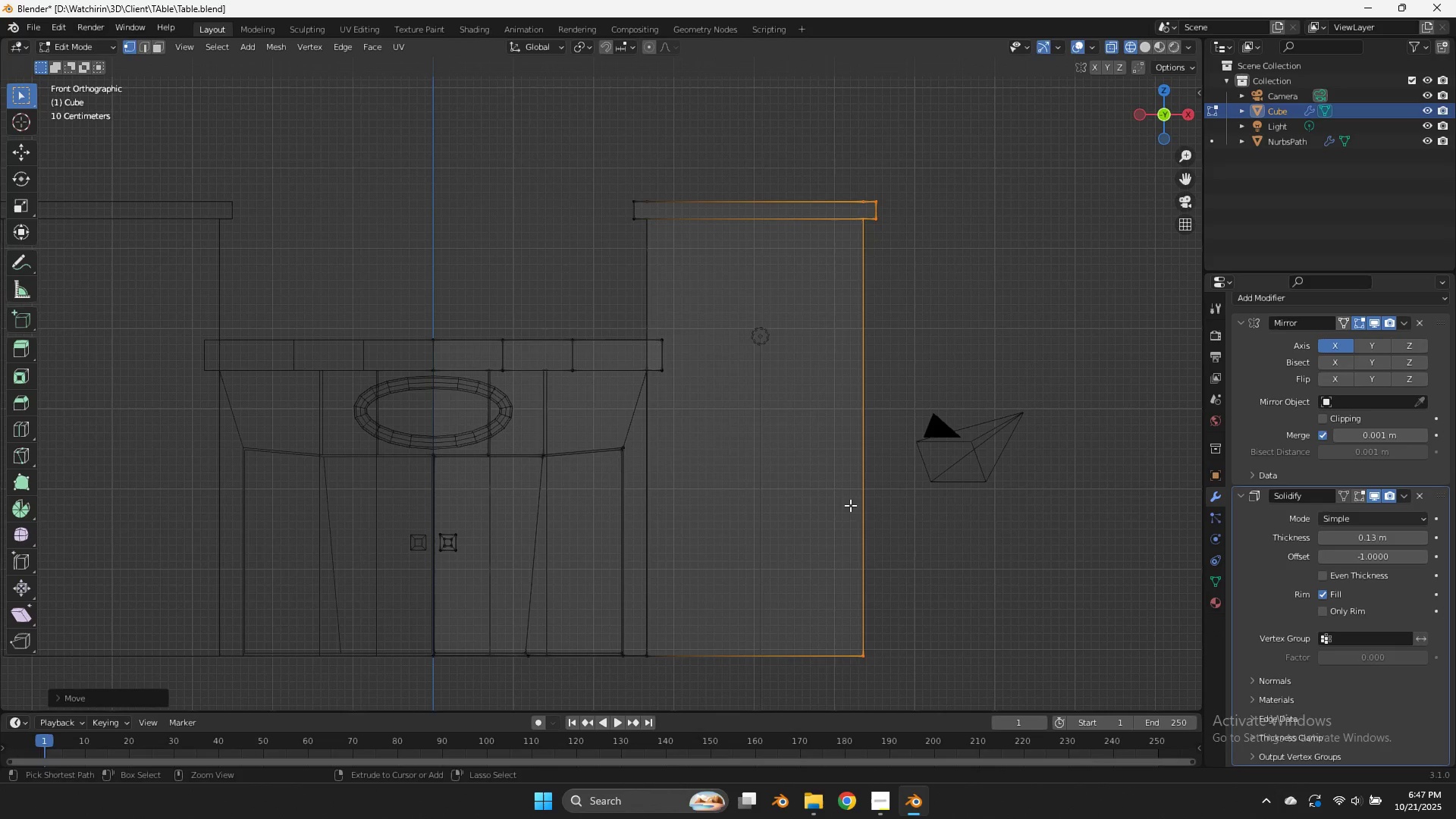 
key(Control+S)
 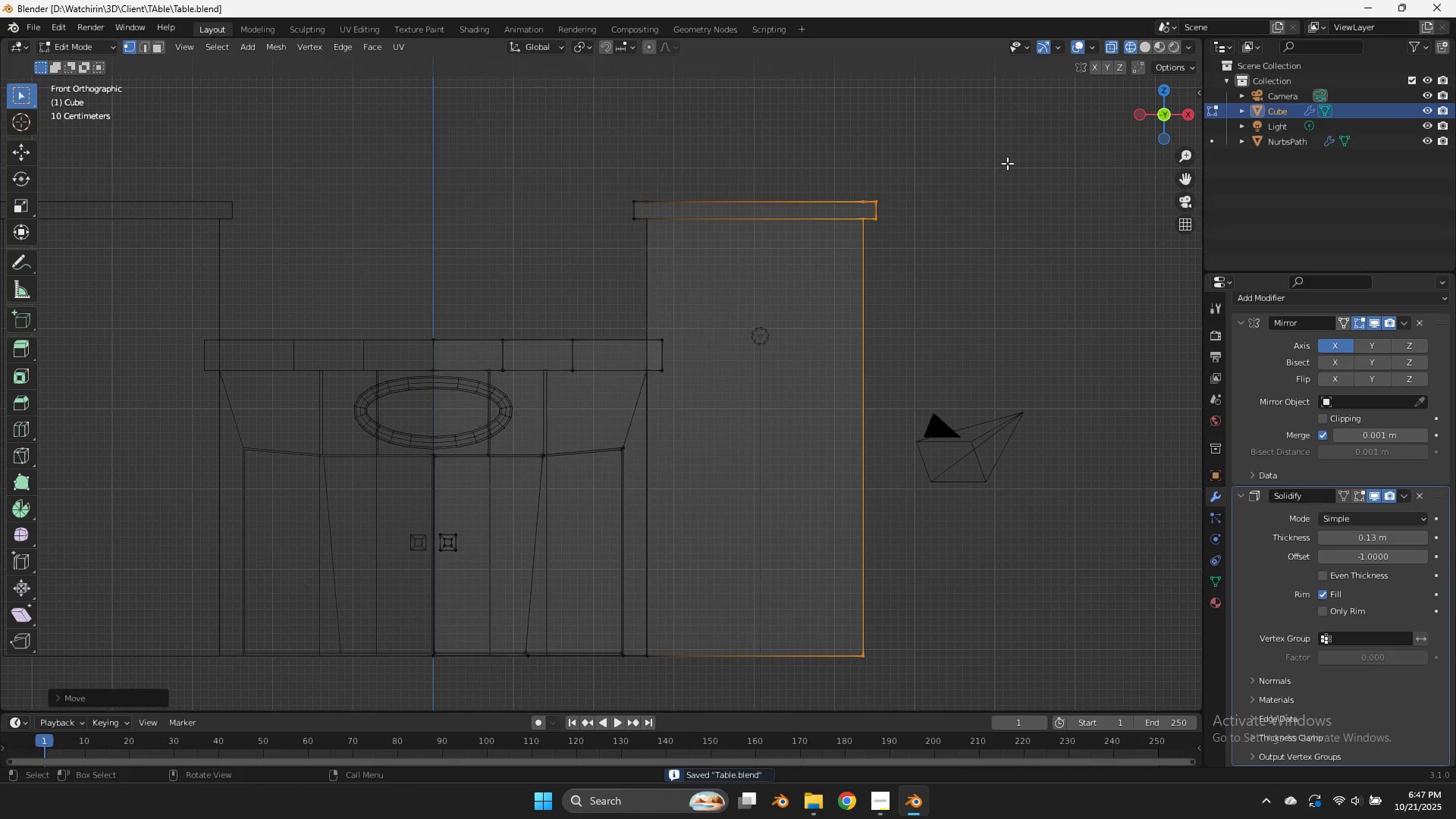 
key(Z)
 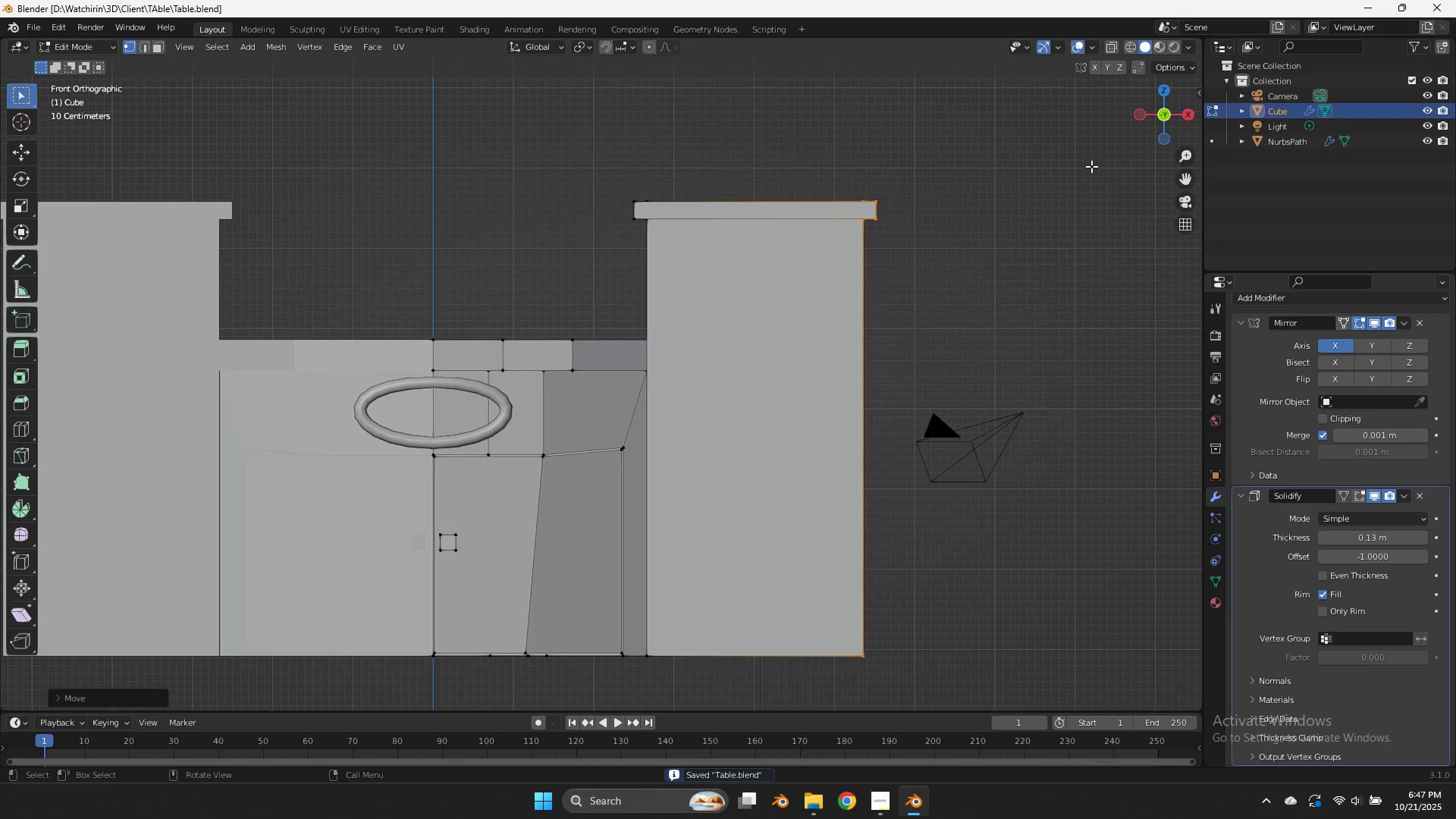 
key(Tab)
 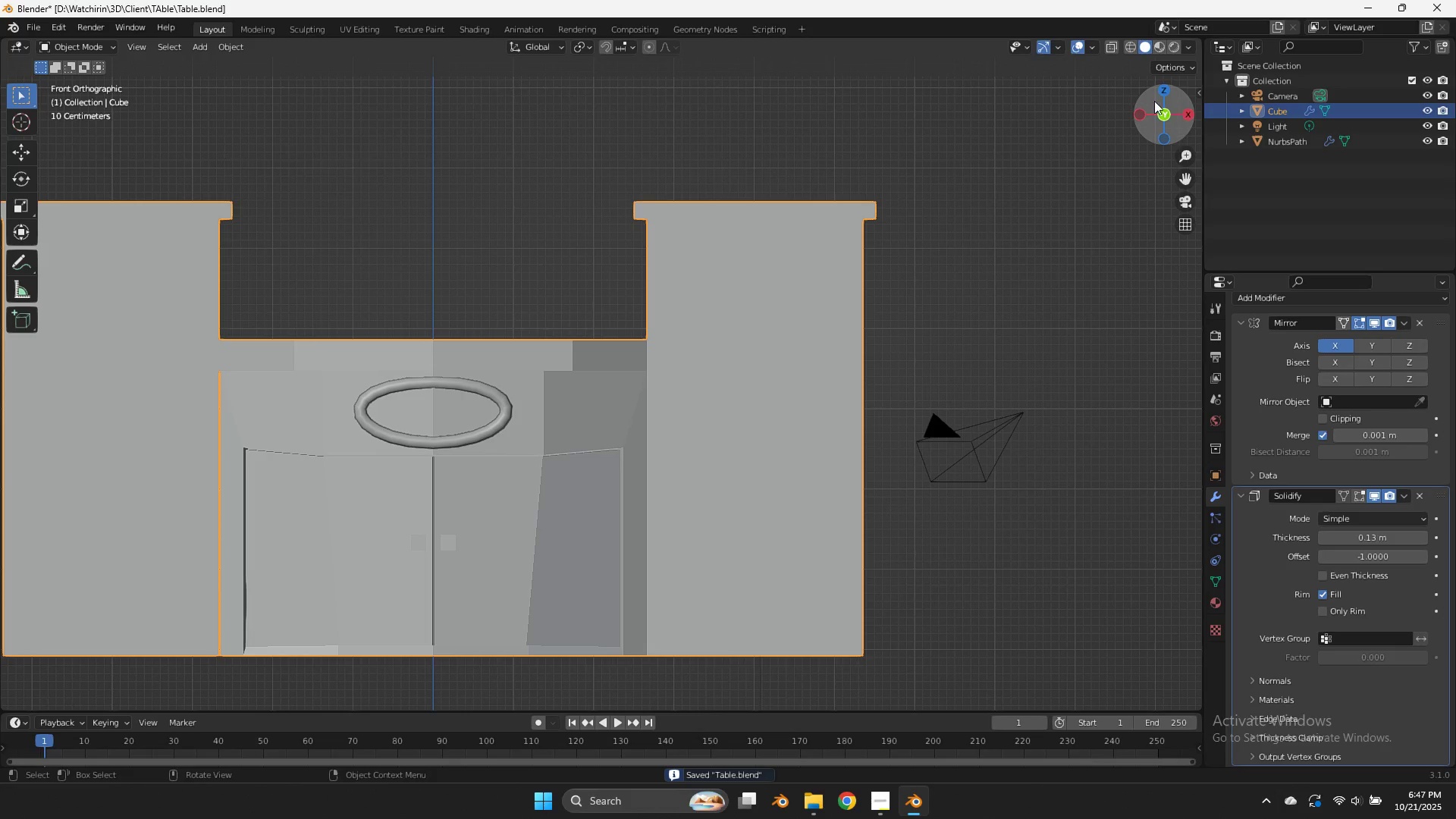 
left_click_drag(start_coordinate=[1166, 127], to_coordinate=[44, 167])
 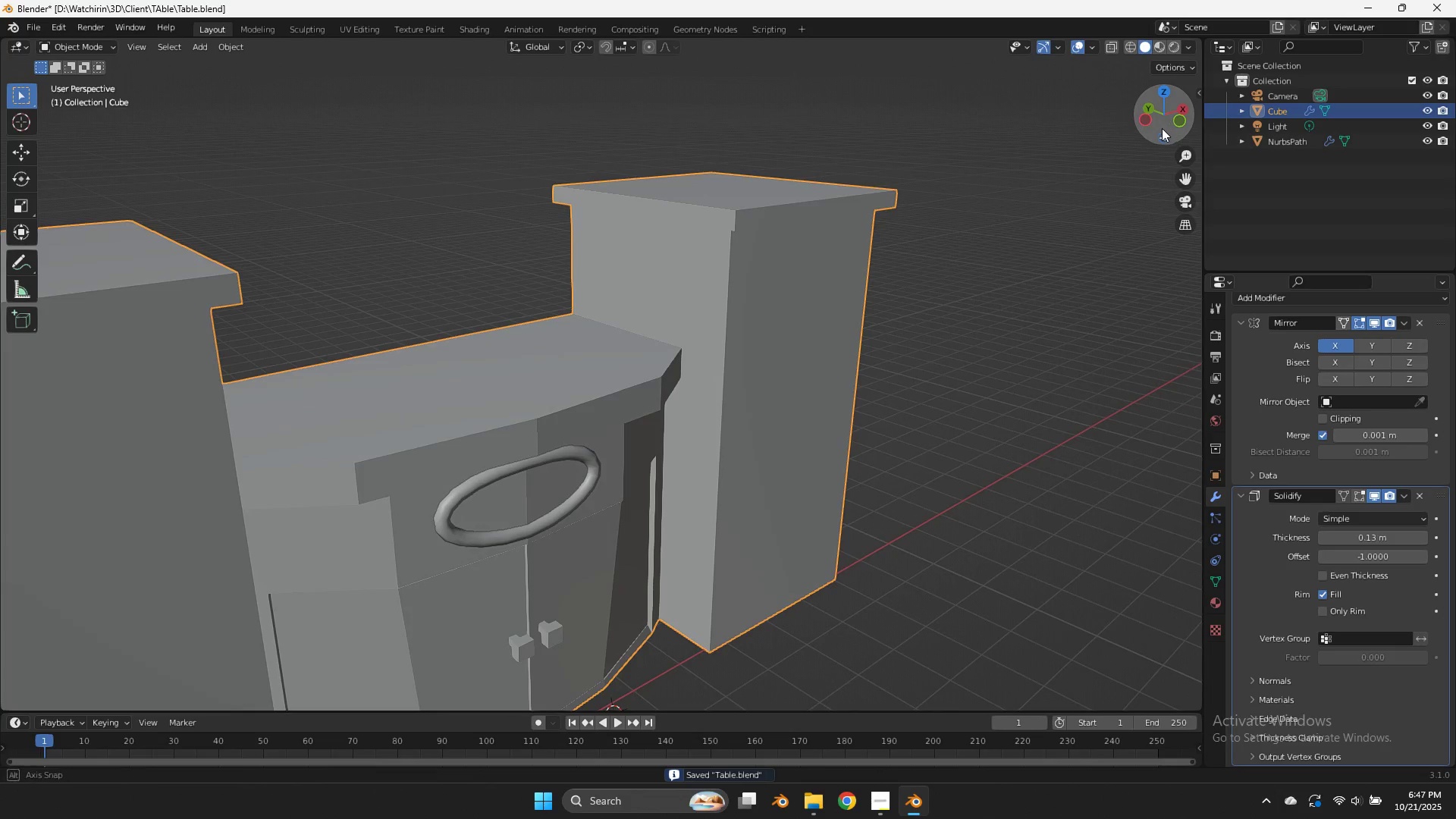 
left_click_drag(start_coordinate=[1166, 127], to_coordinate=[1138, 146])
 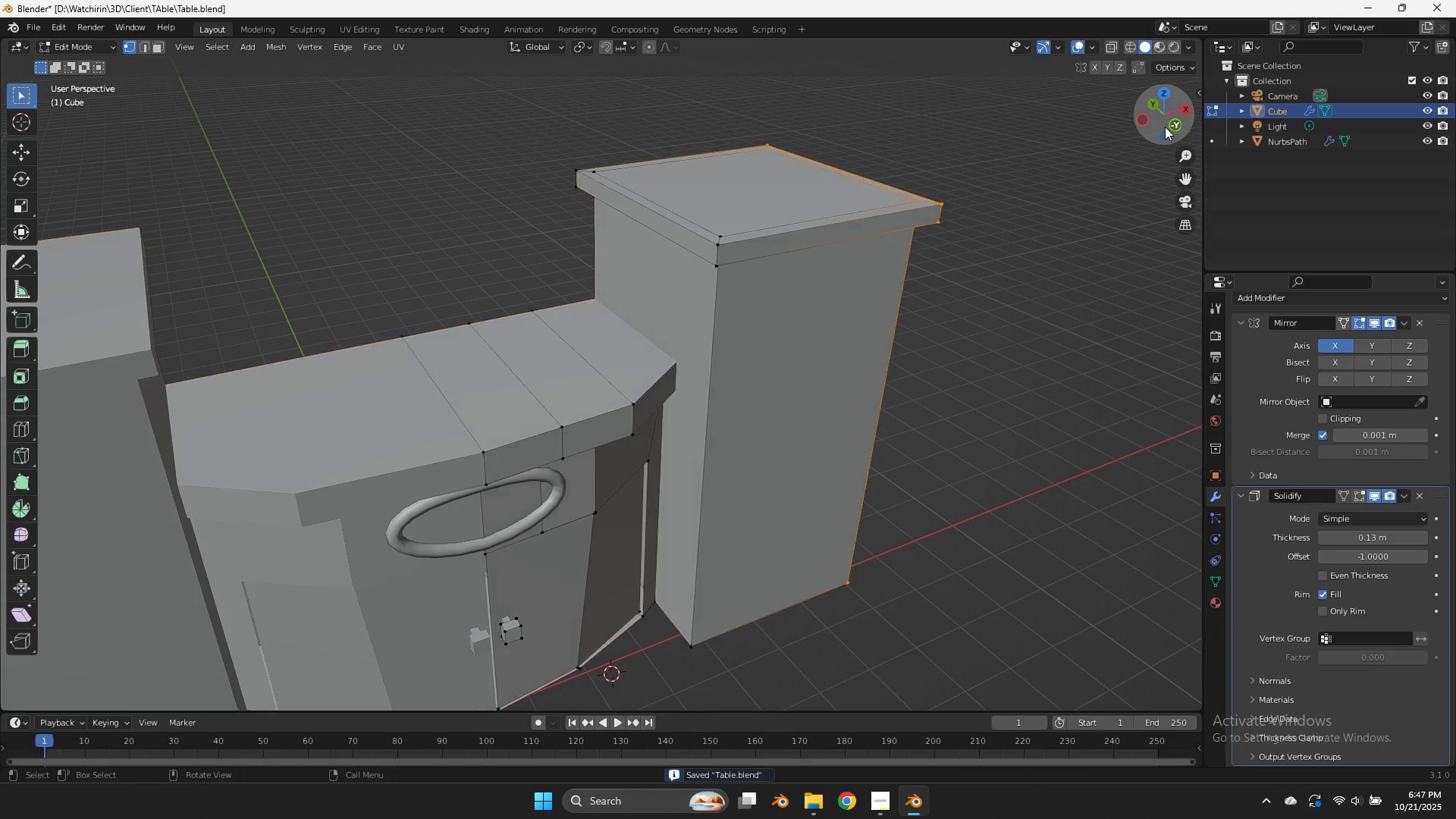 
key(Tab)
 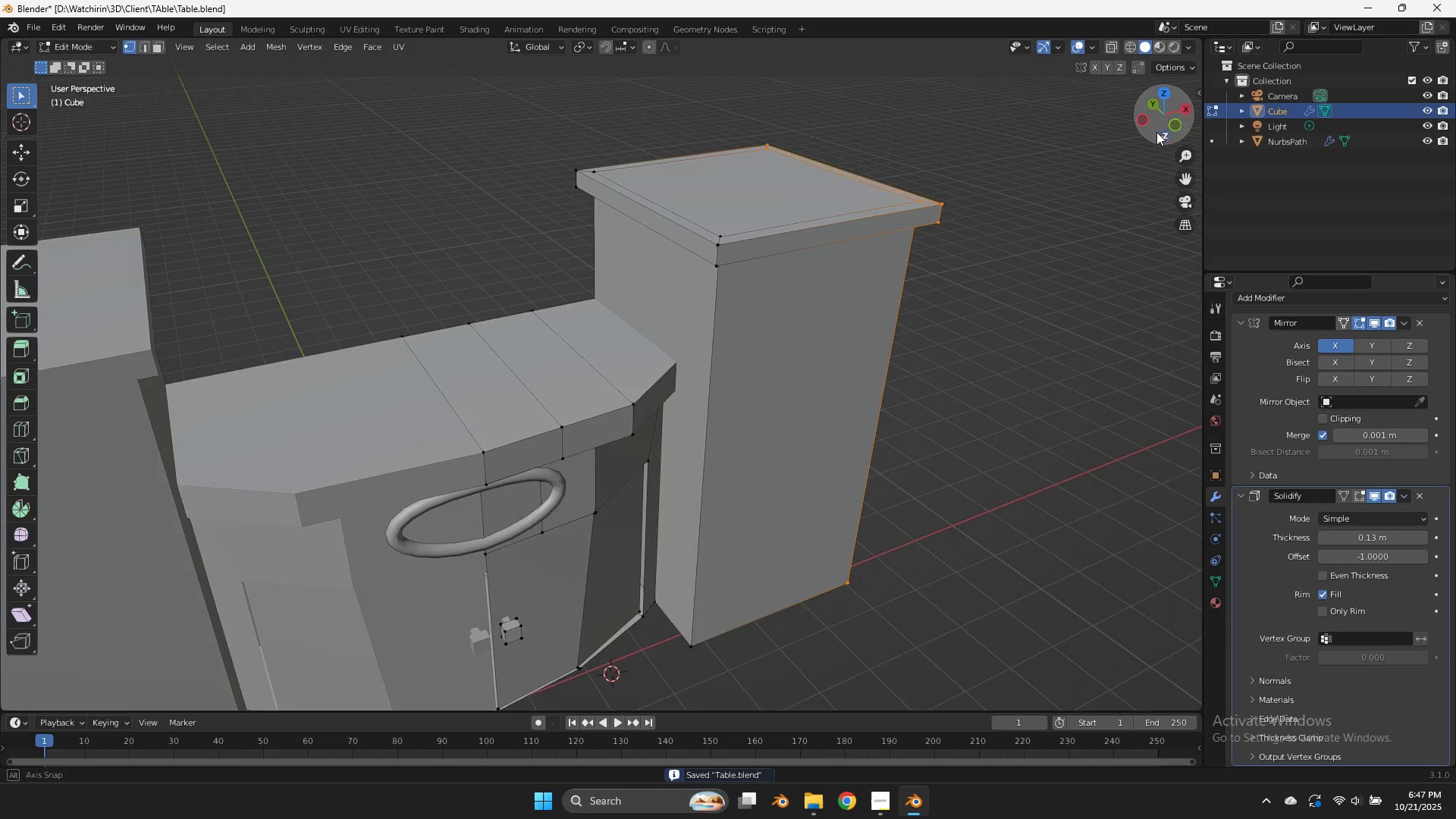 
left_click_drag(start_coordinate=[1156, 132], to_coordinate=[1081, 82])
 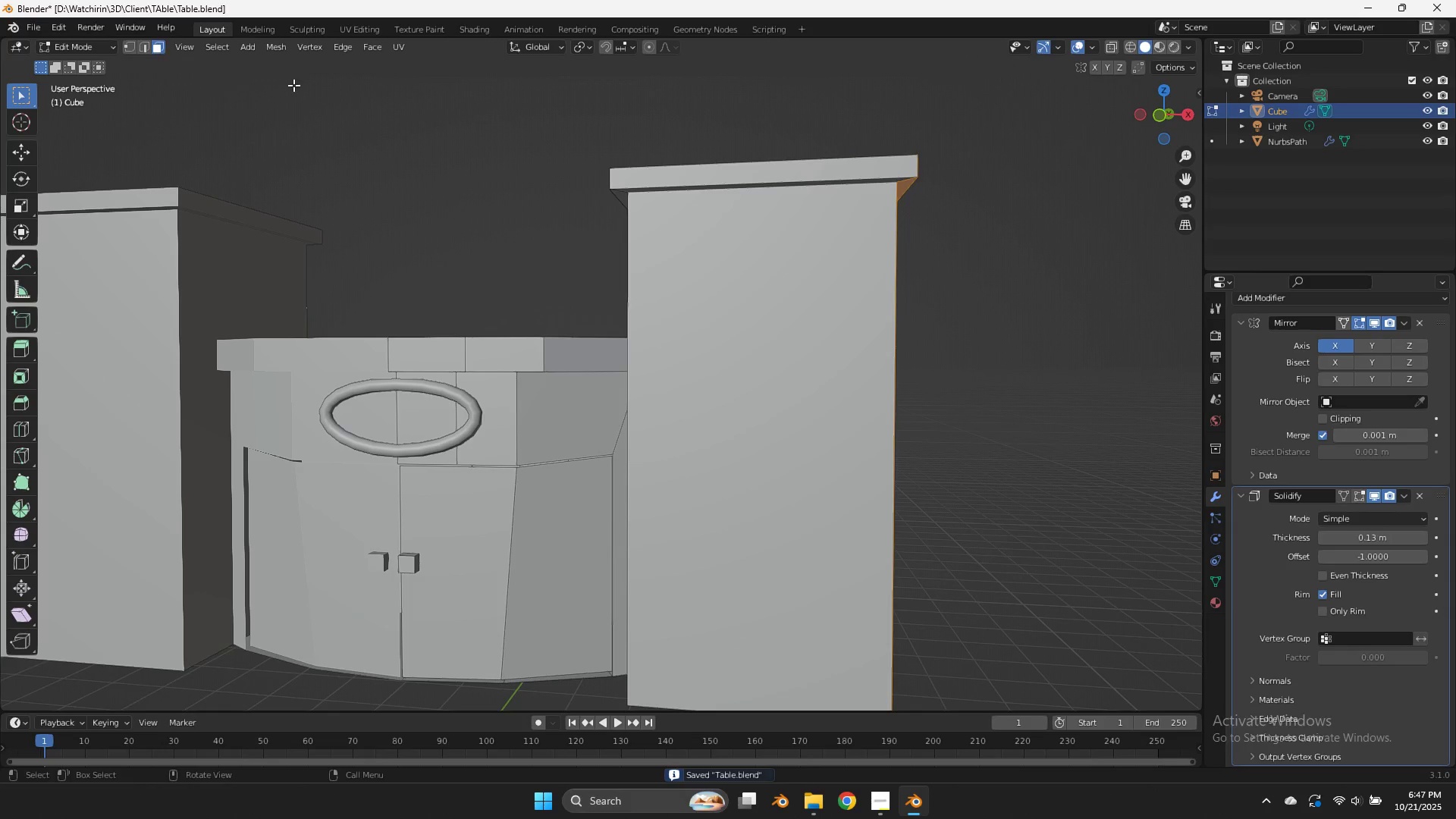 
double_click([921, 271])
 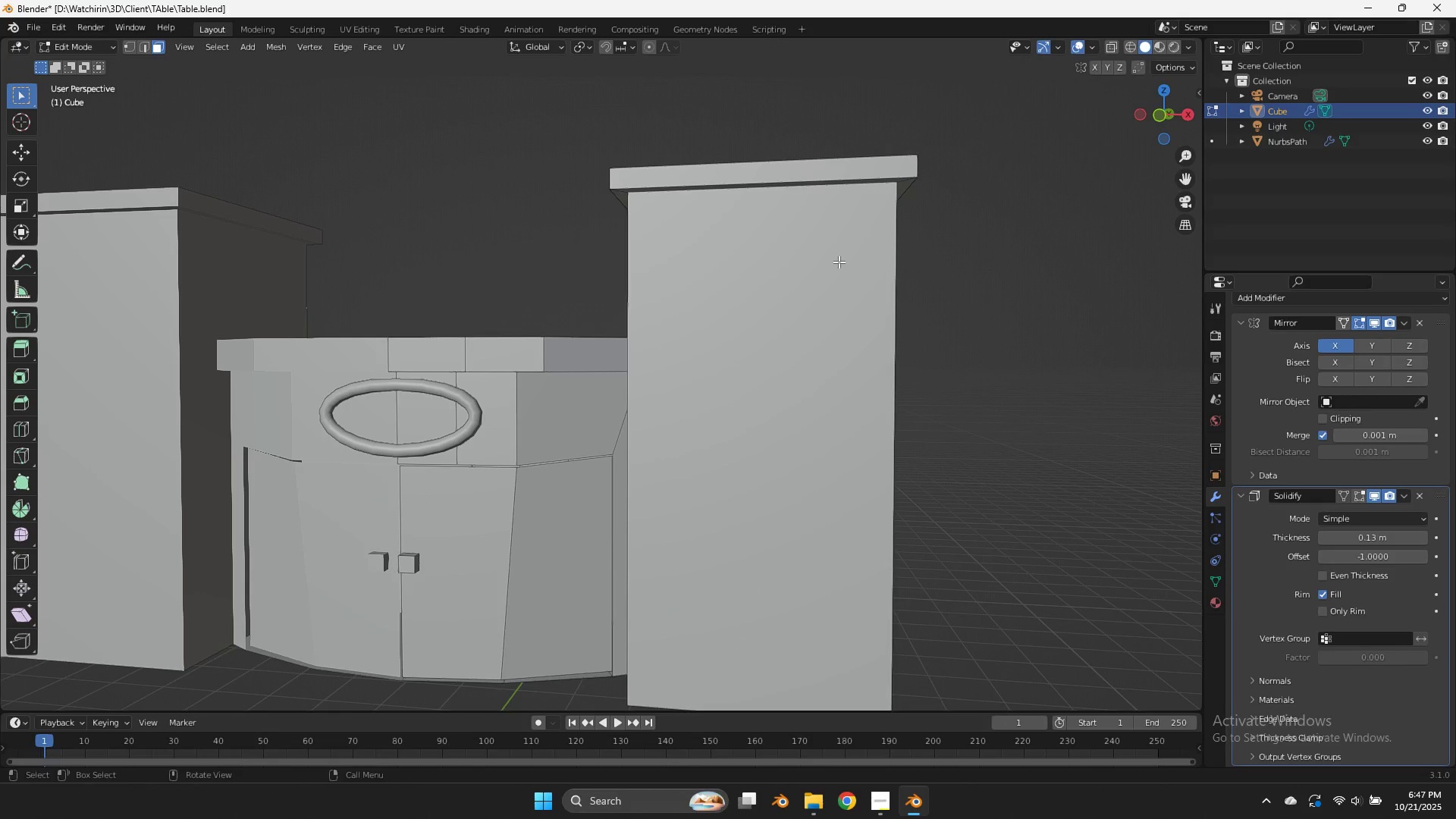 
triple_click([839, 262])
 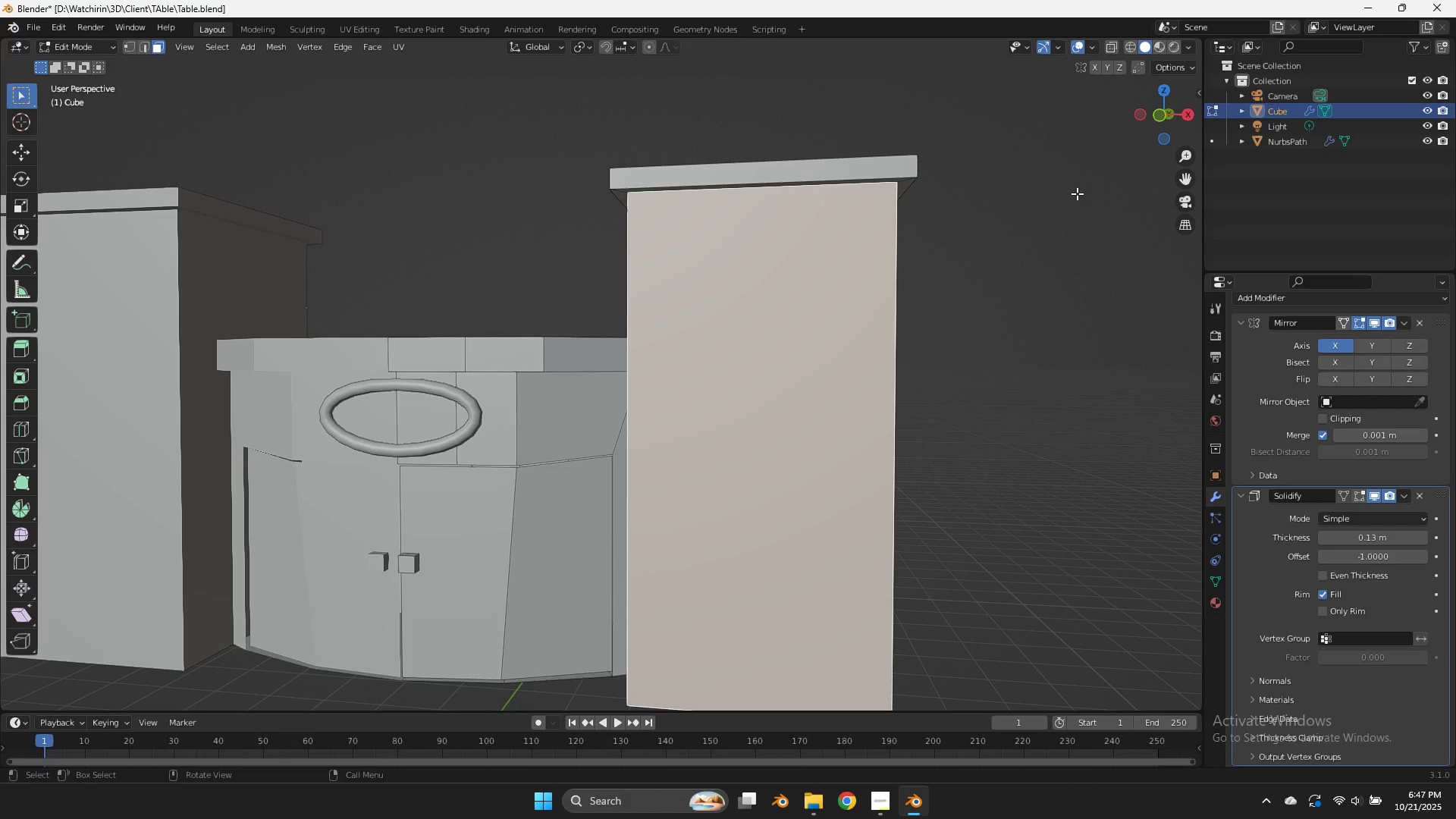 
key(I)
 